 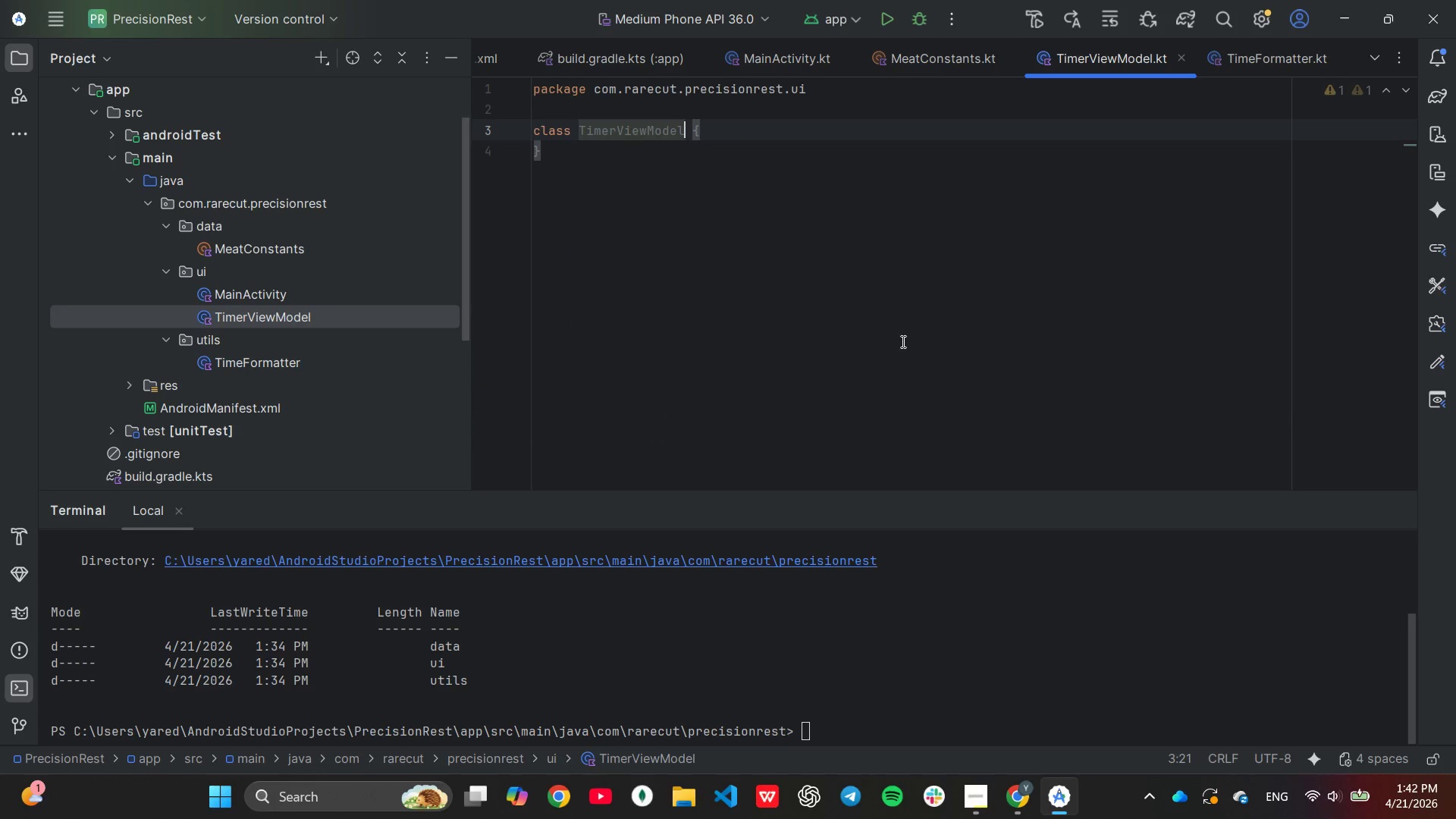 
left_click([867, 102])
 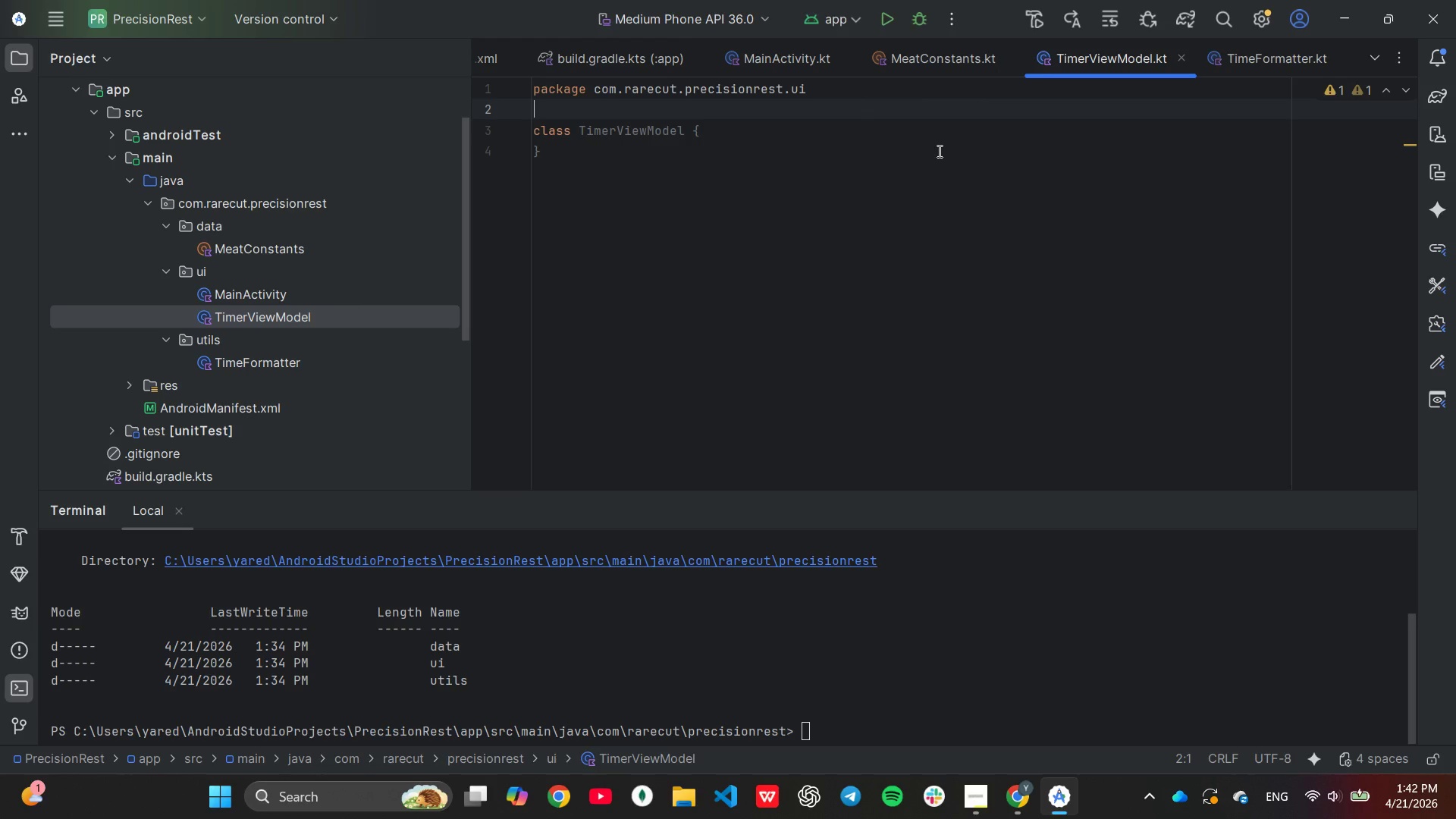 
wait(5.25)
 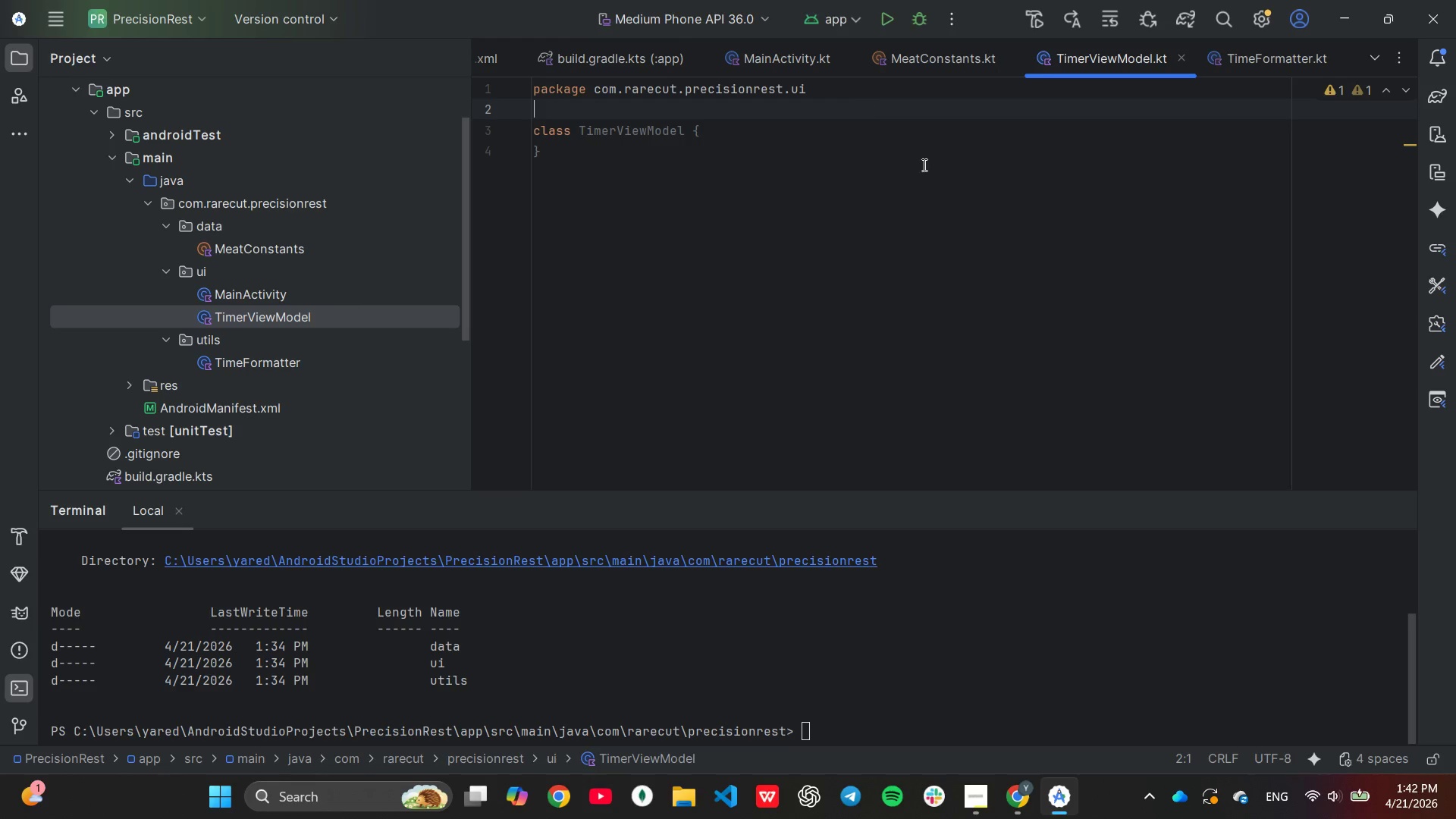 
type(import andr)
 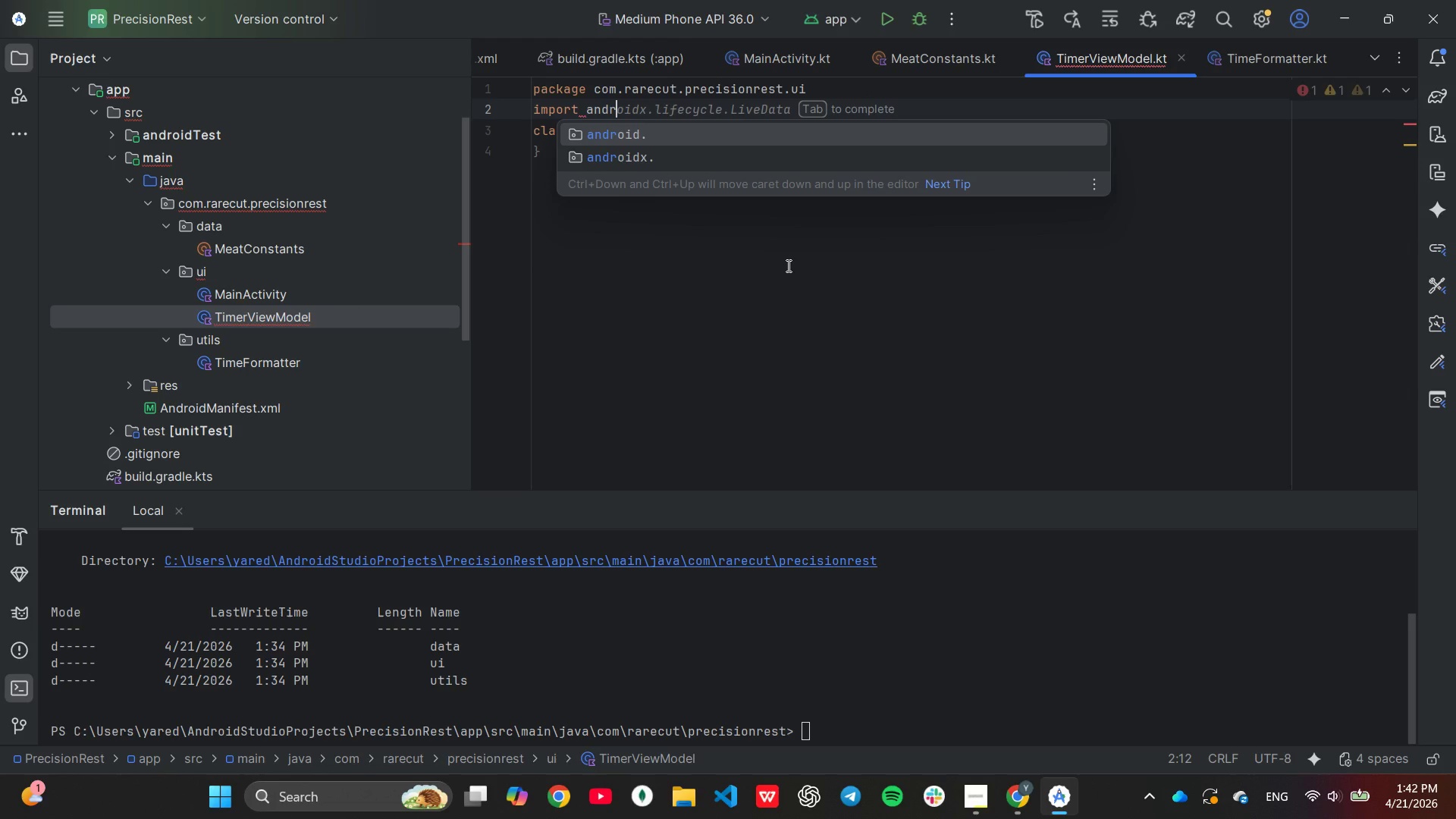 
key(Enter)
 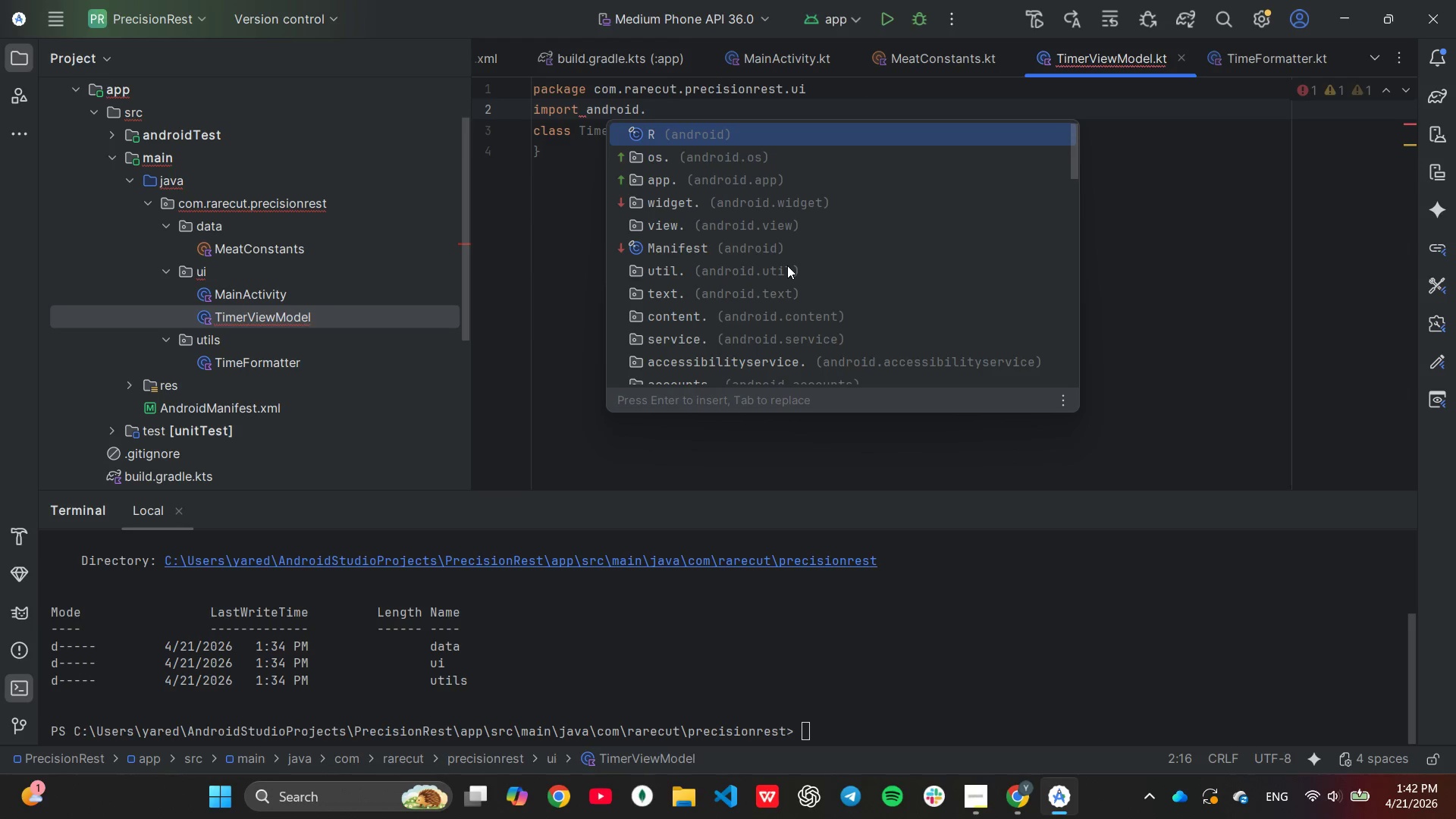 
key(ArrowDown)
 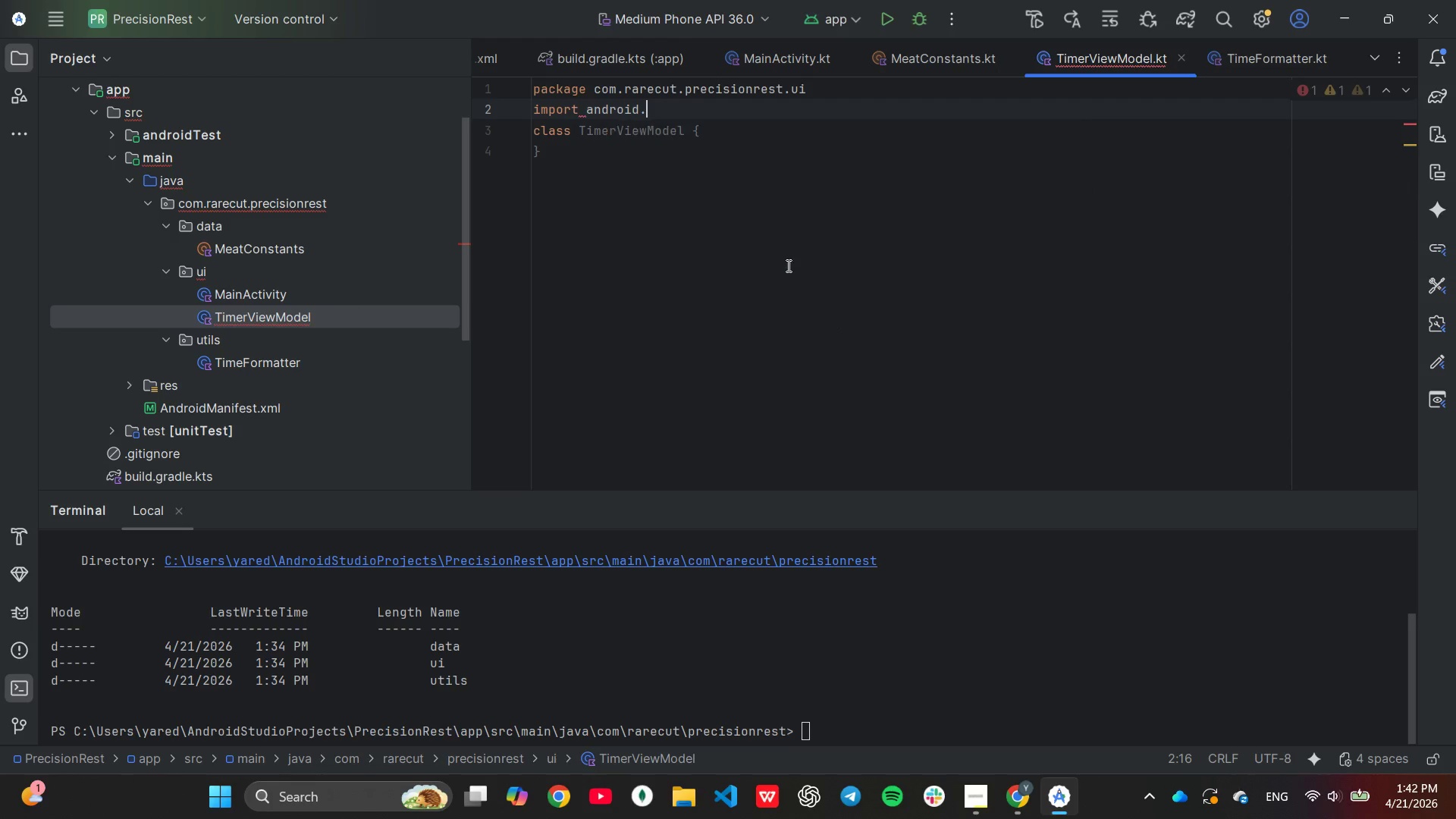 
key(Enter)
 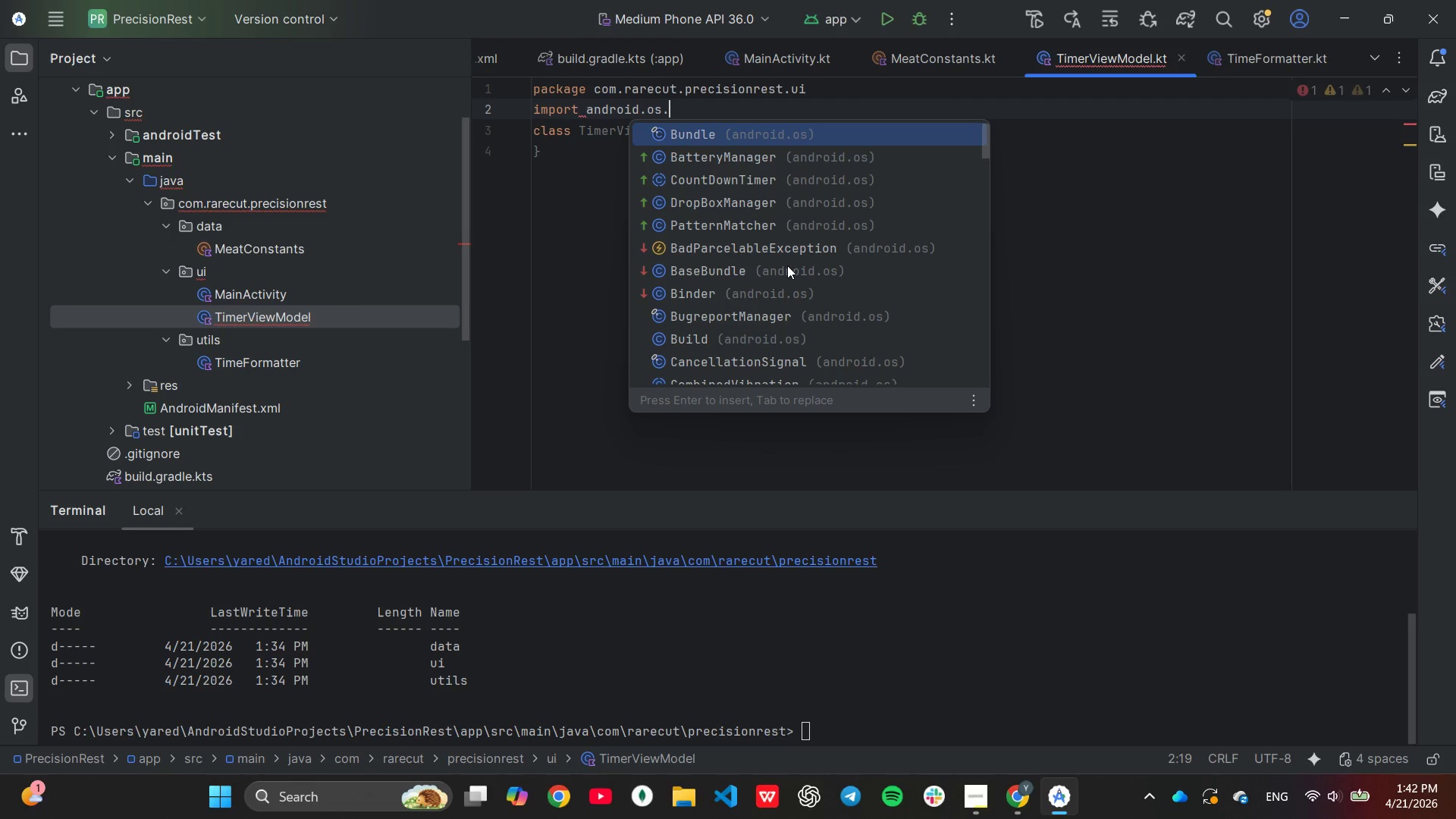 
key(ArrowDown)
 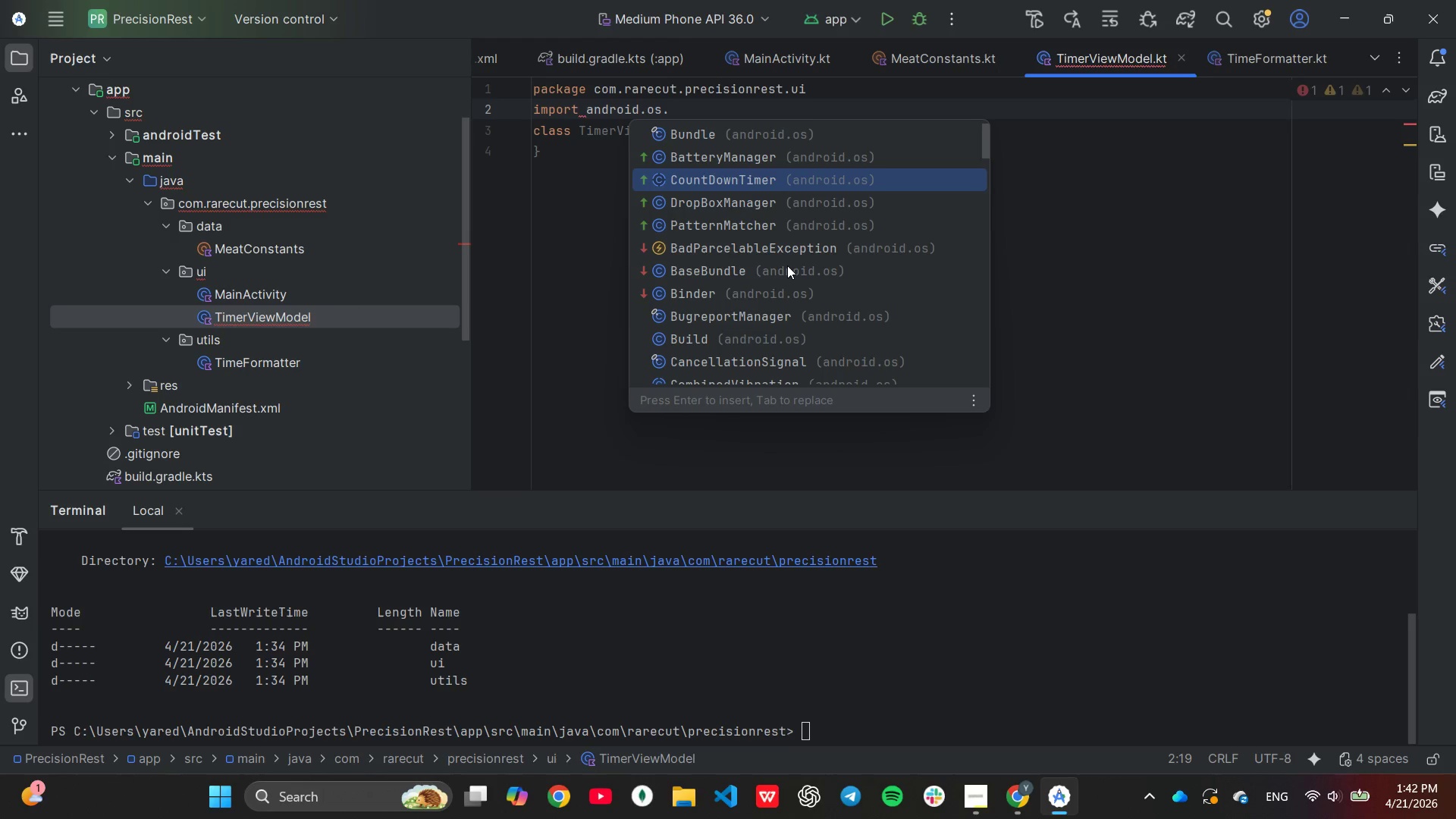 
key(ArrowDown)
 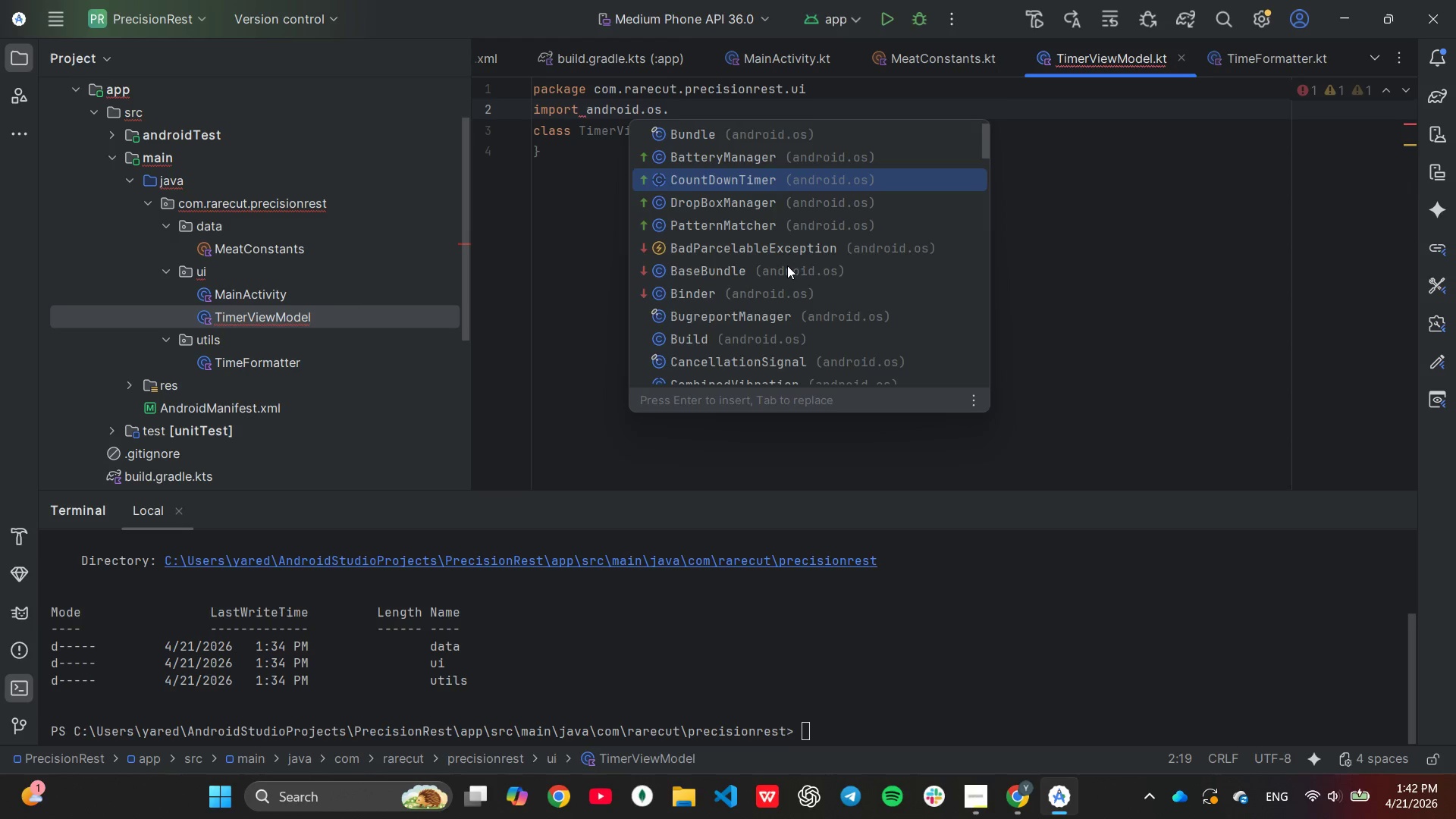 
key(Enter)
 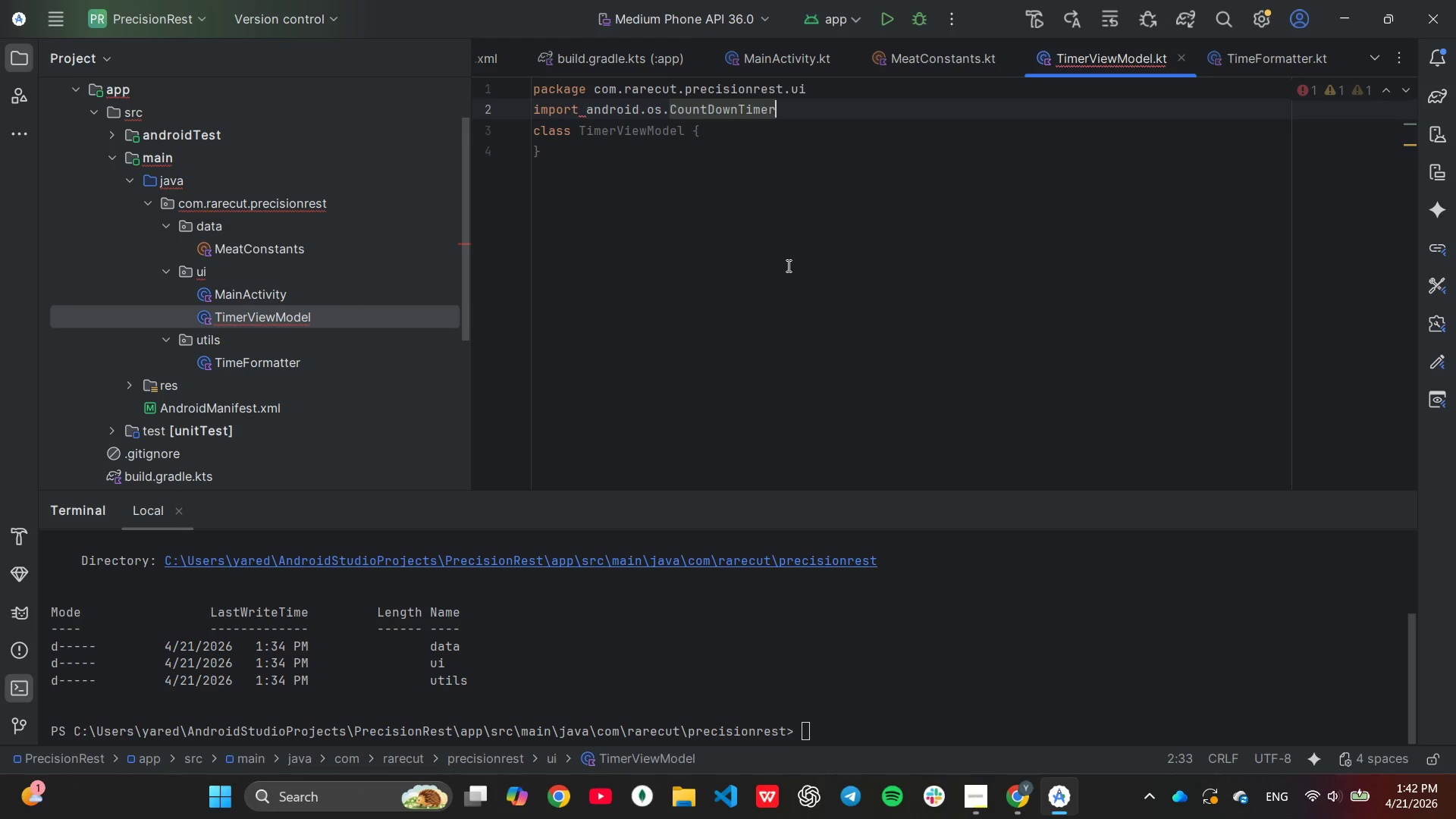 
key(Enter)
 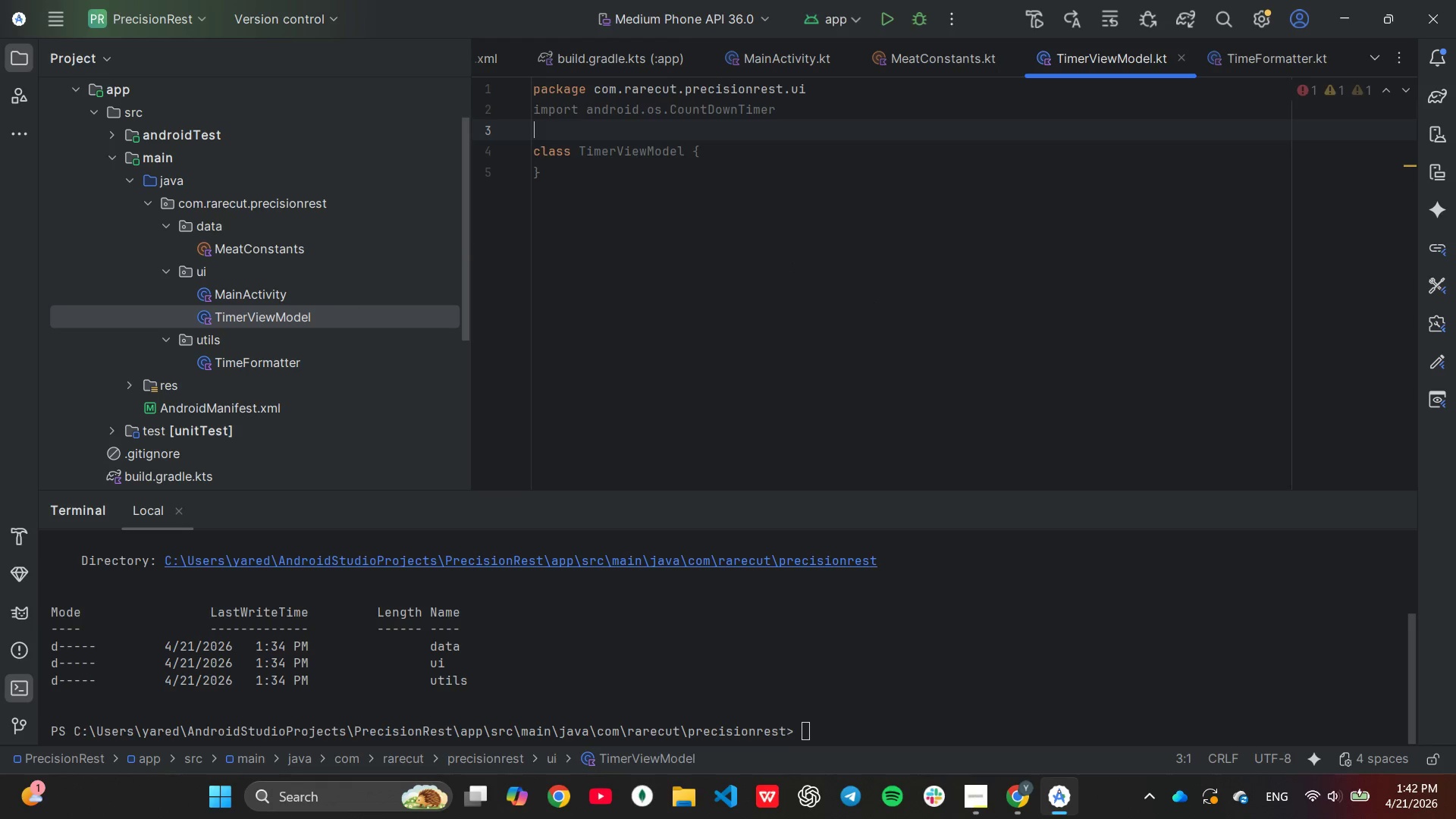 
type(im)
 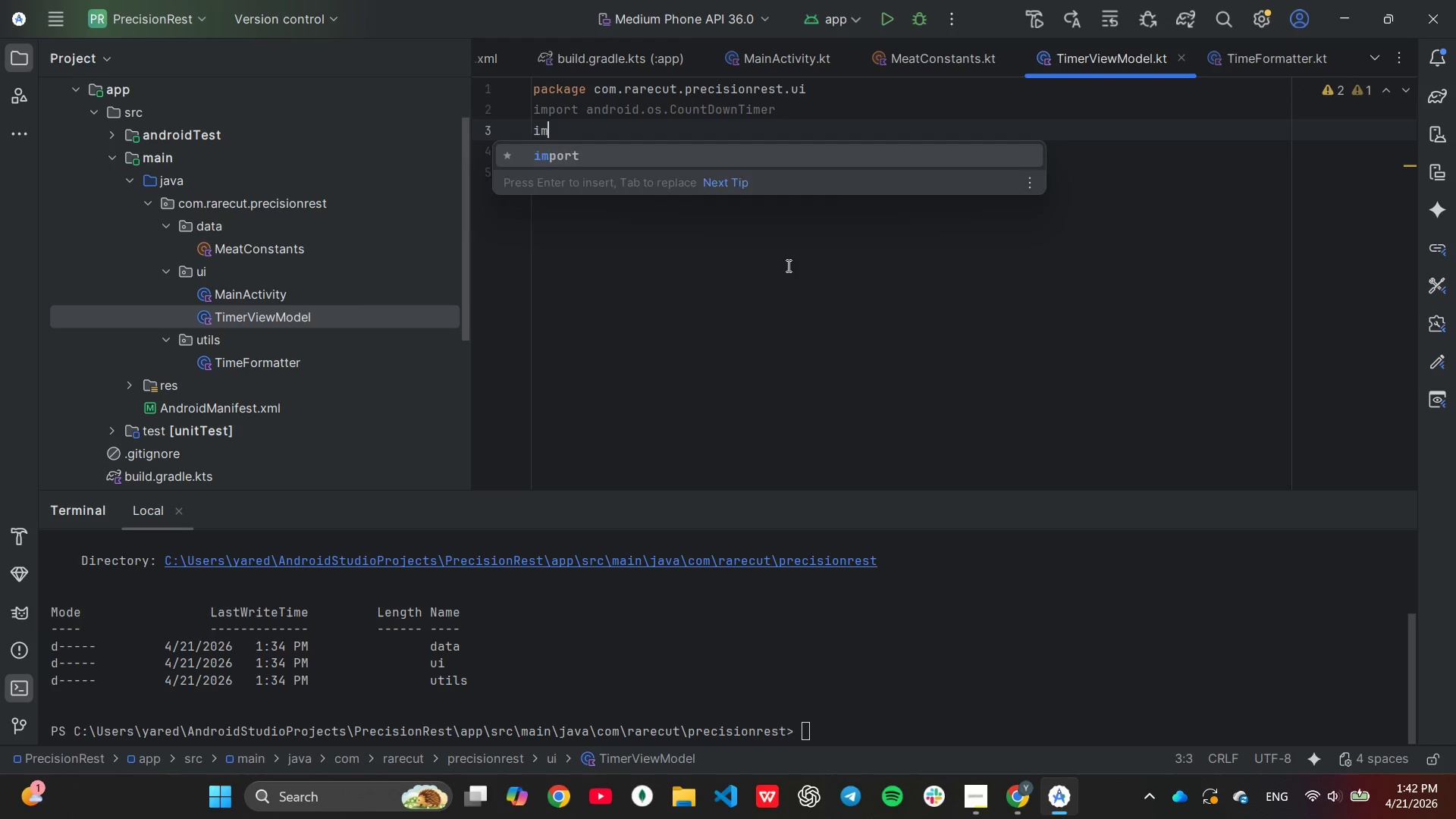 
key(Enter)
 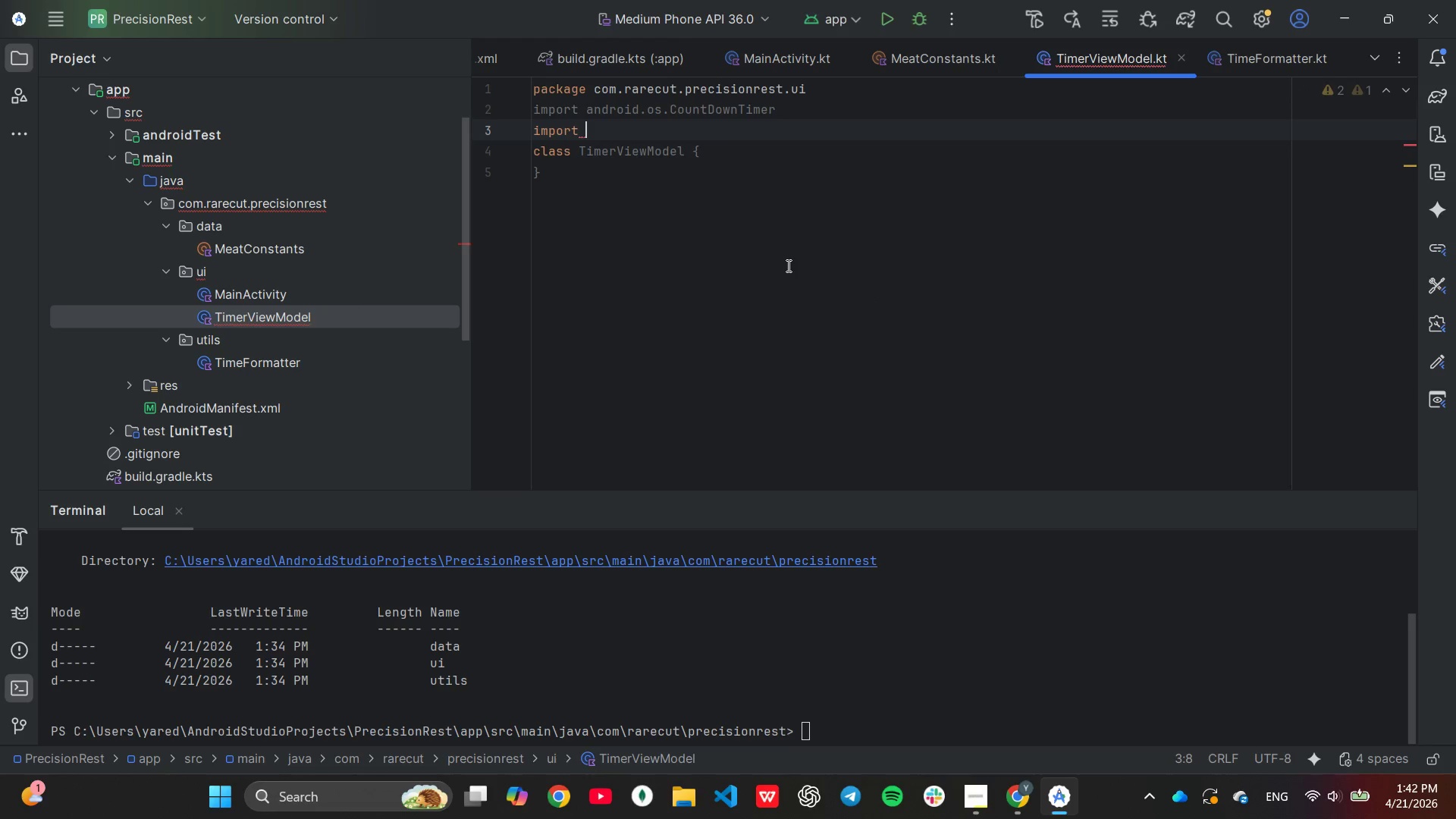 
type(and)
 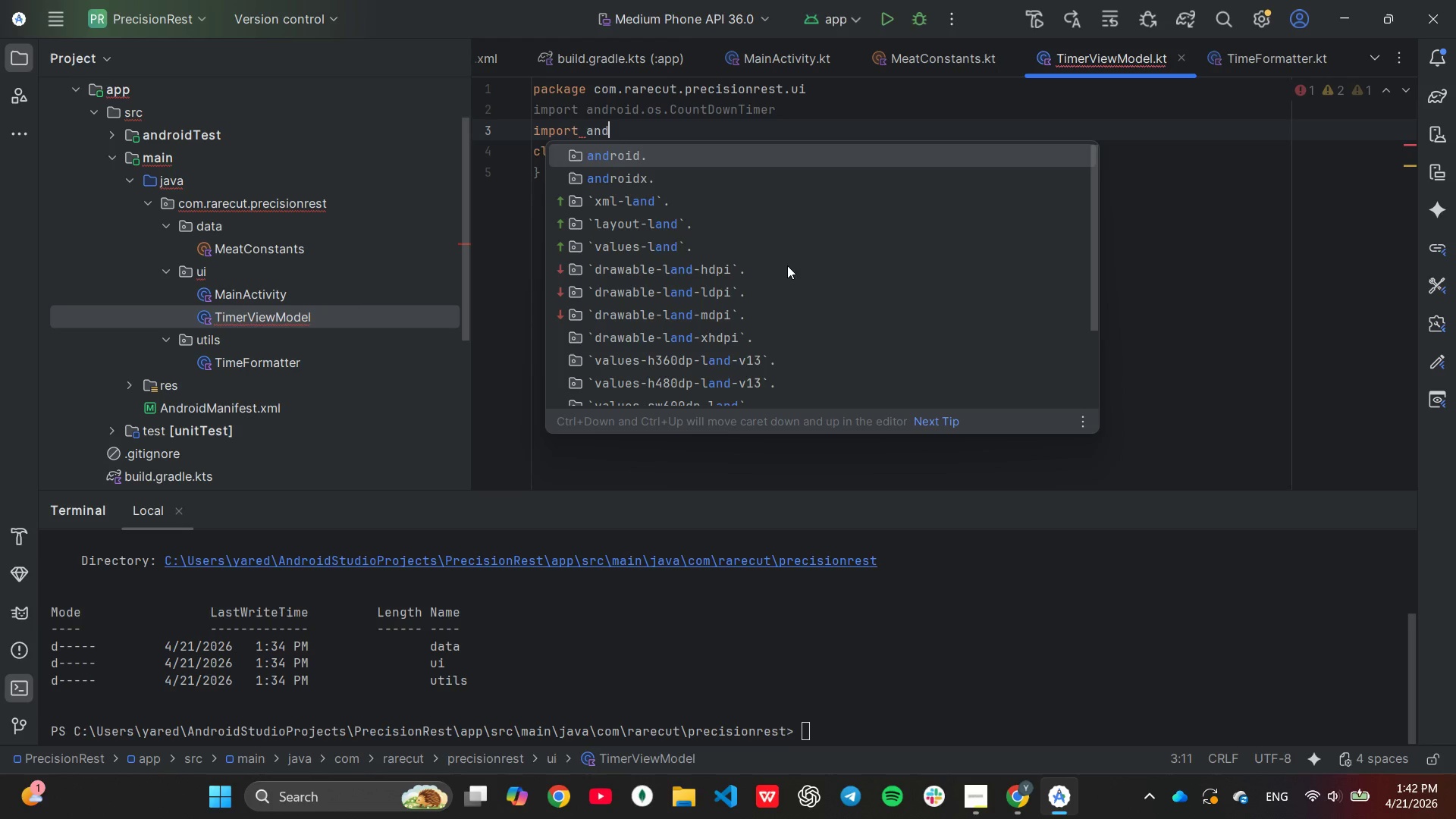 
key(ArrowDown)
 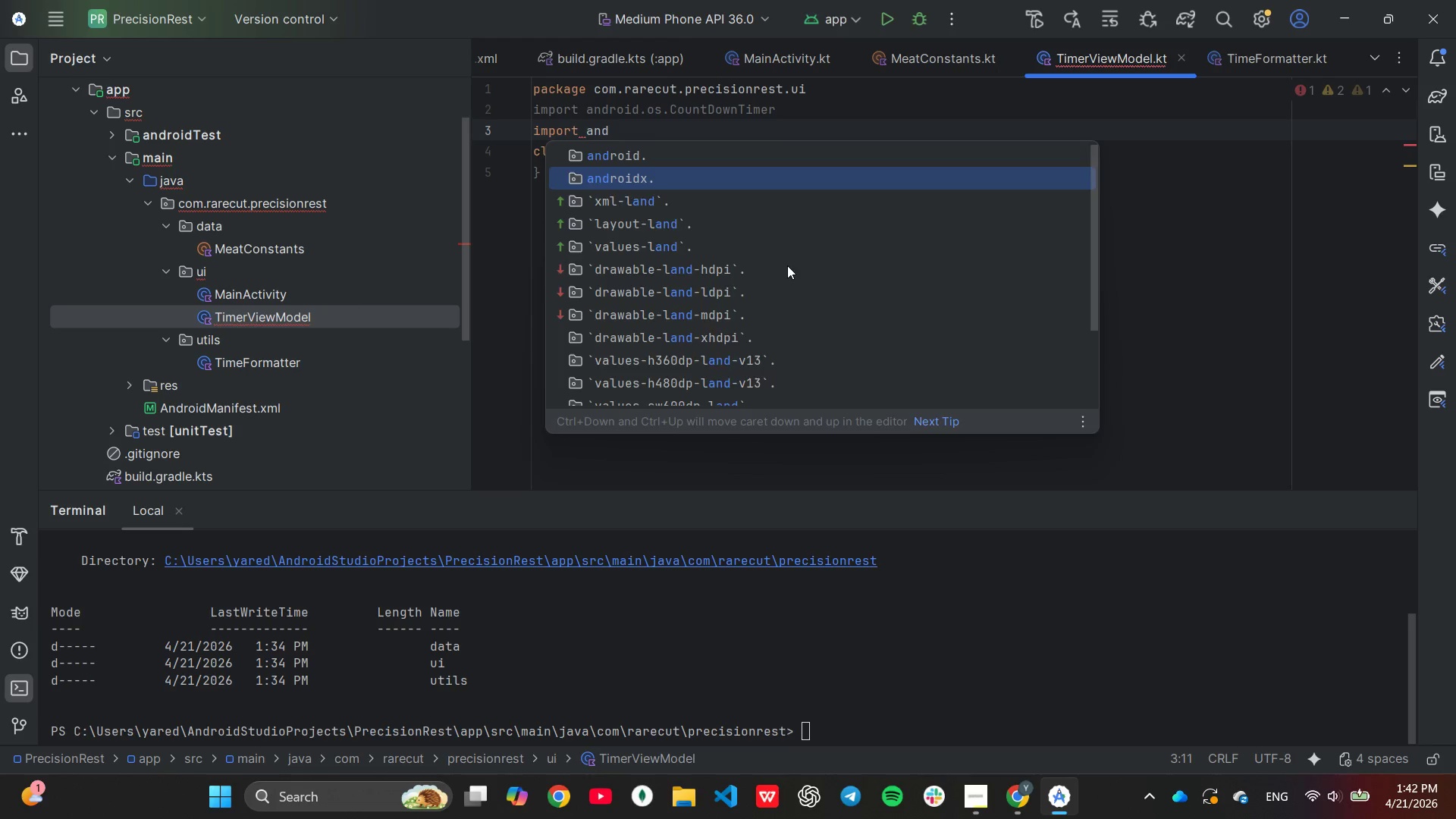 
key(Enter)
 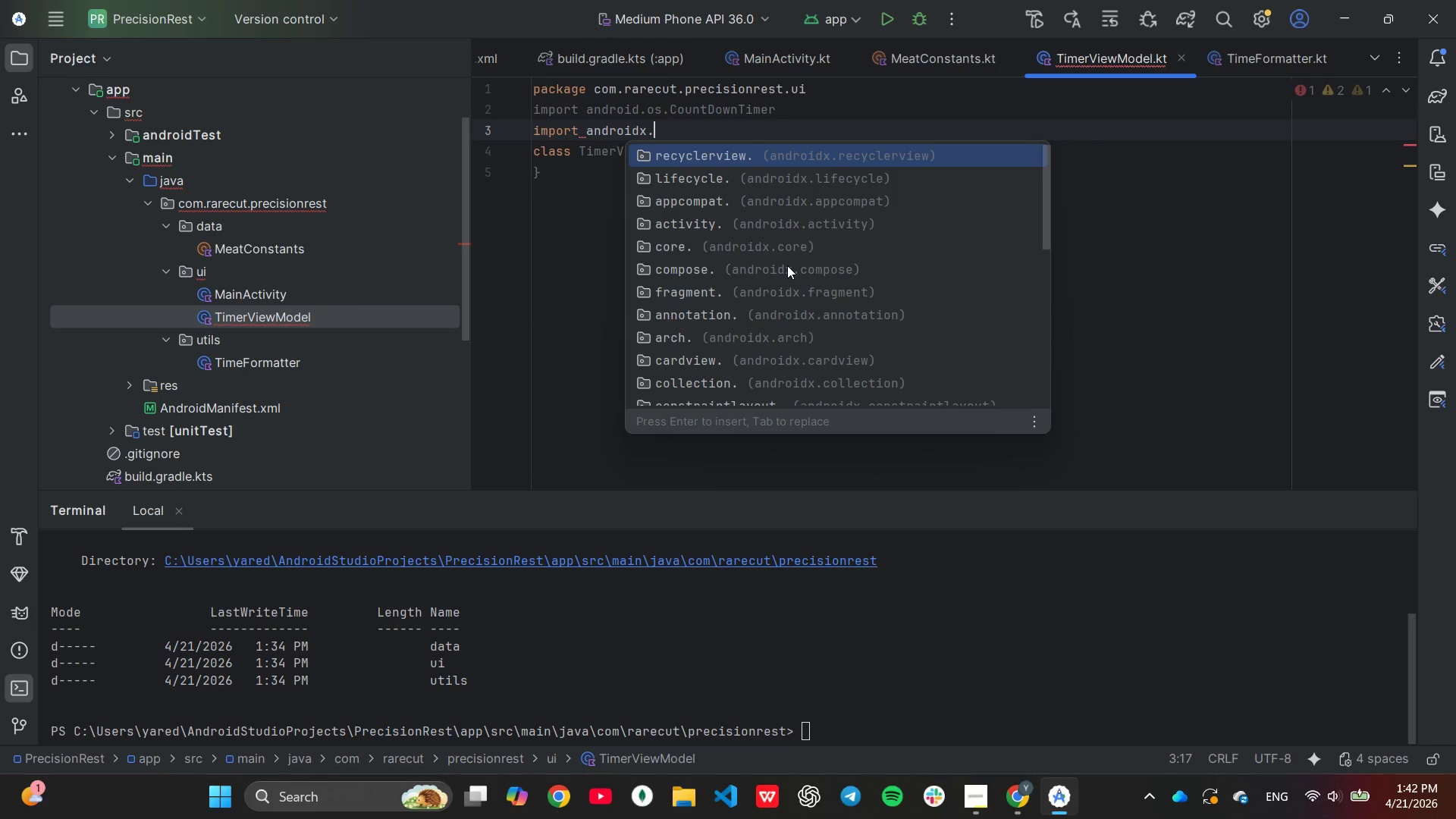 
key(ArrowDown)
 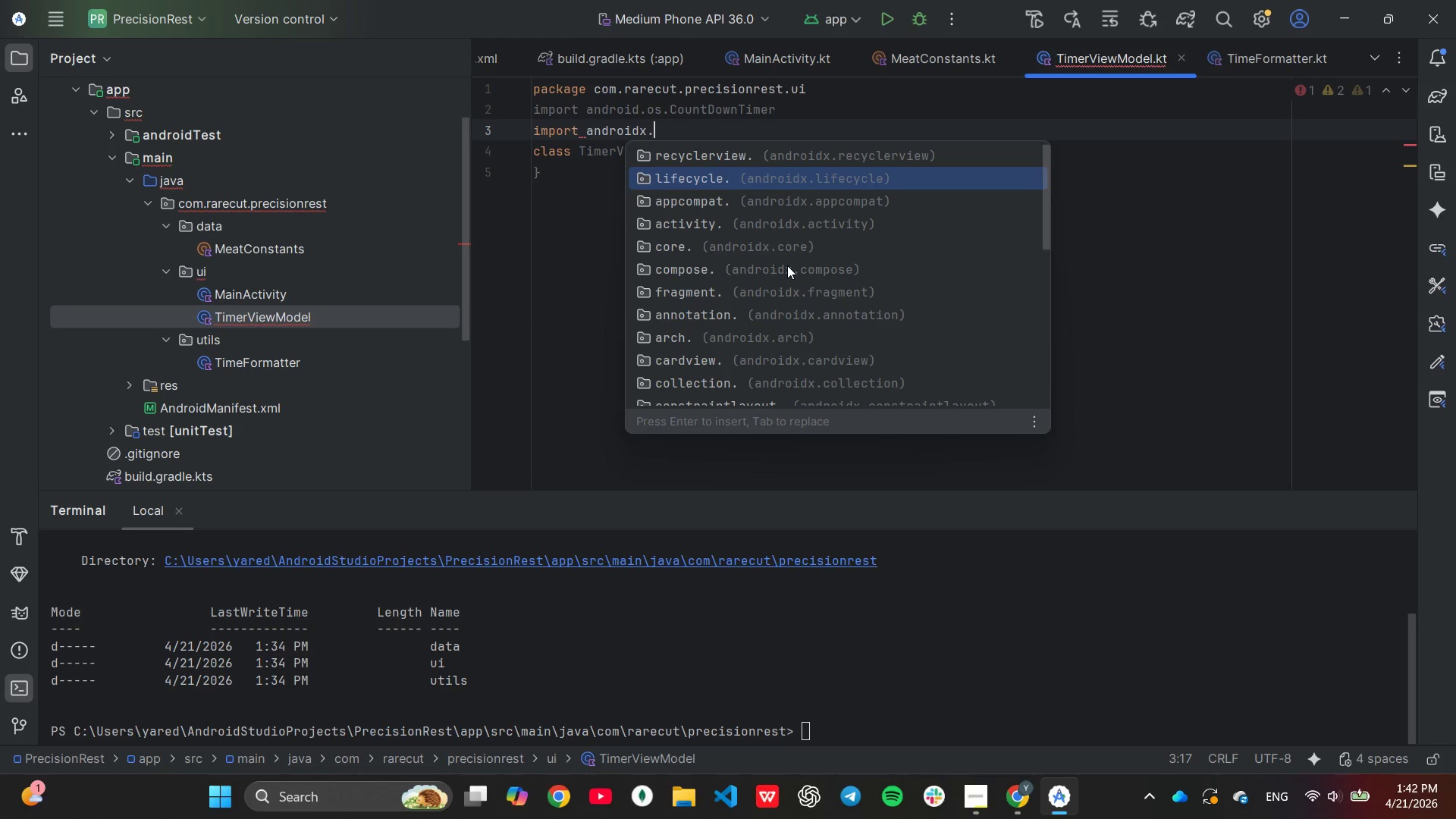 
key(Enter)
 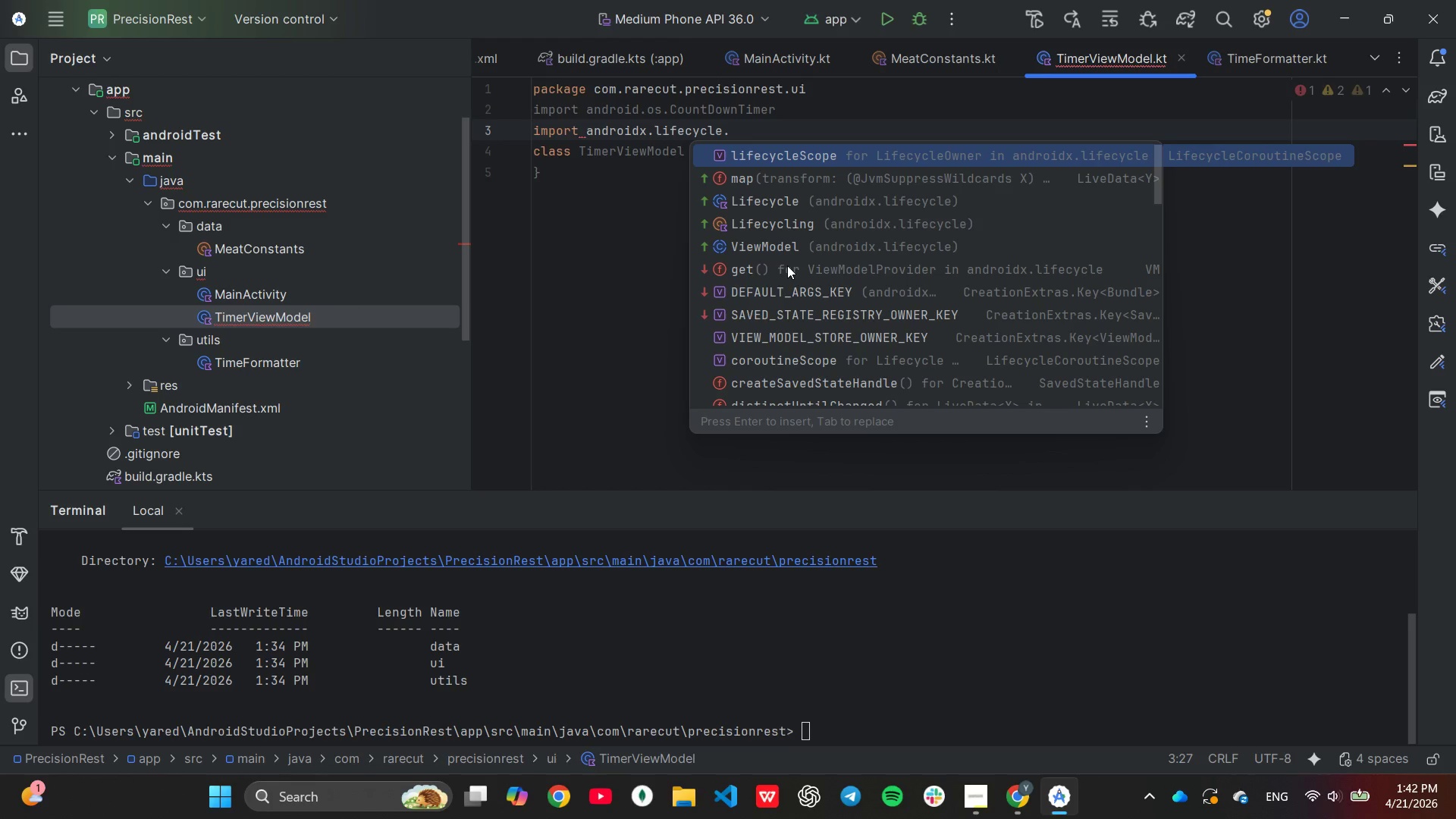 
key(ArrowDown)
 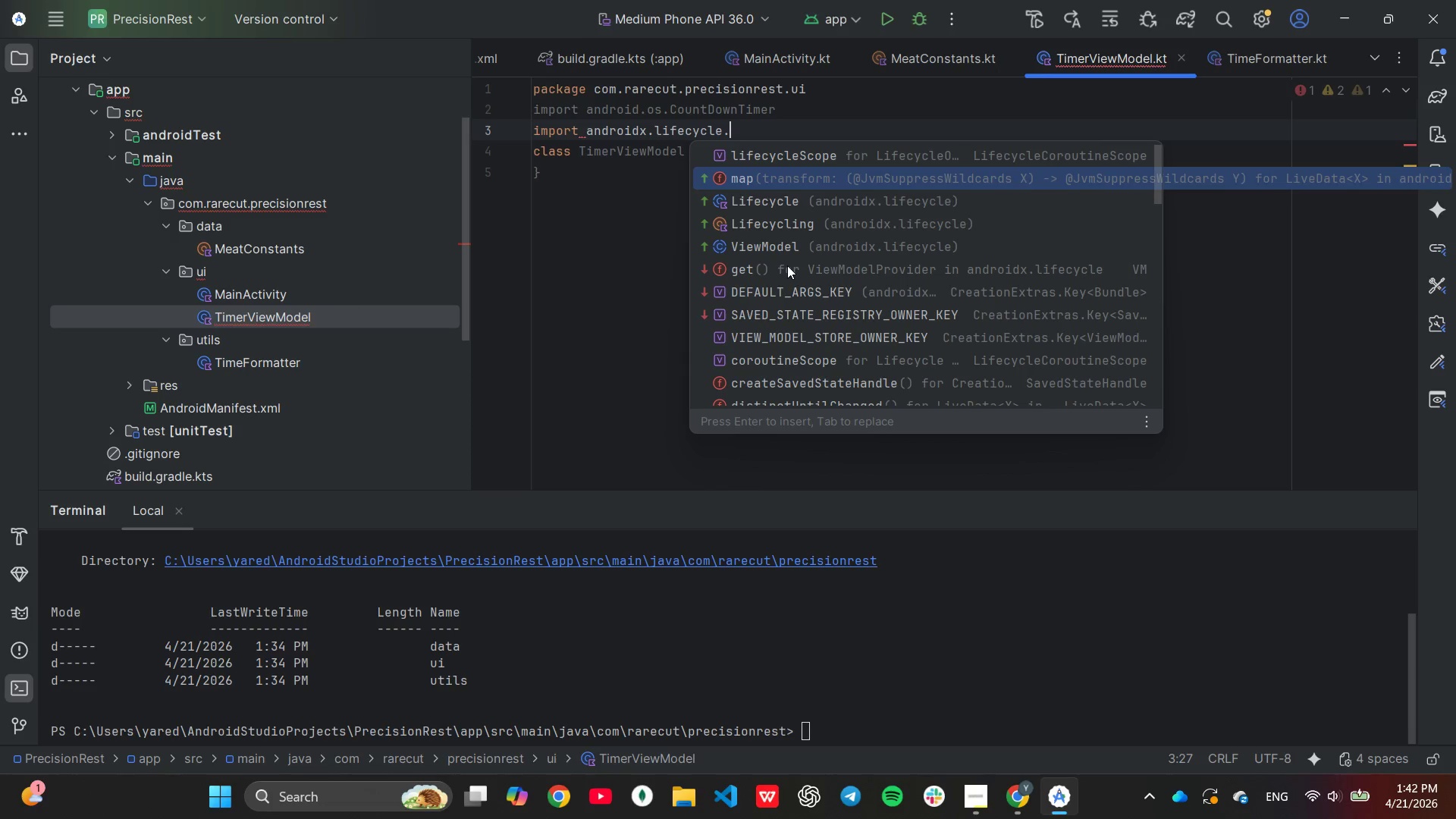 
key(ArrowDown)
 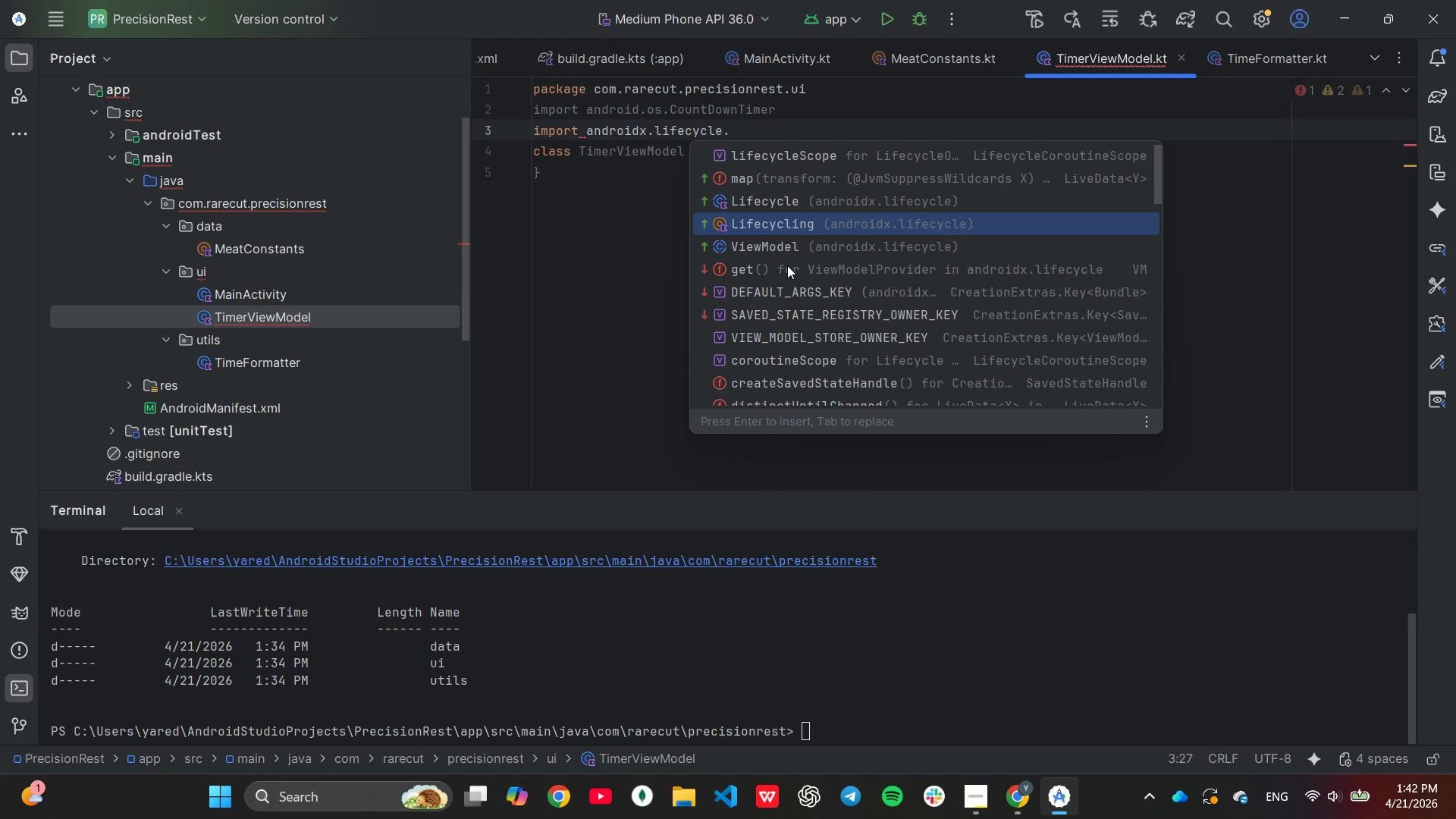 
key(ArrowDown)
 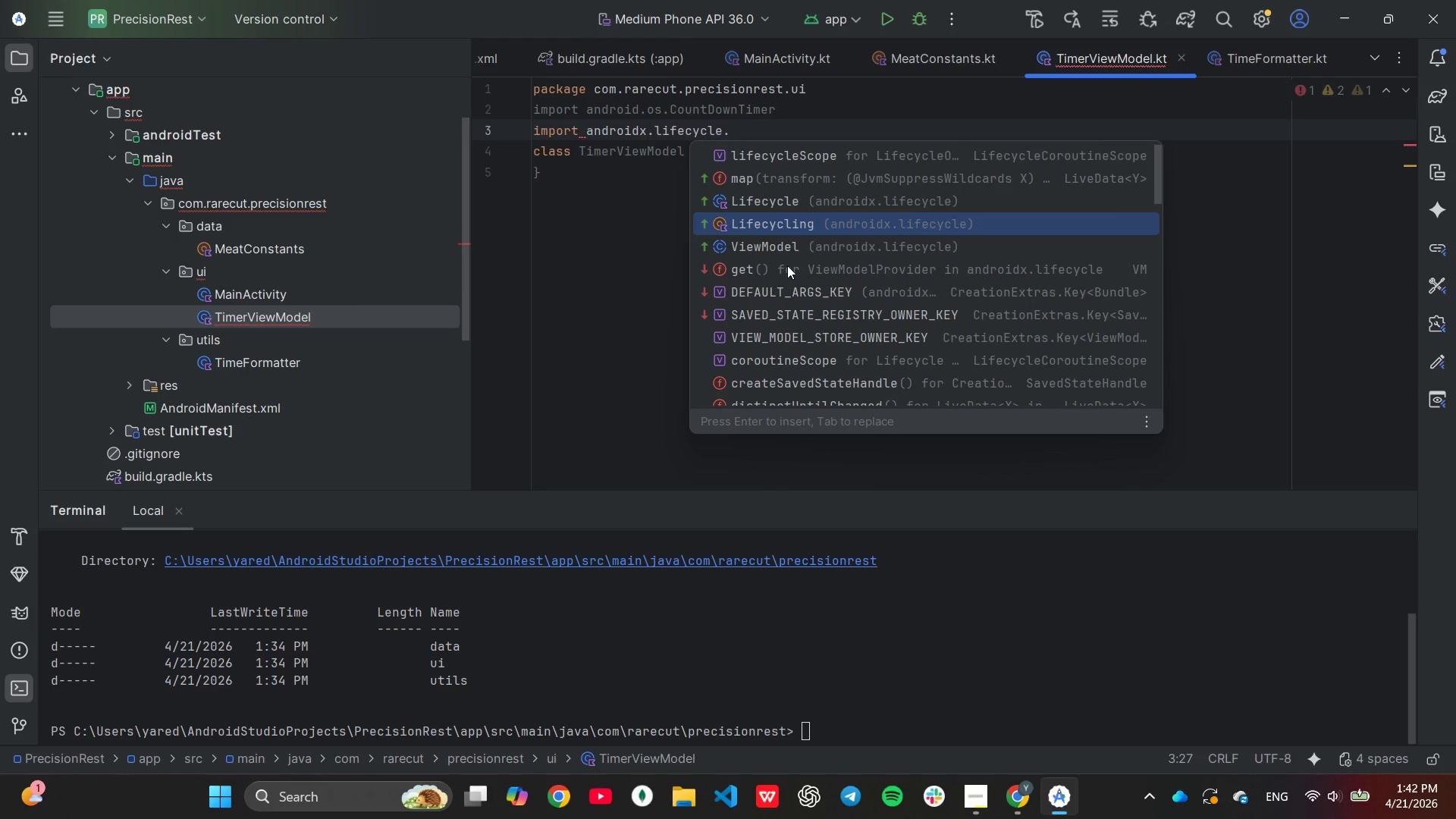 
key(ArrowUp)
 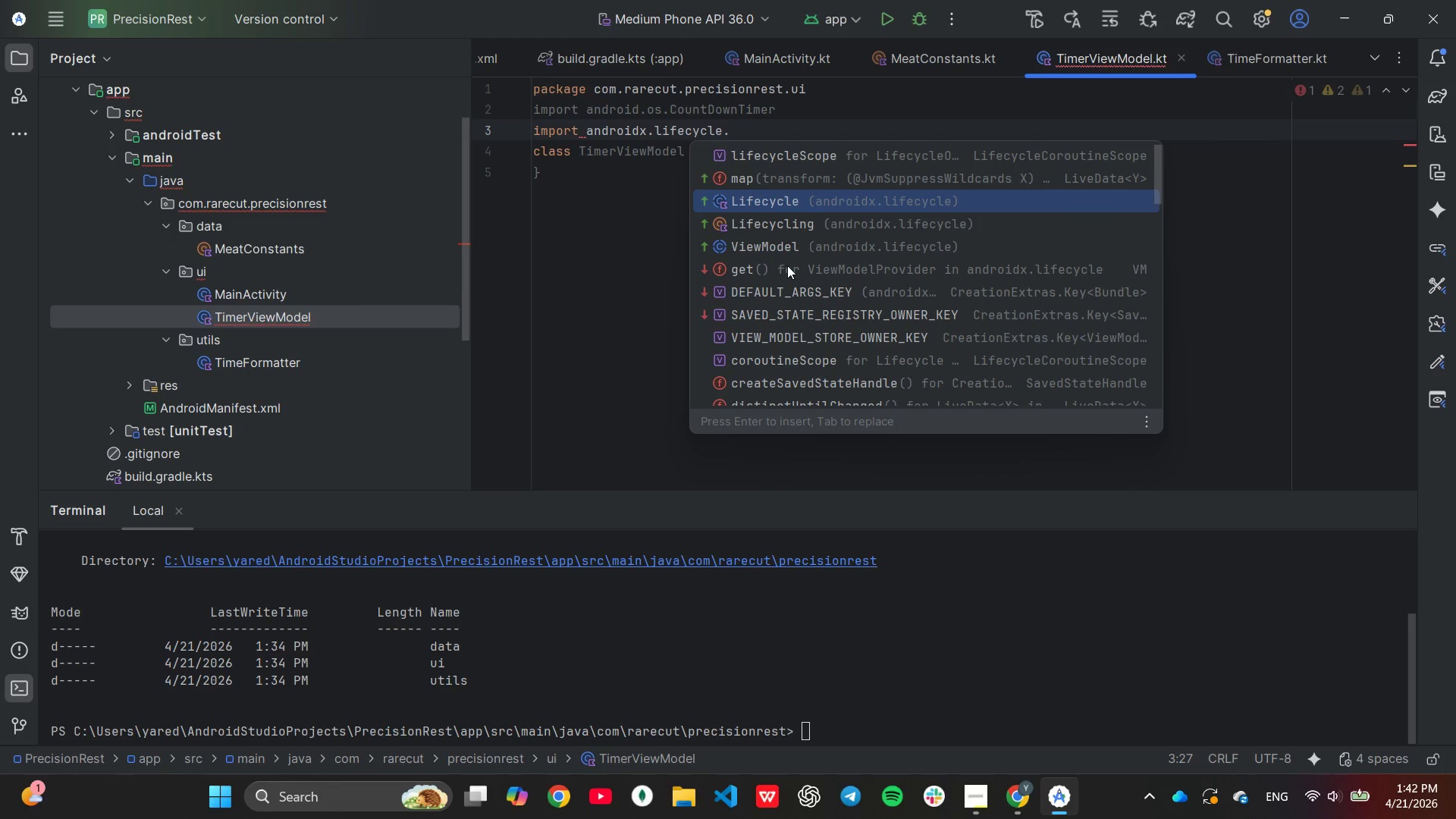 
key(ArrowUp)
 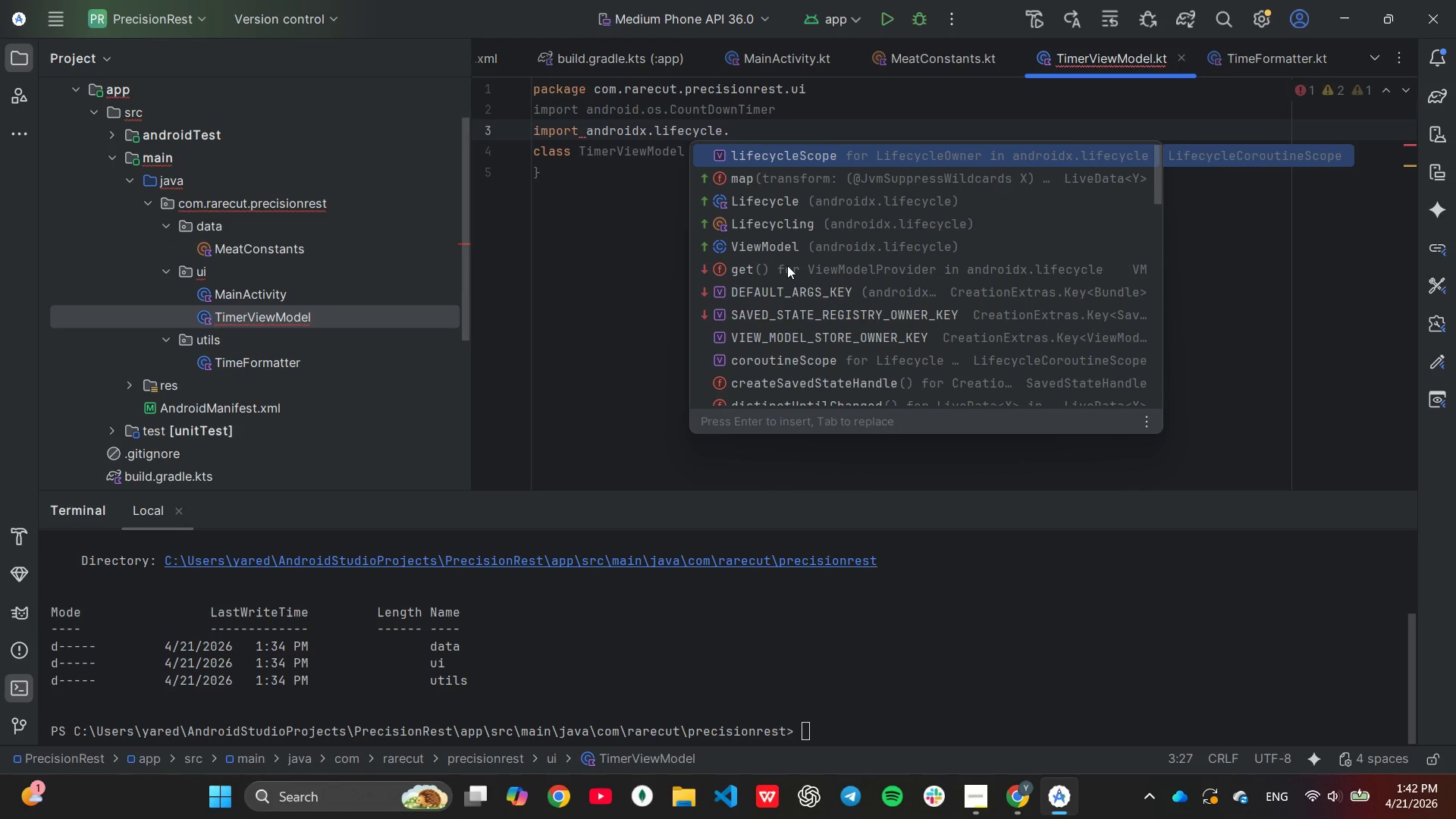 
key(ArrowUp)
 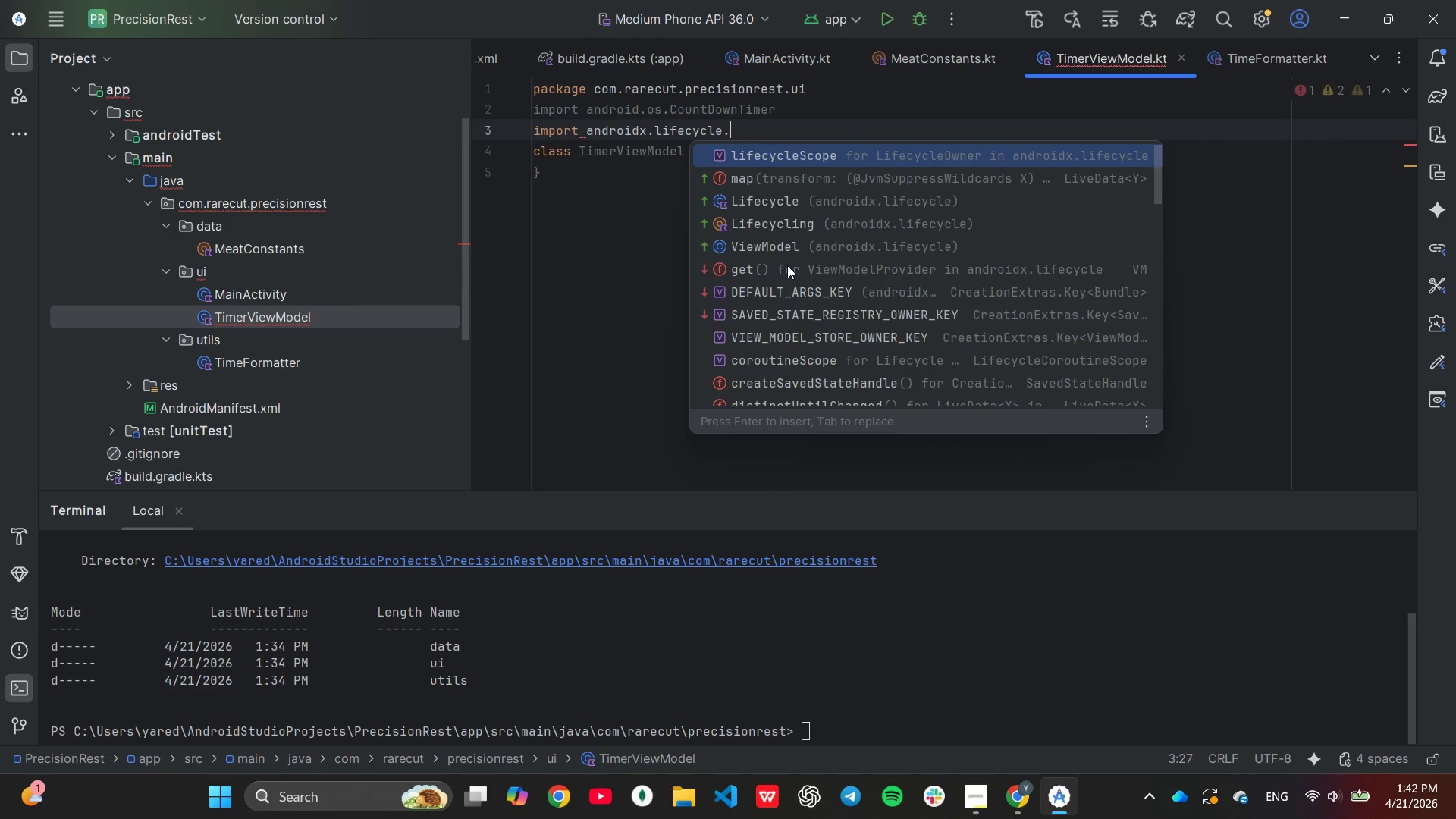 
key(ArrowUp)
 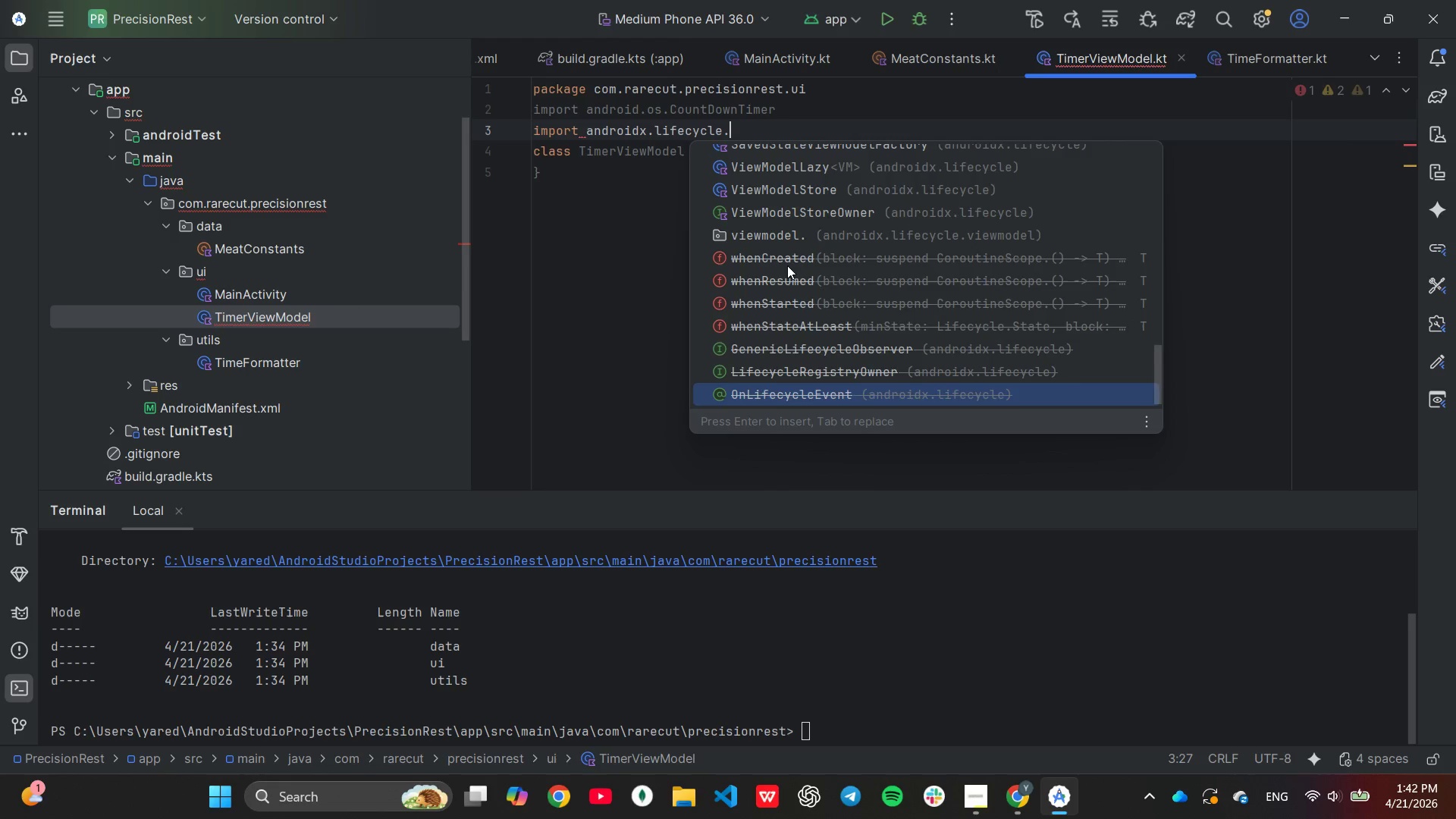 
key(ArrowDown)
 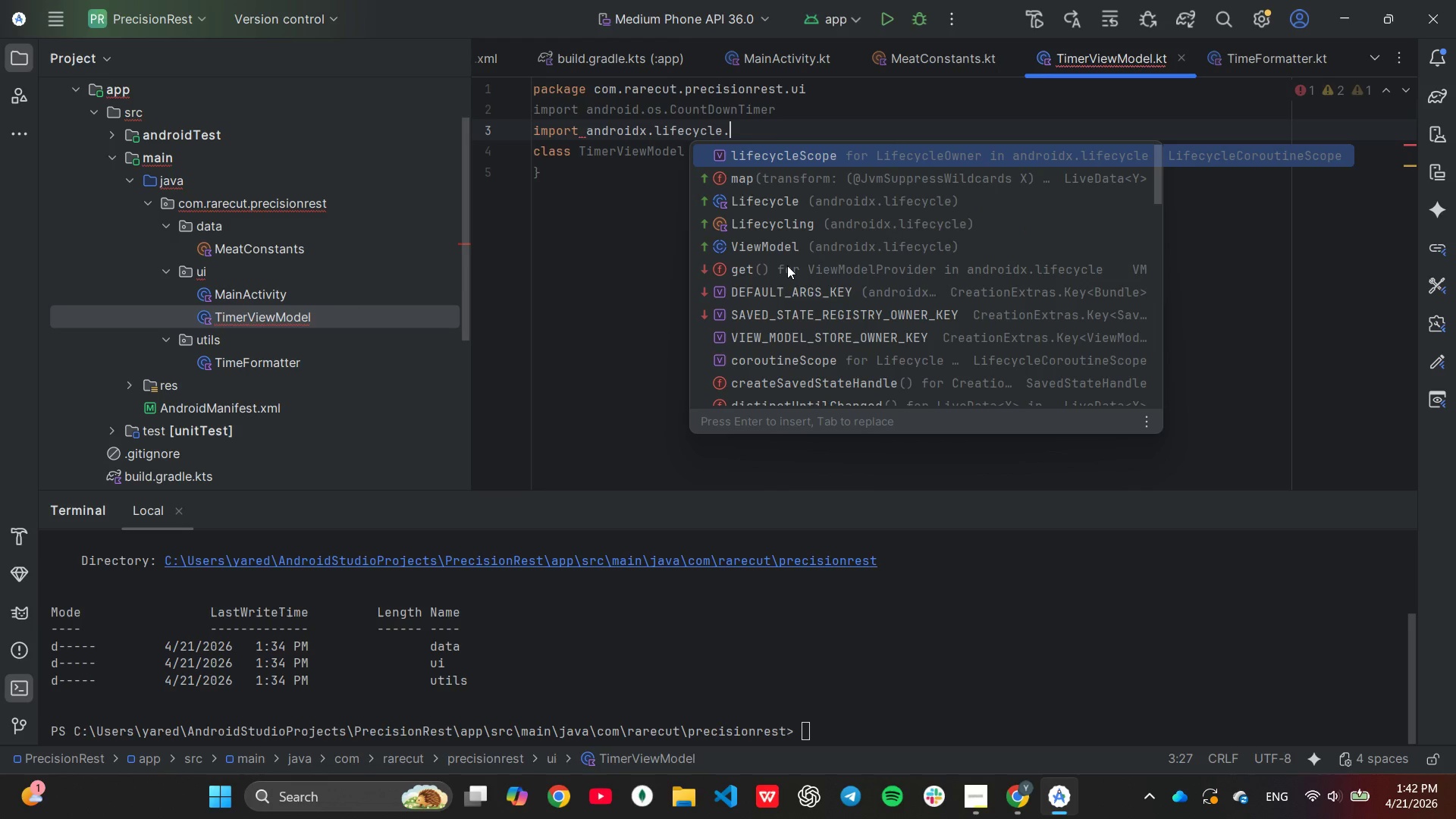 
type(Li)
 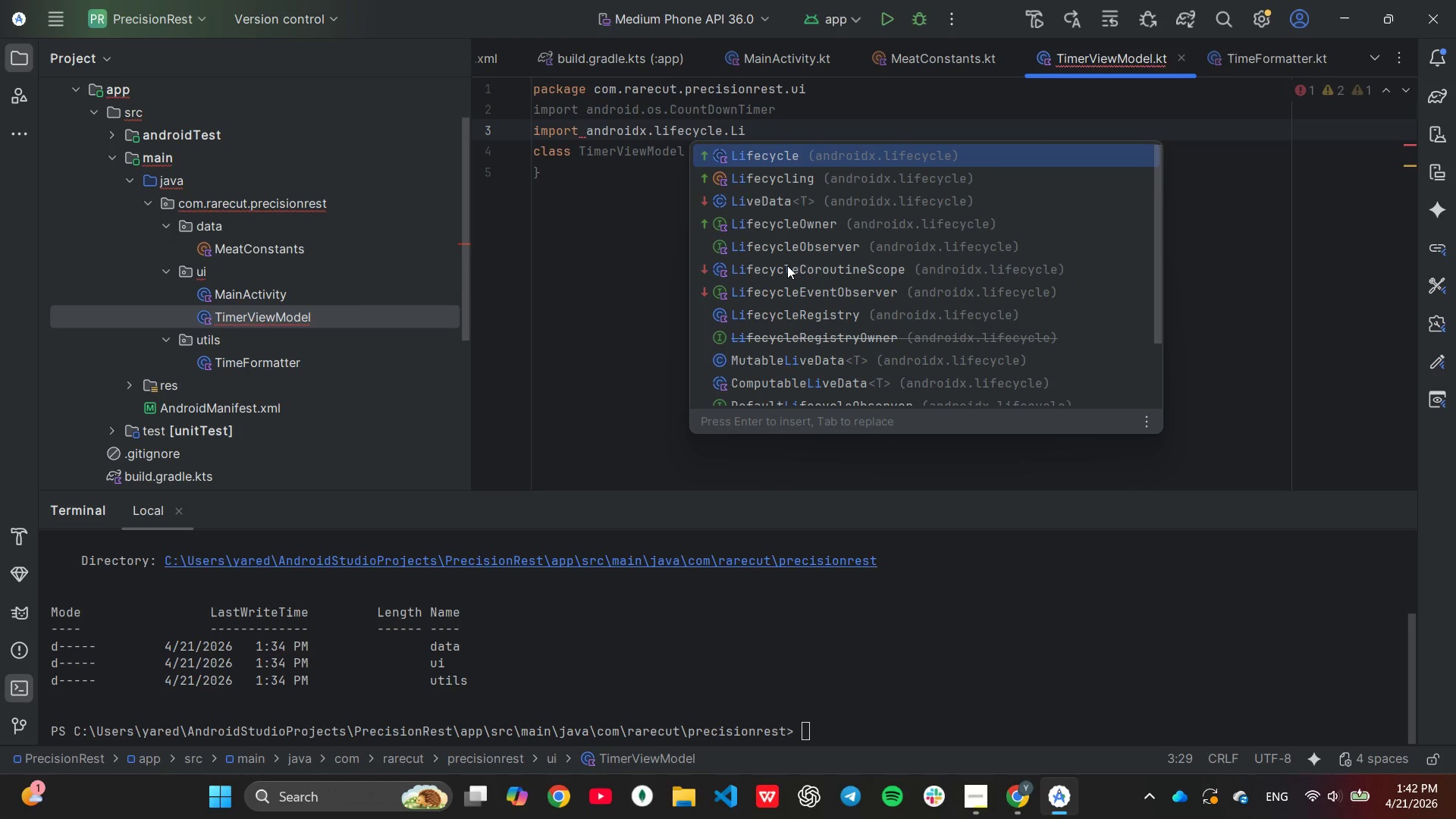 
key(ArrowDown)
 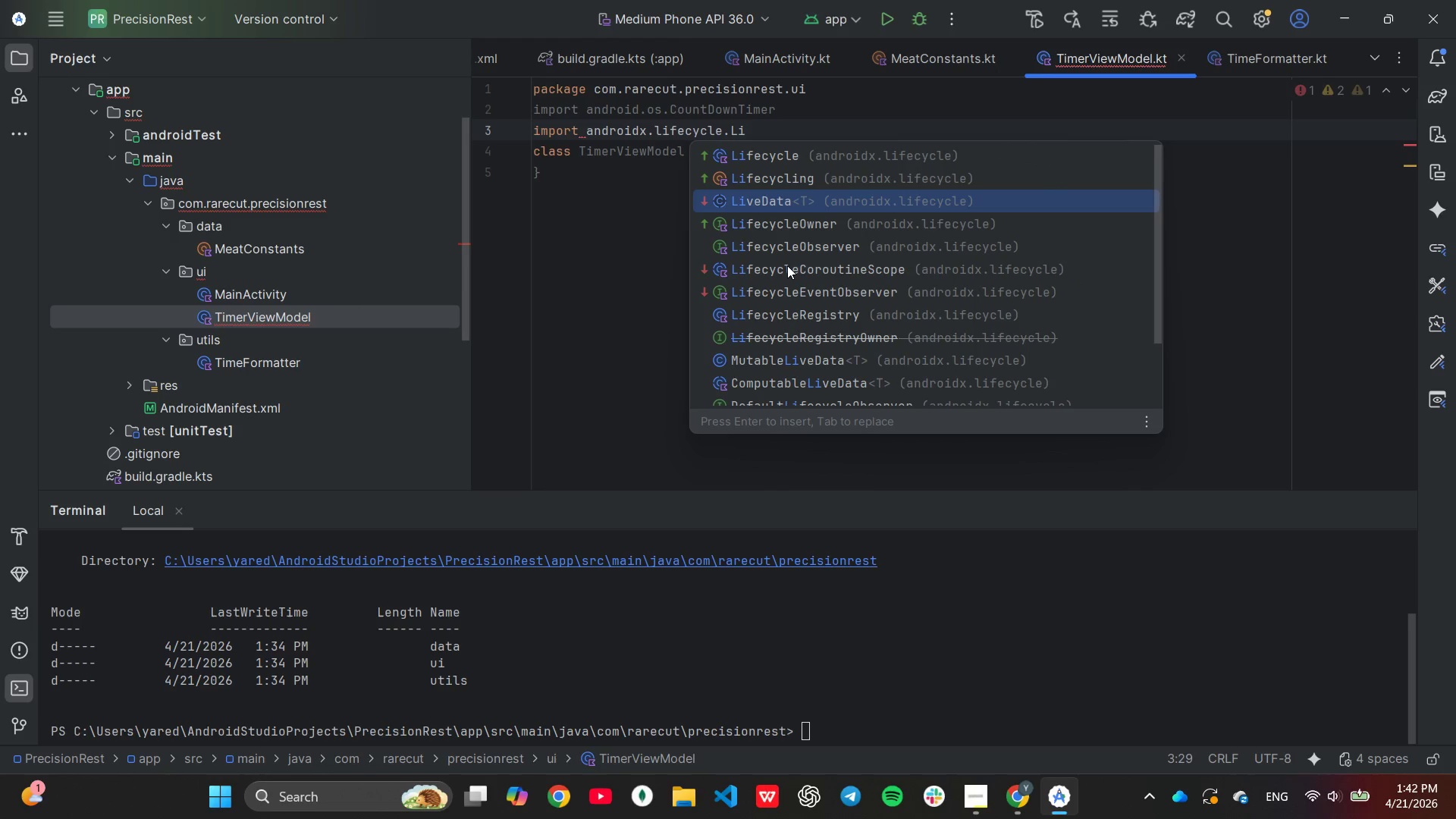 
key(ArrowDown)
 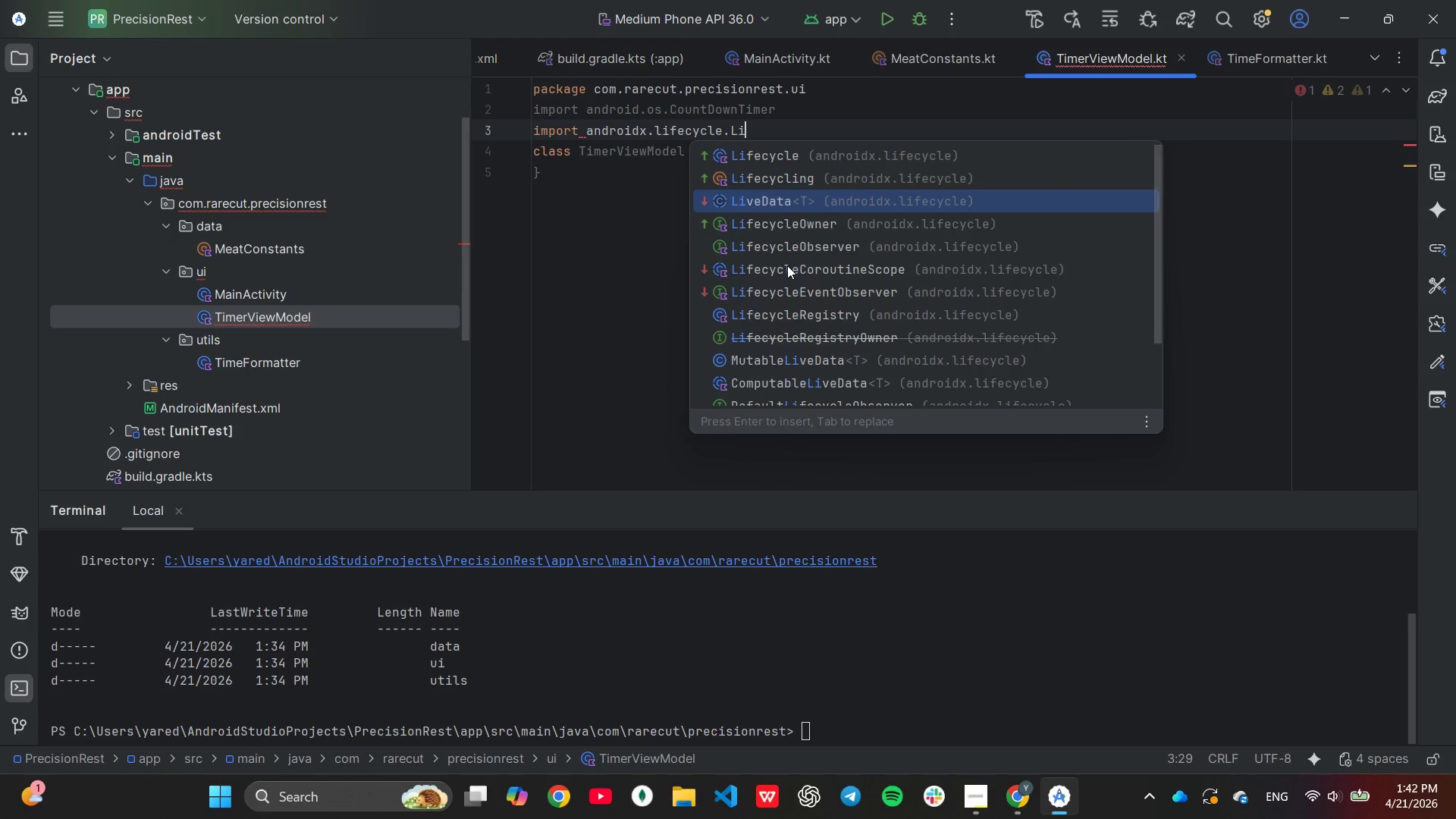 
key(Enter)
 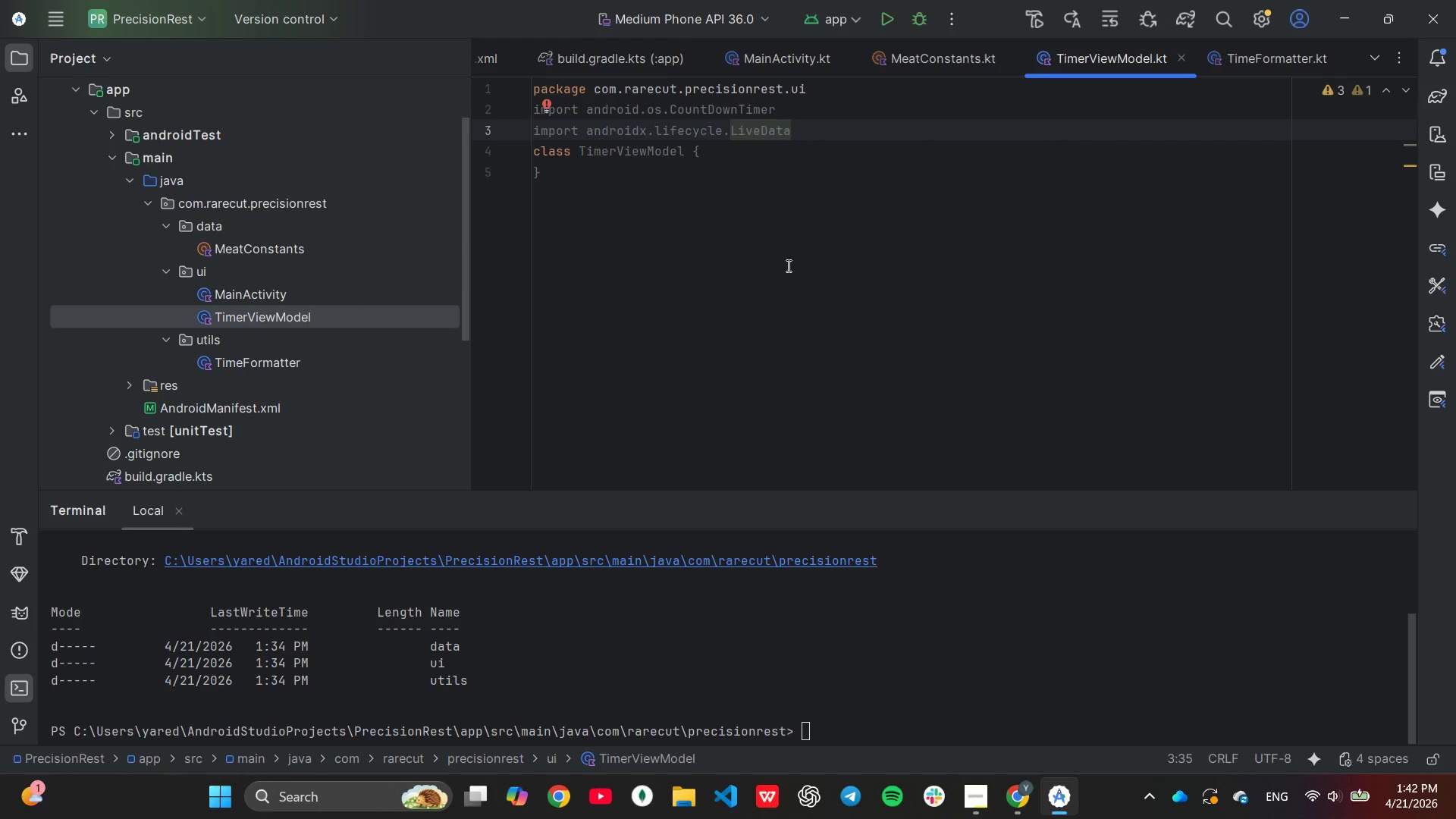 
key(Enter)
 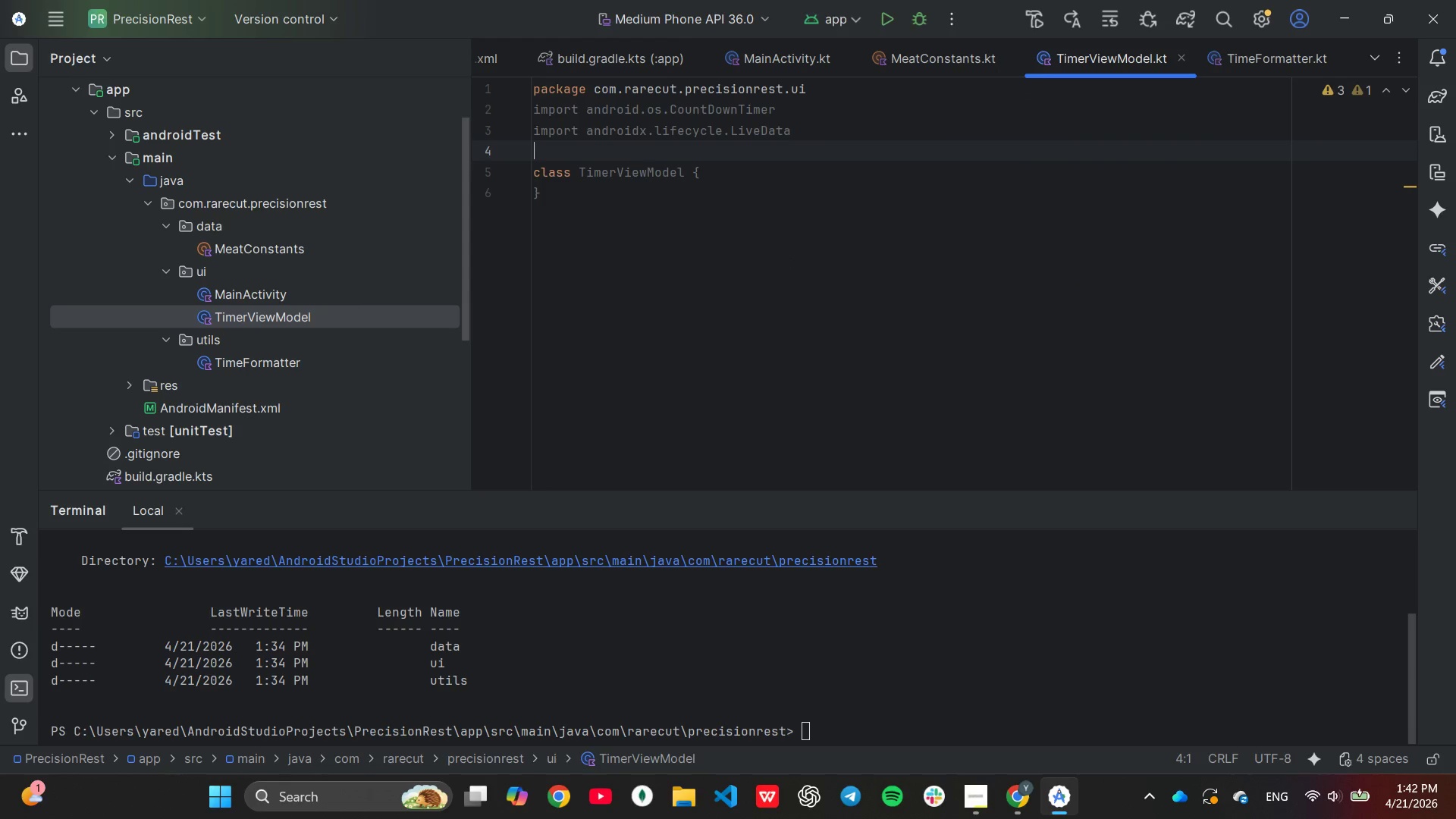 
type(im)
 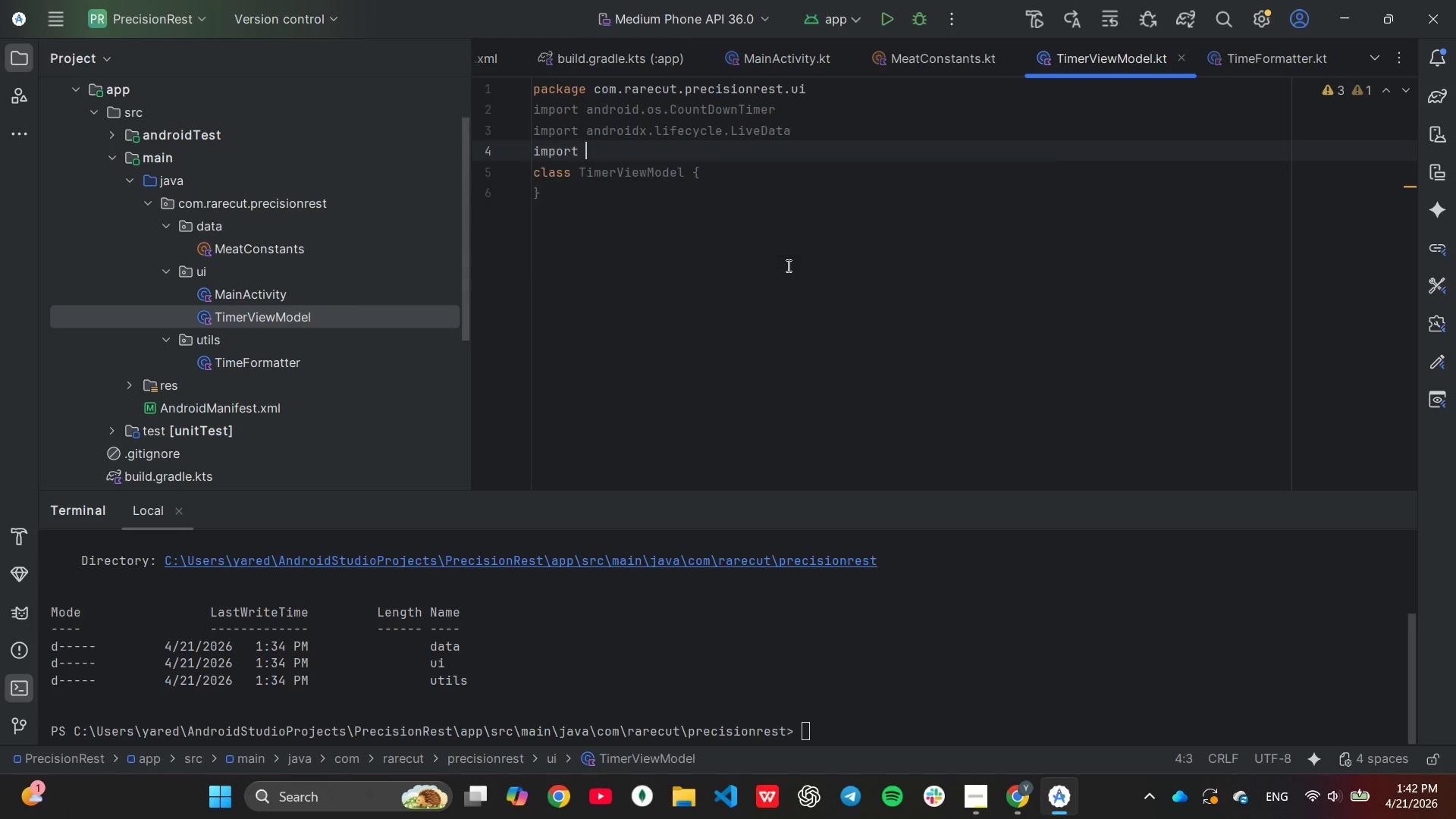 
key(Enter)
 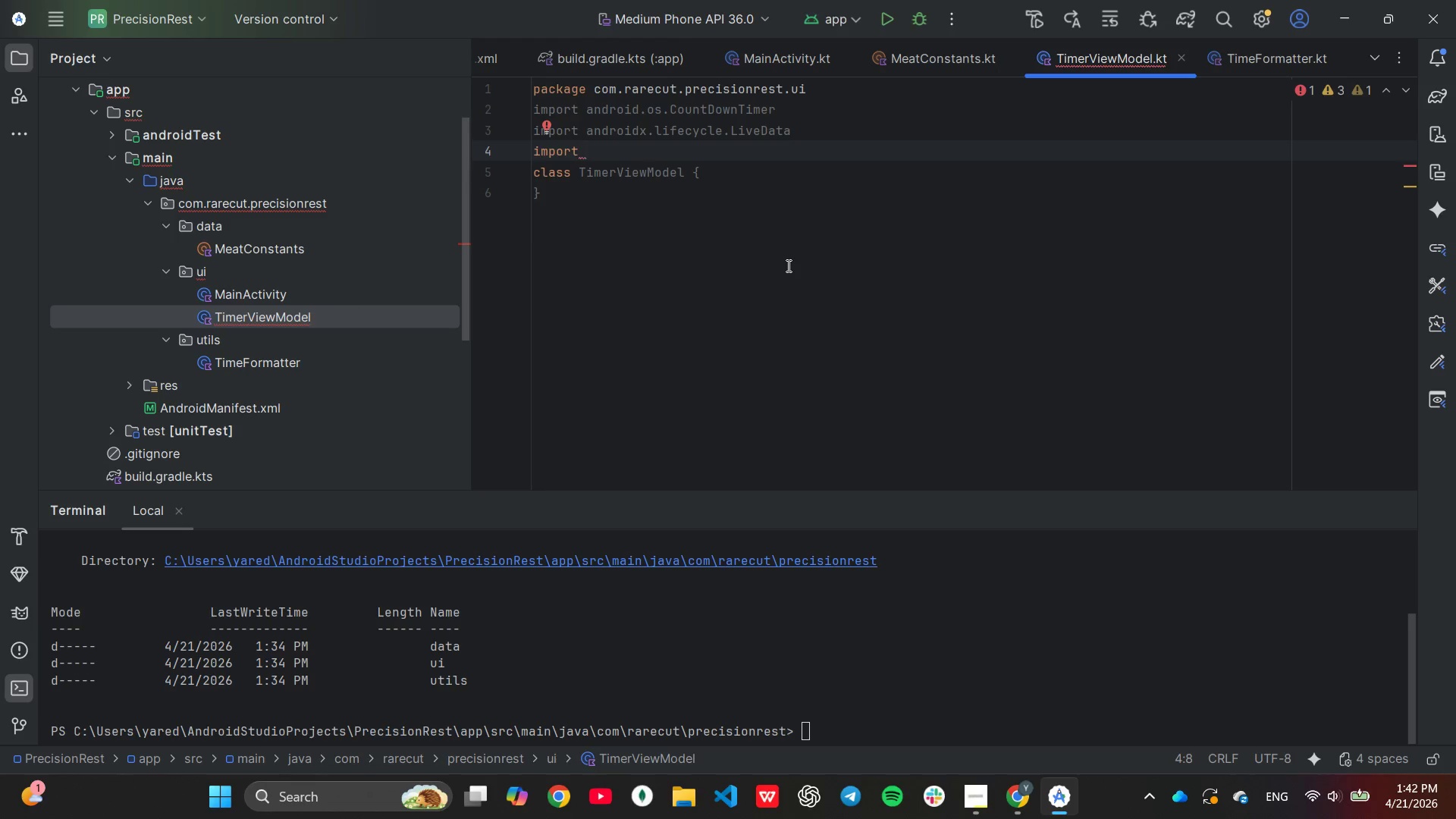 
type(and)
 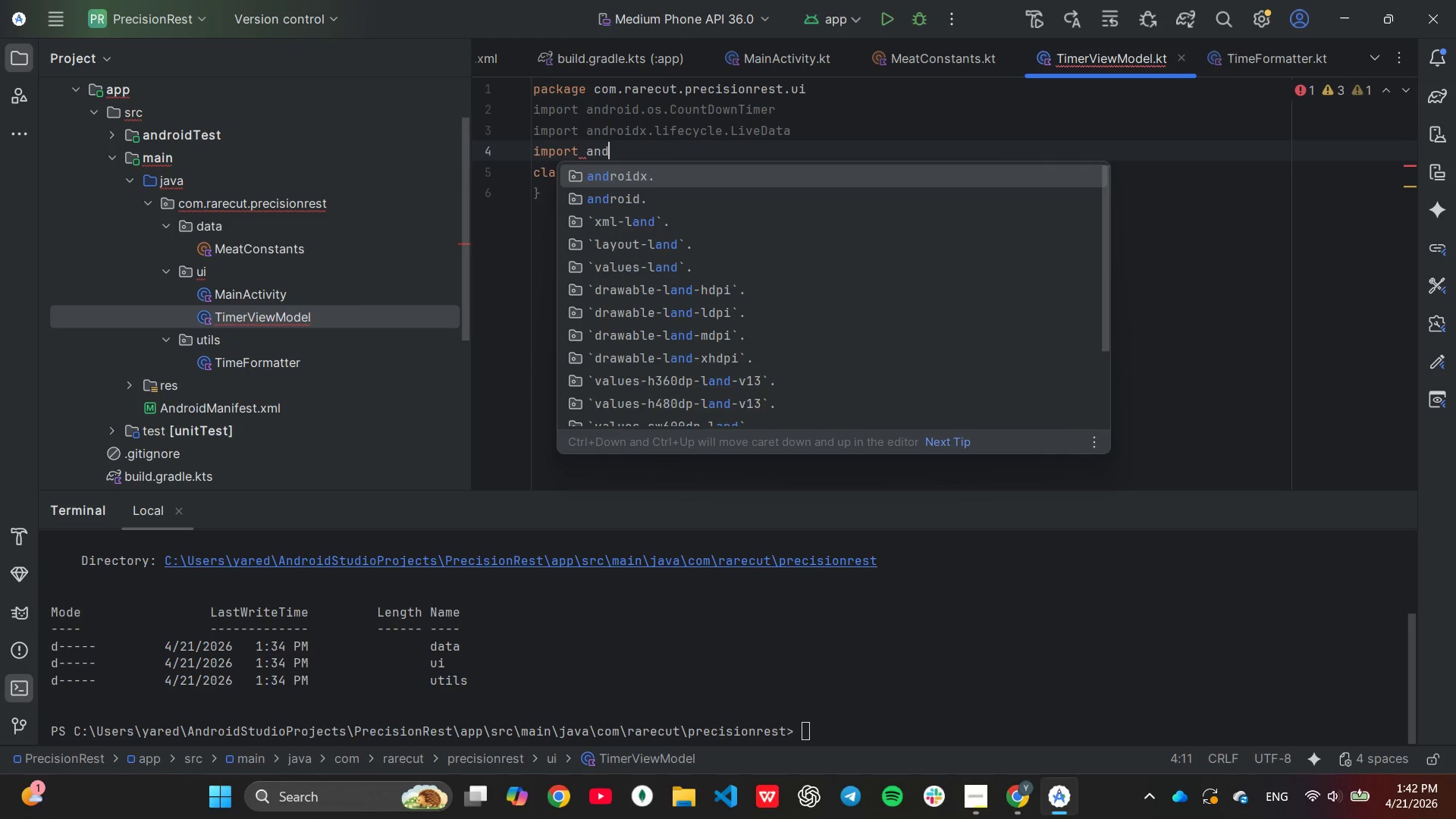 
key(Enter)
 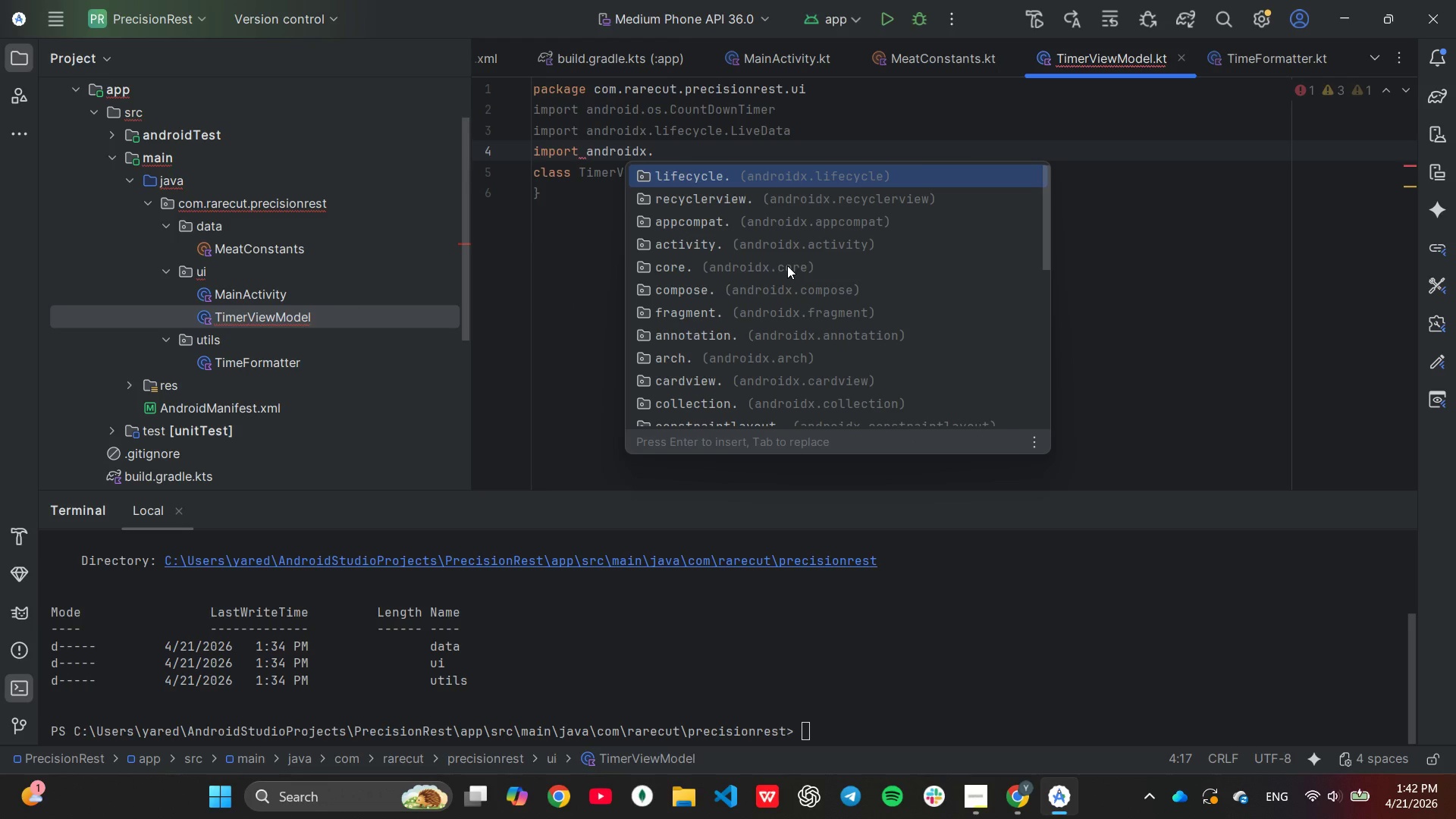 
key(Enter)
 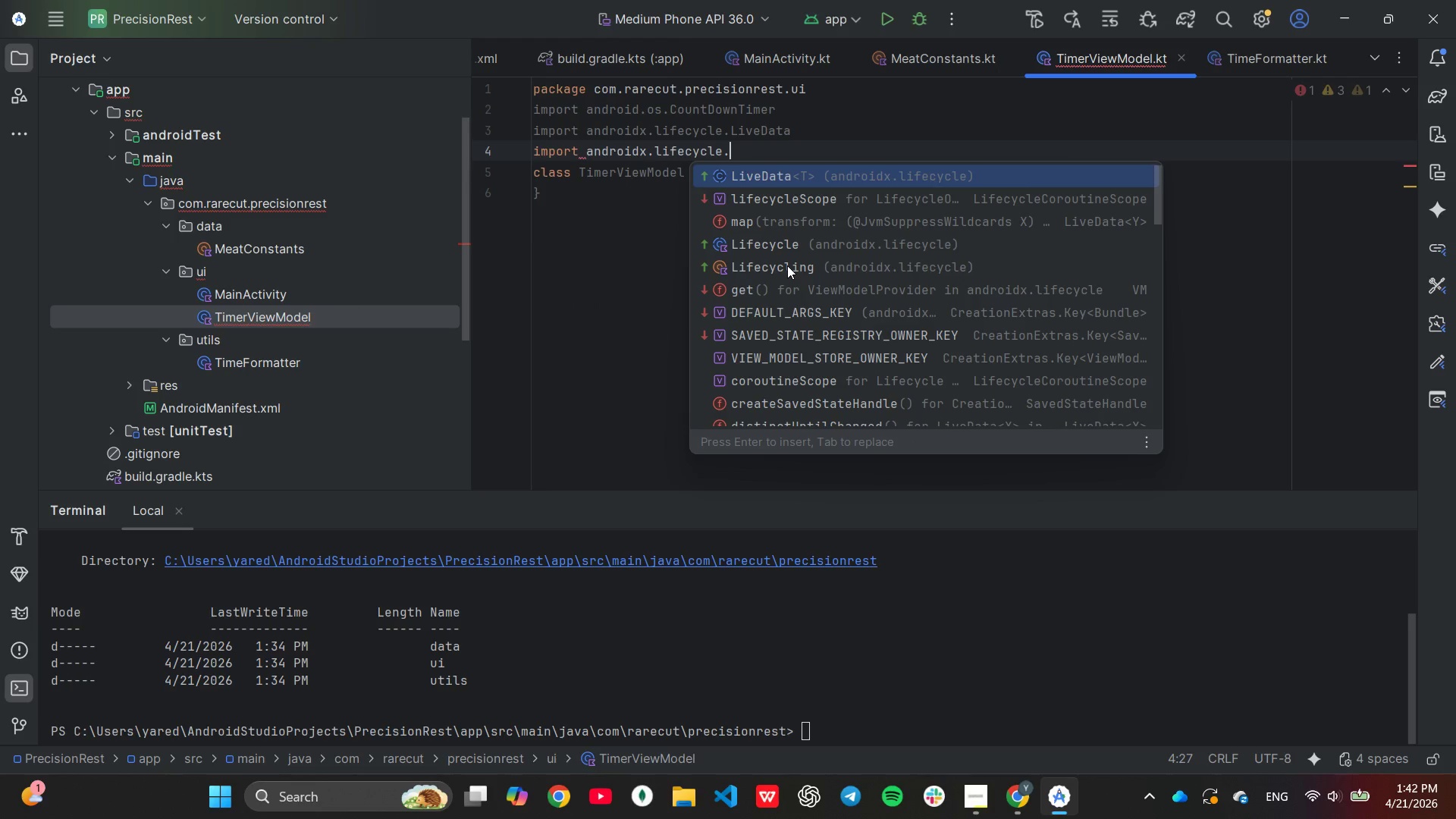 
type(Mu)
 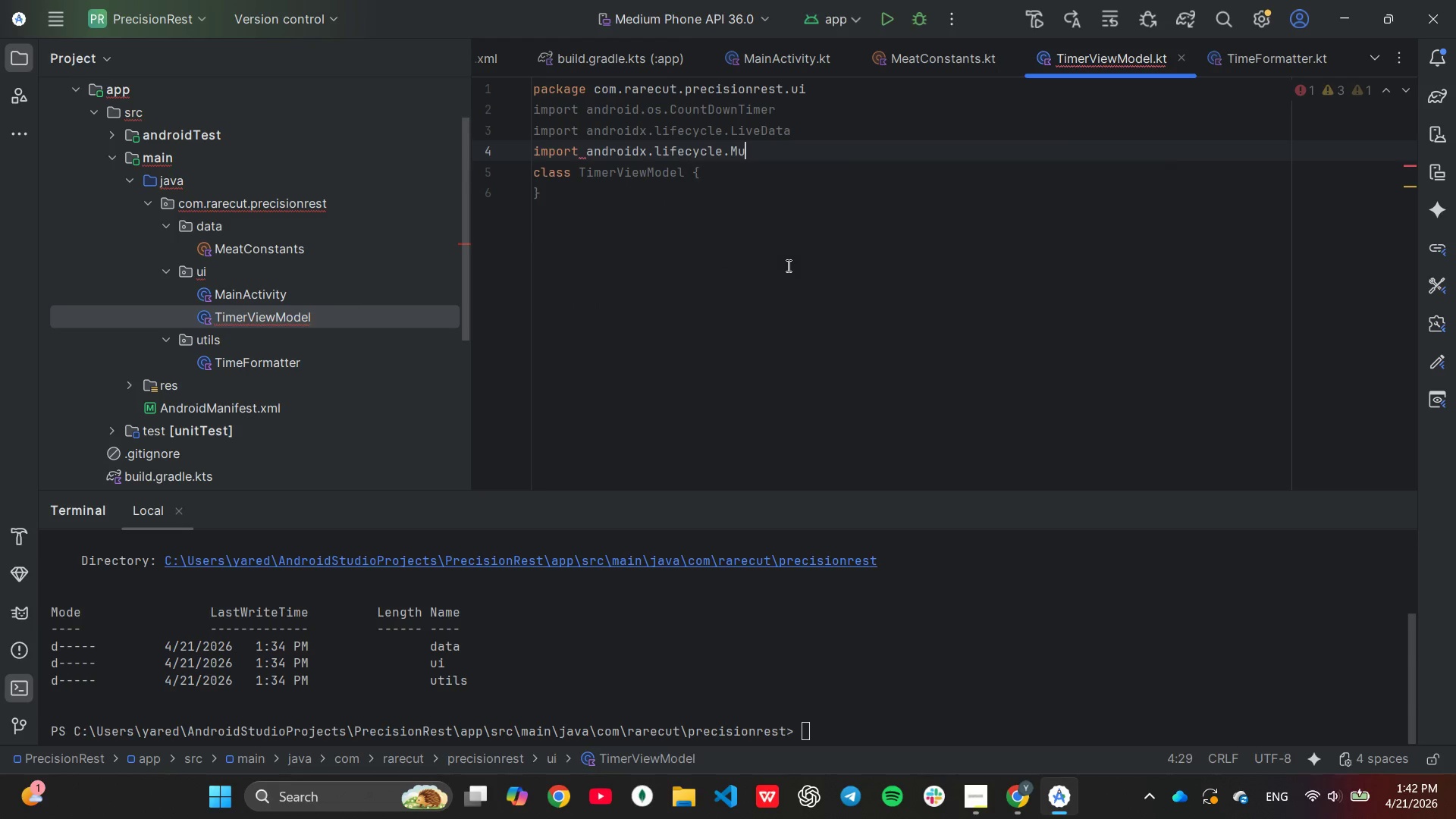 
key(Enter)
 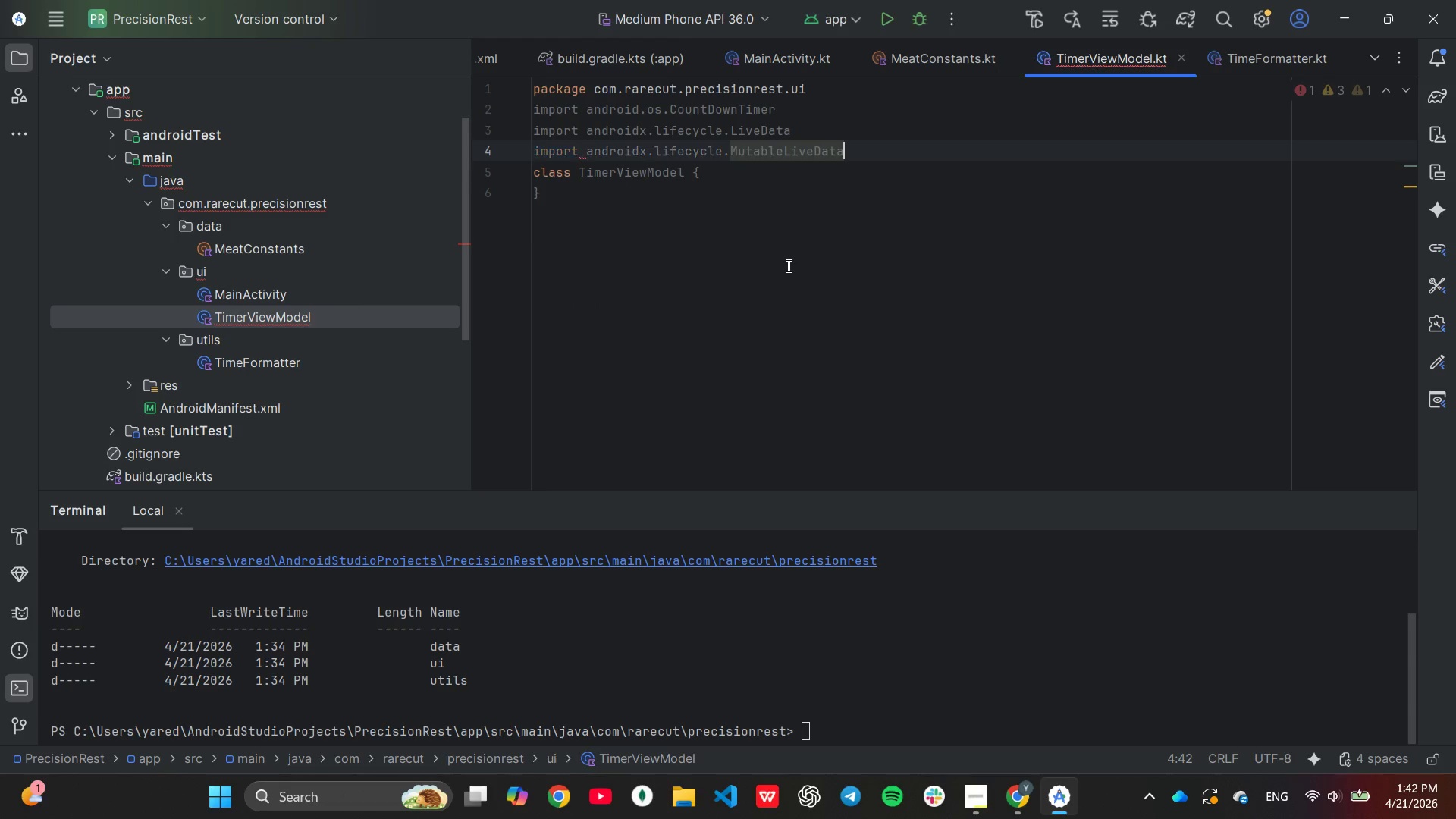 
key(Enter)
 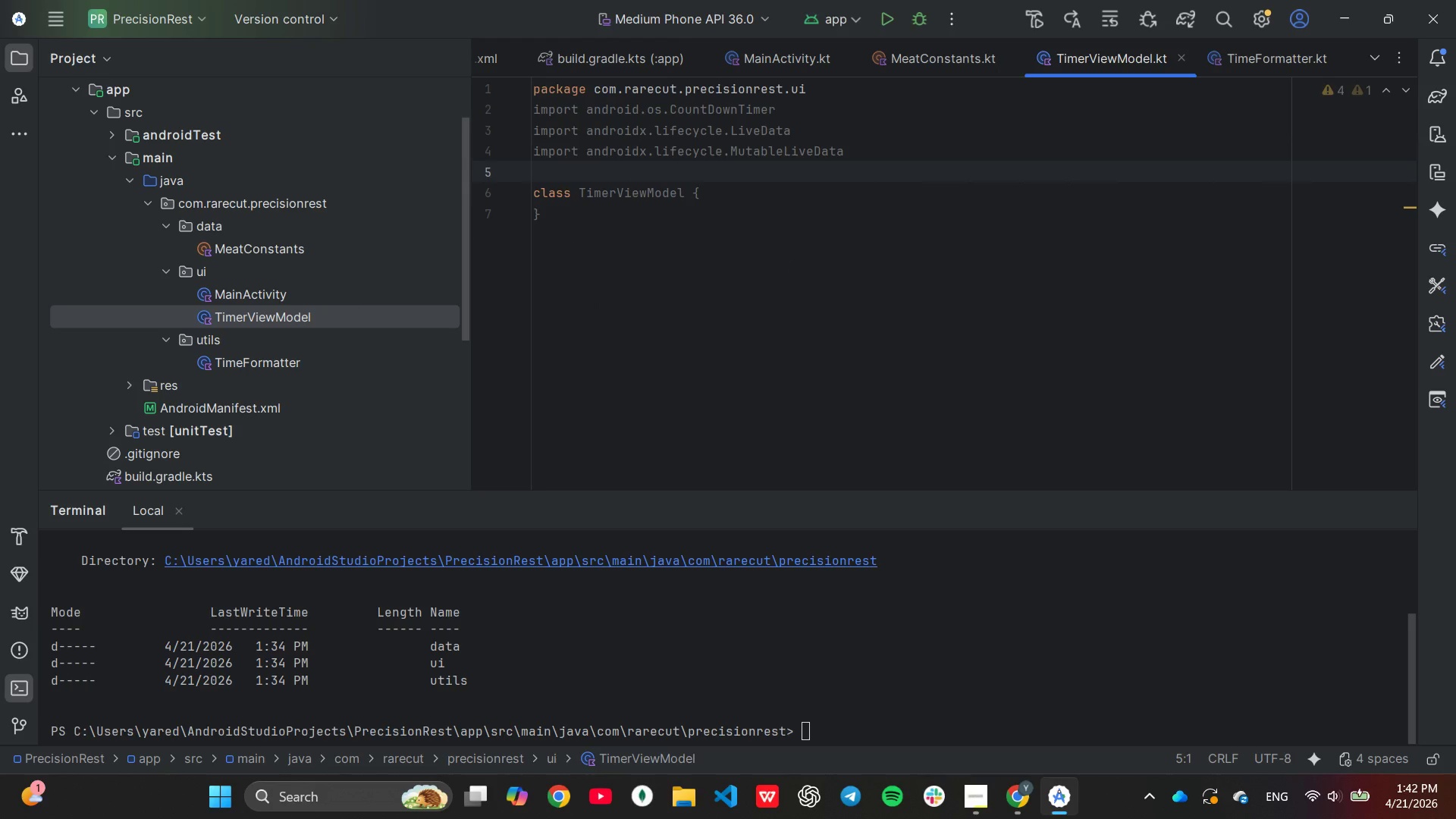 
type(im)
 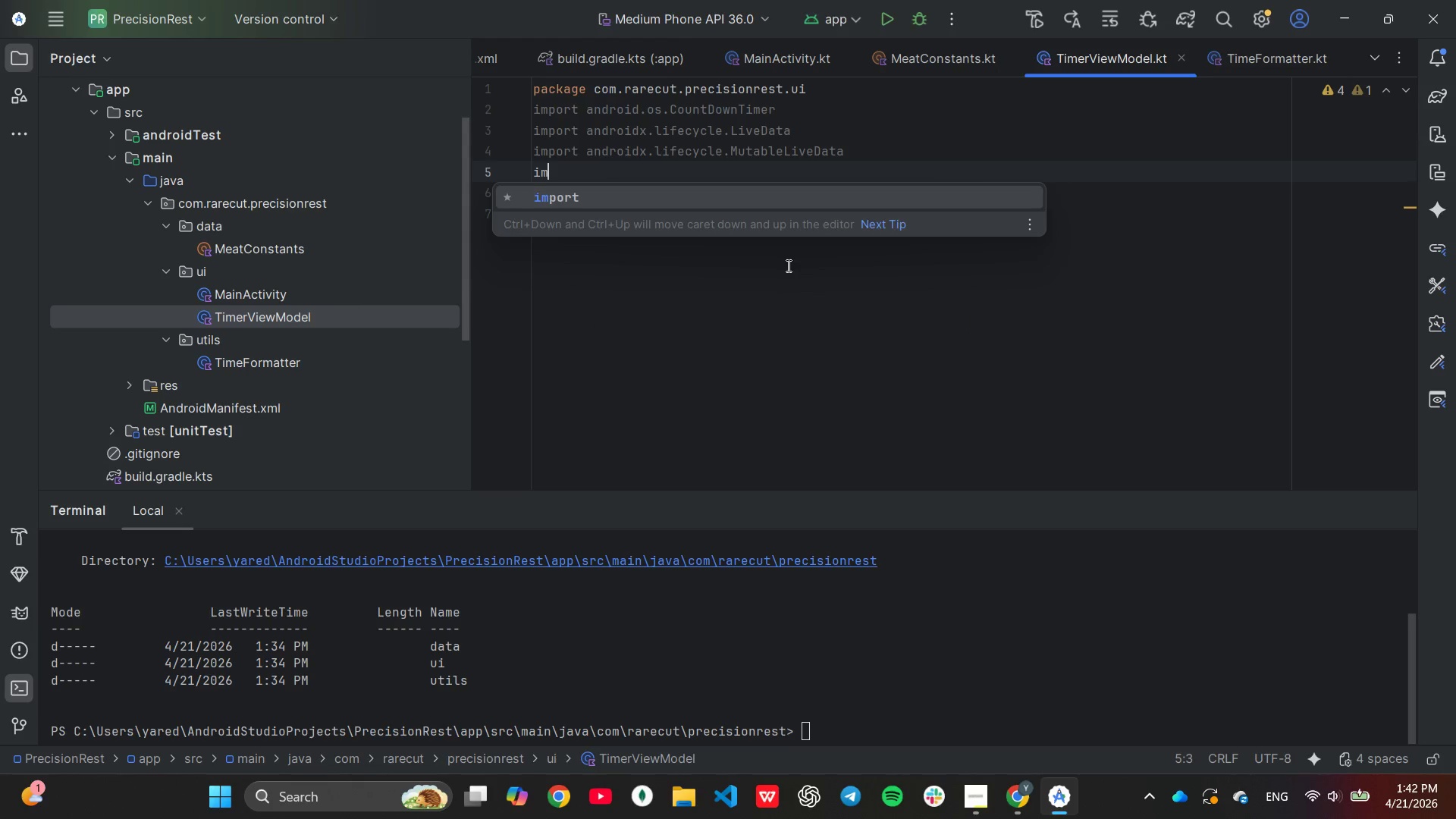 
key(Enter)
 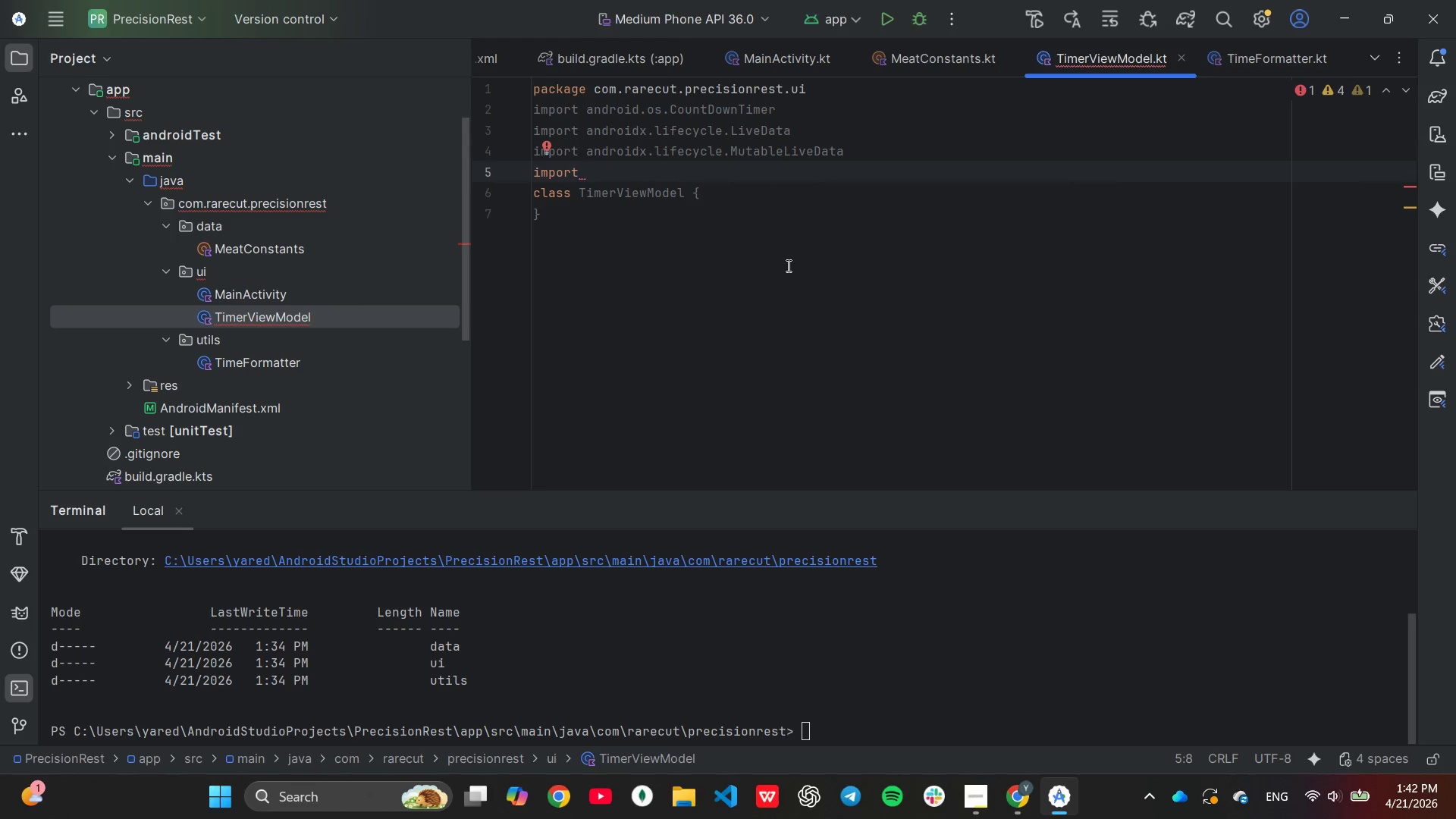 
type(and)
 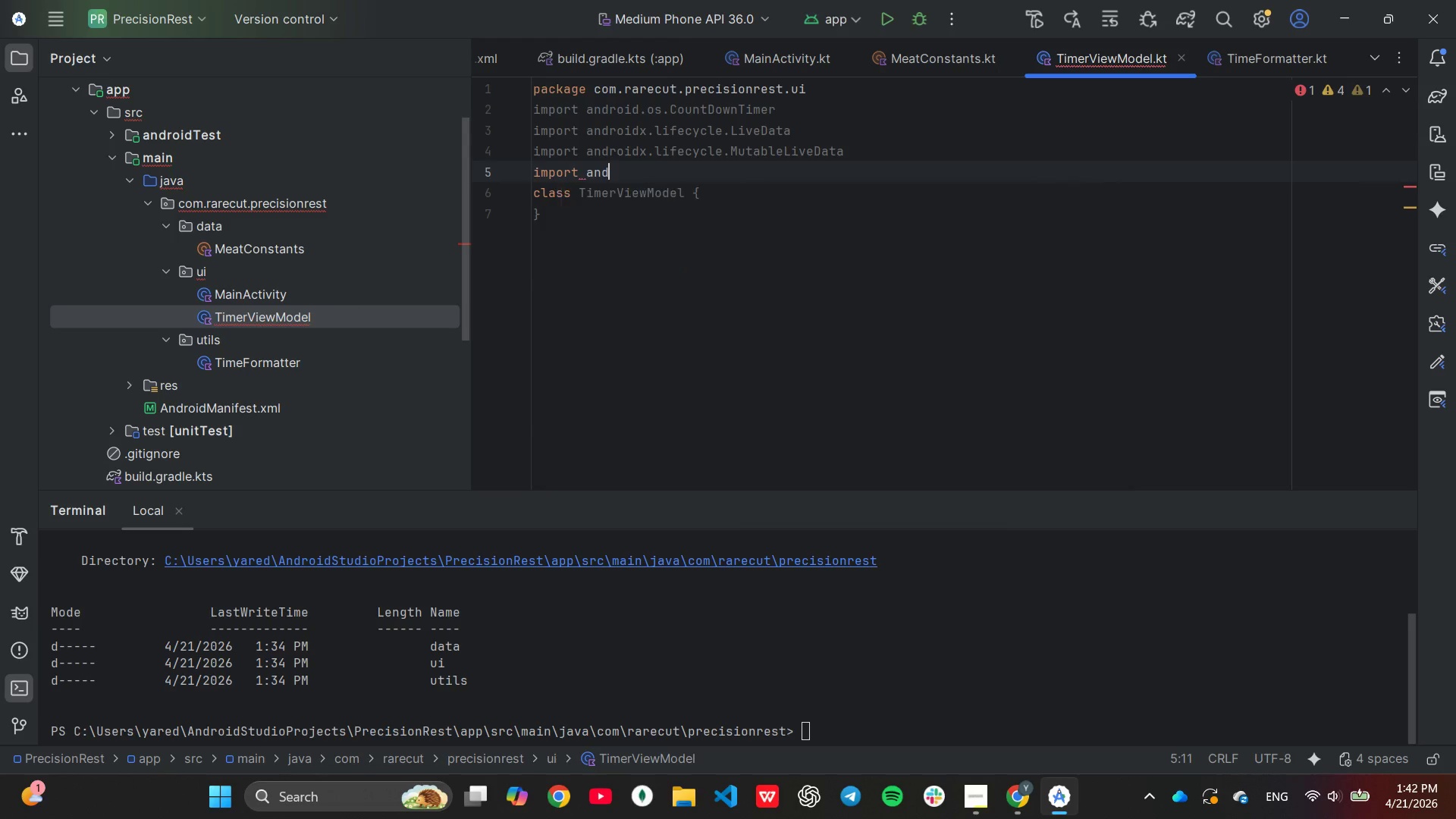 
key(Enter)
 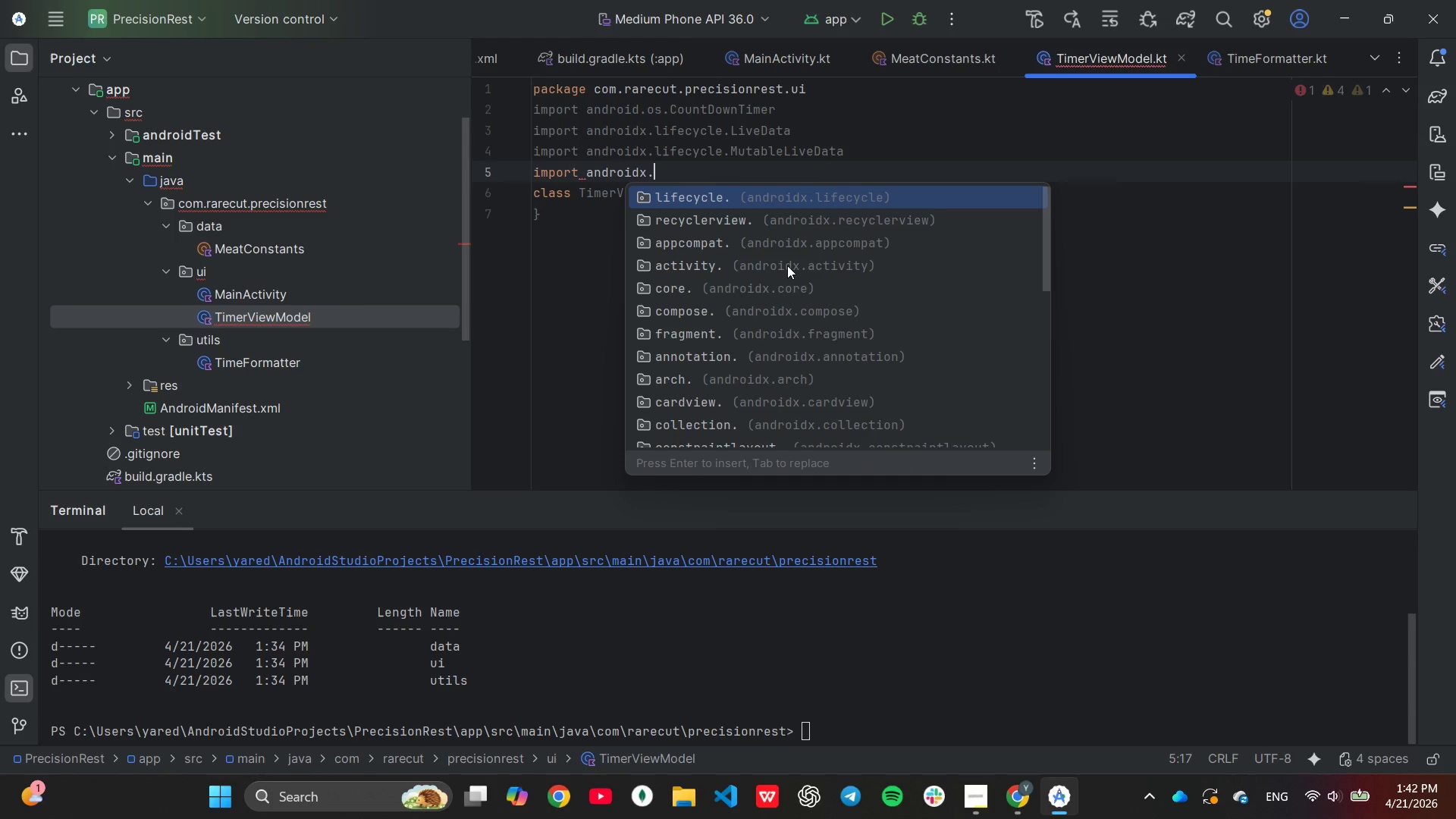 
type(li)
 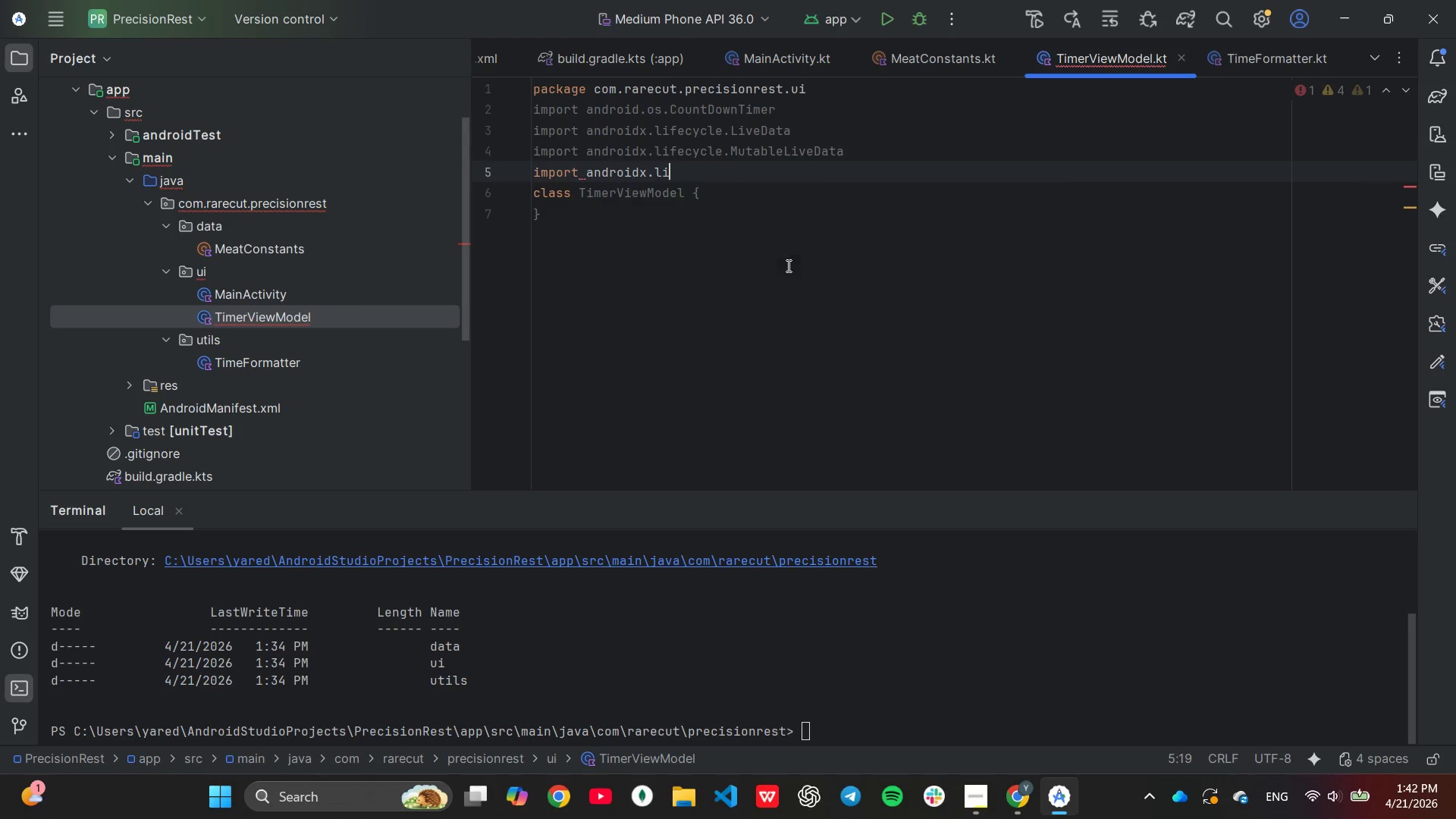 
key(Enter)
 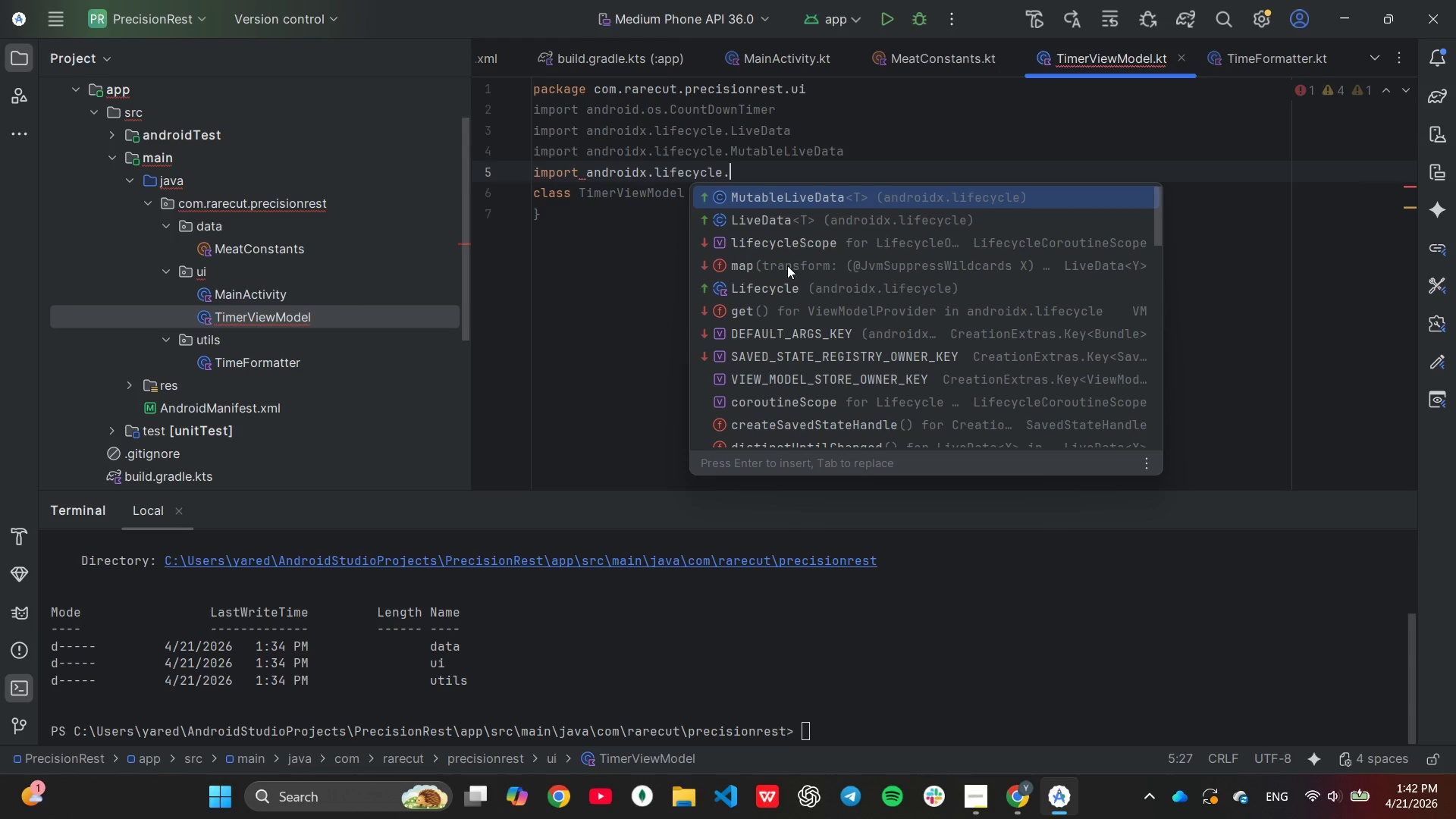 
type(Vi)
 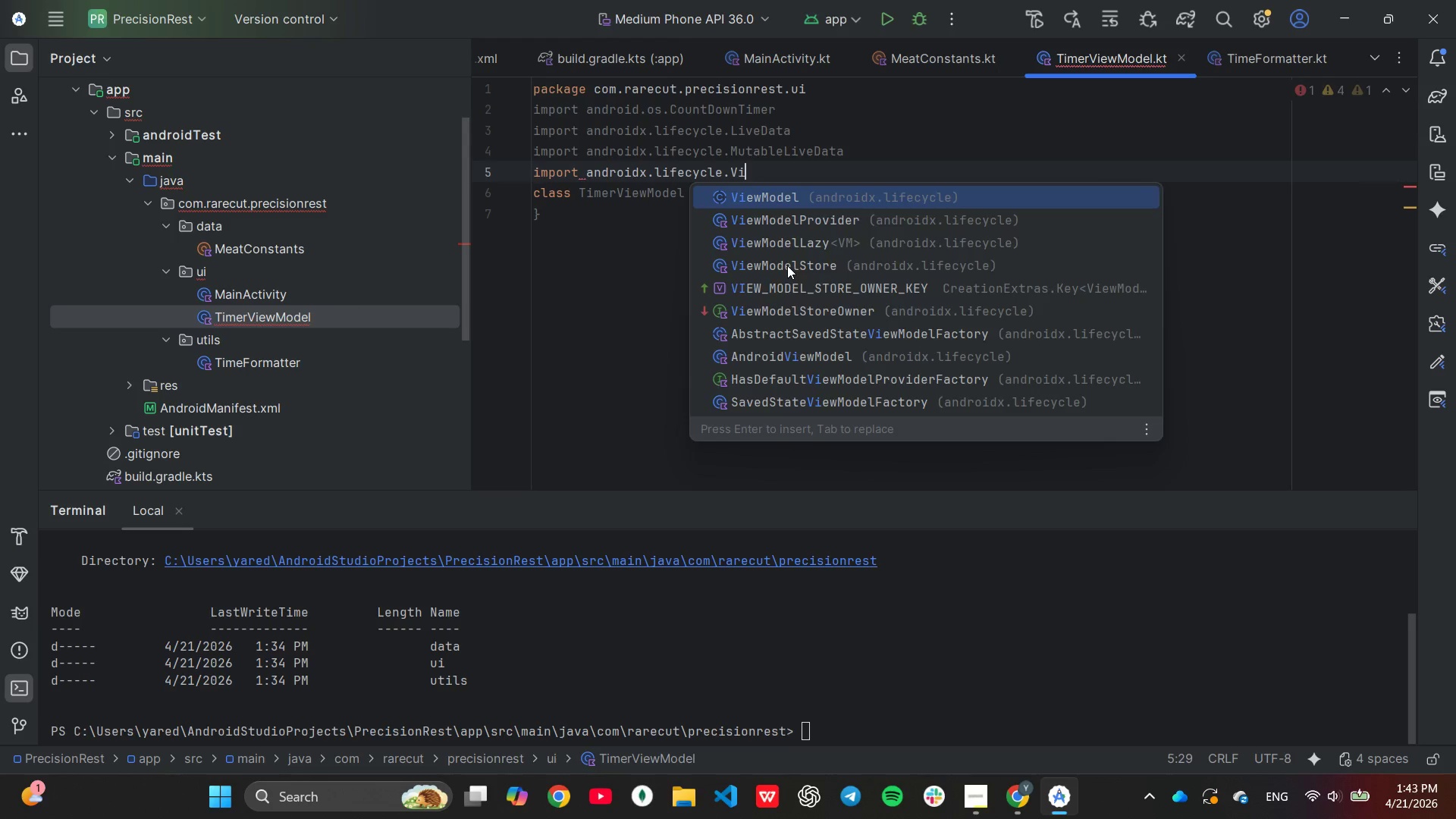 
key(Enter)
 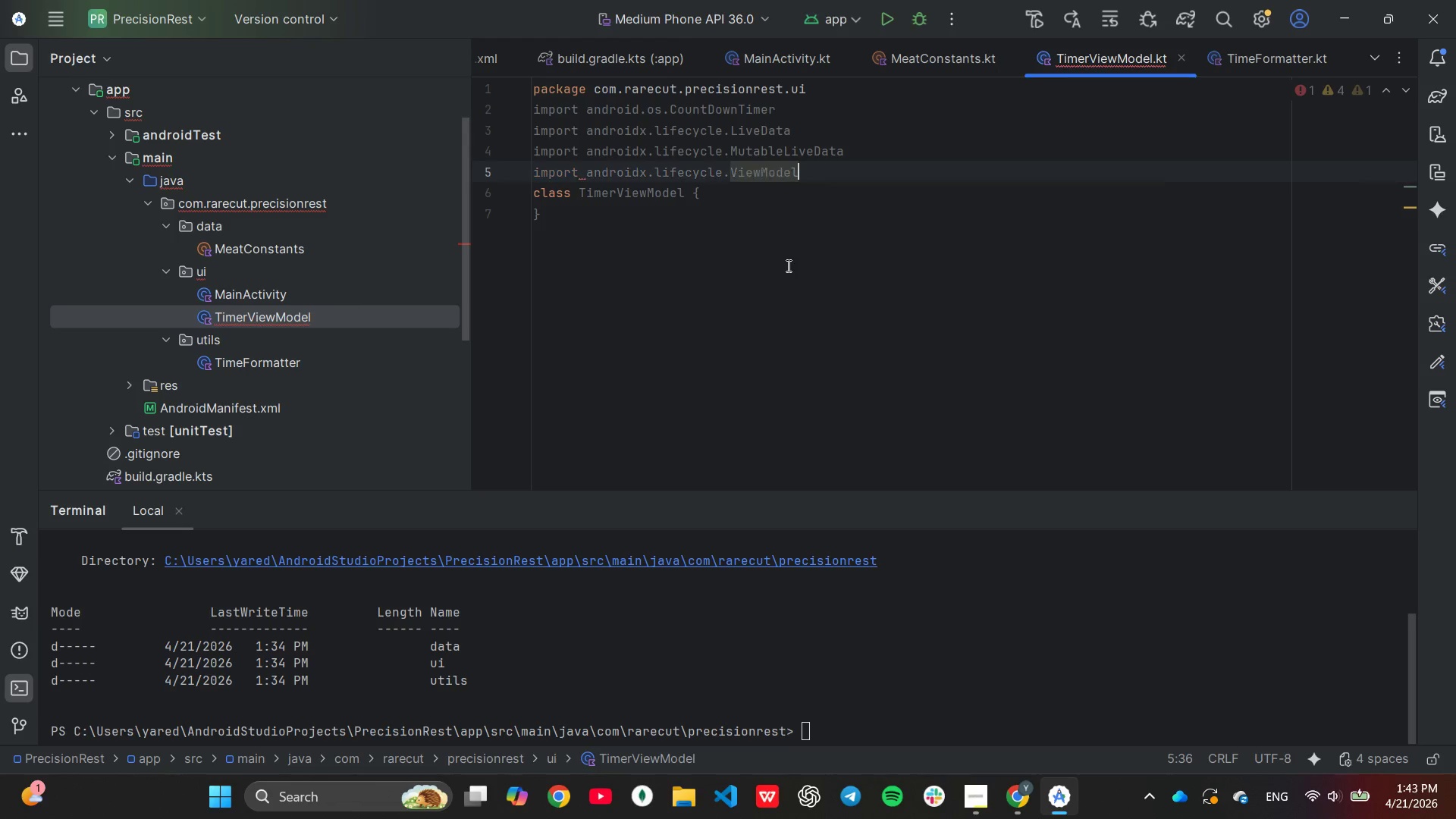 
key(Enter)
 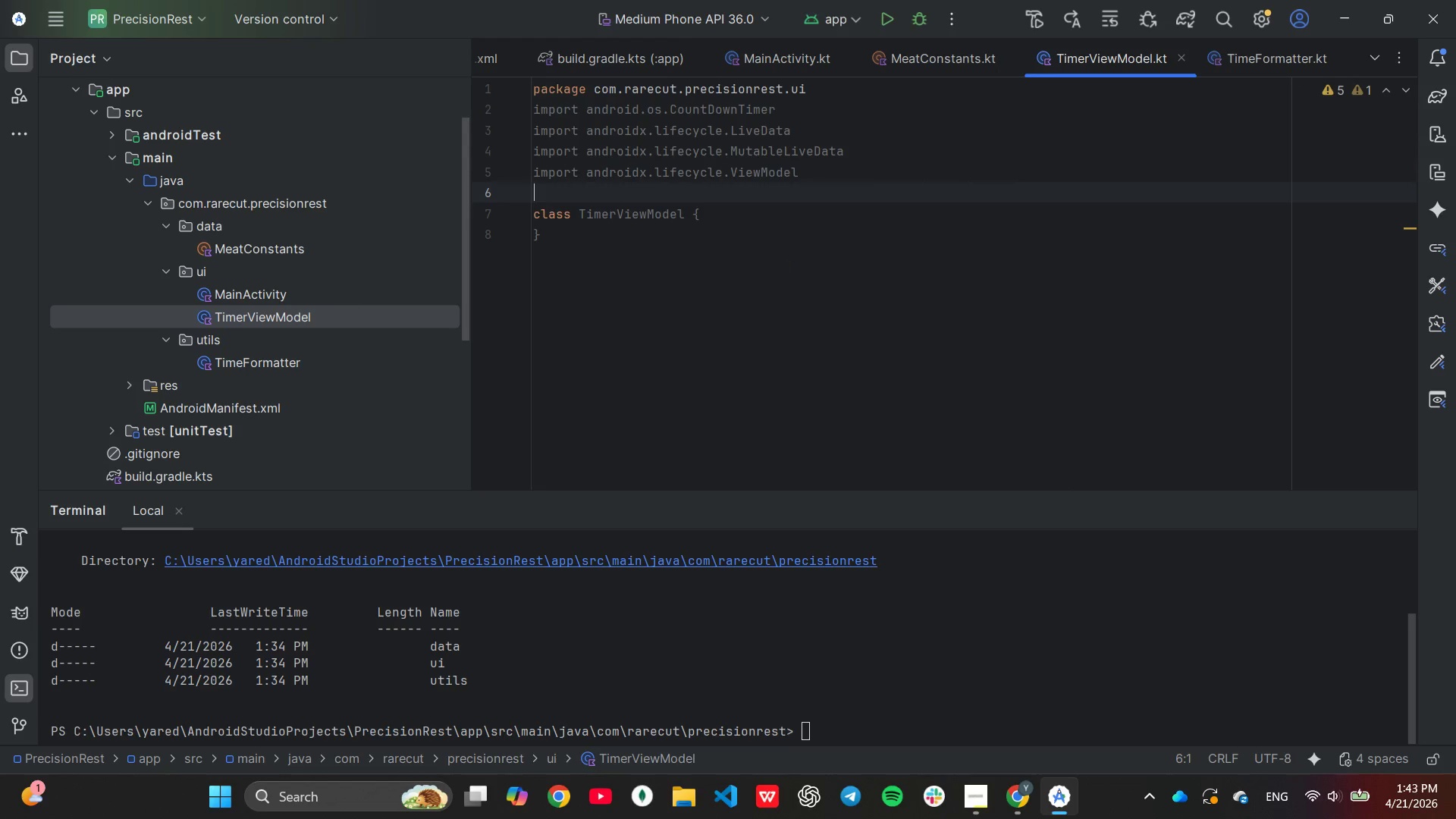 
type(im)
 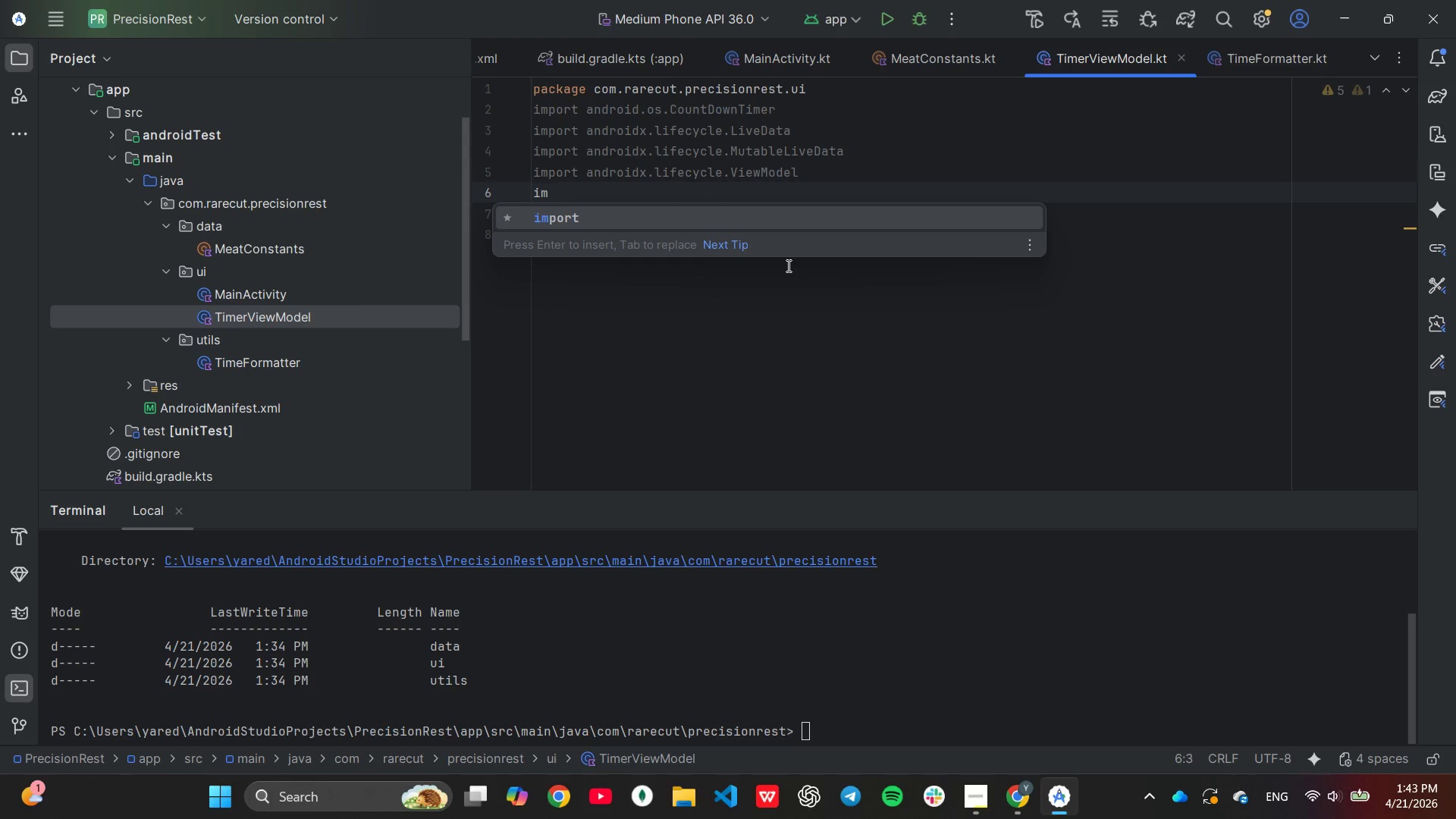 
key(Enter)
 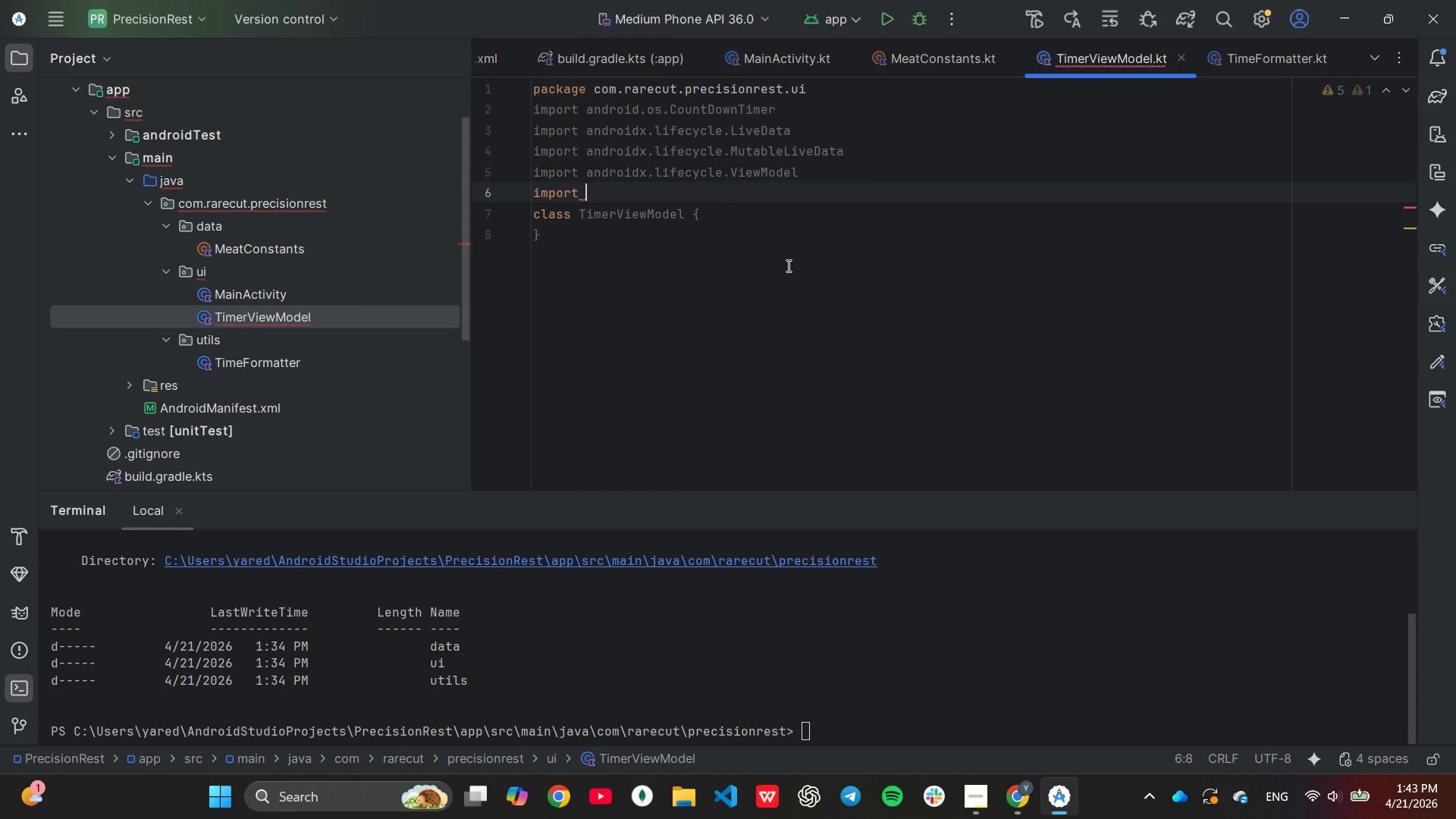 
type(co)
 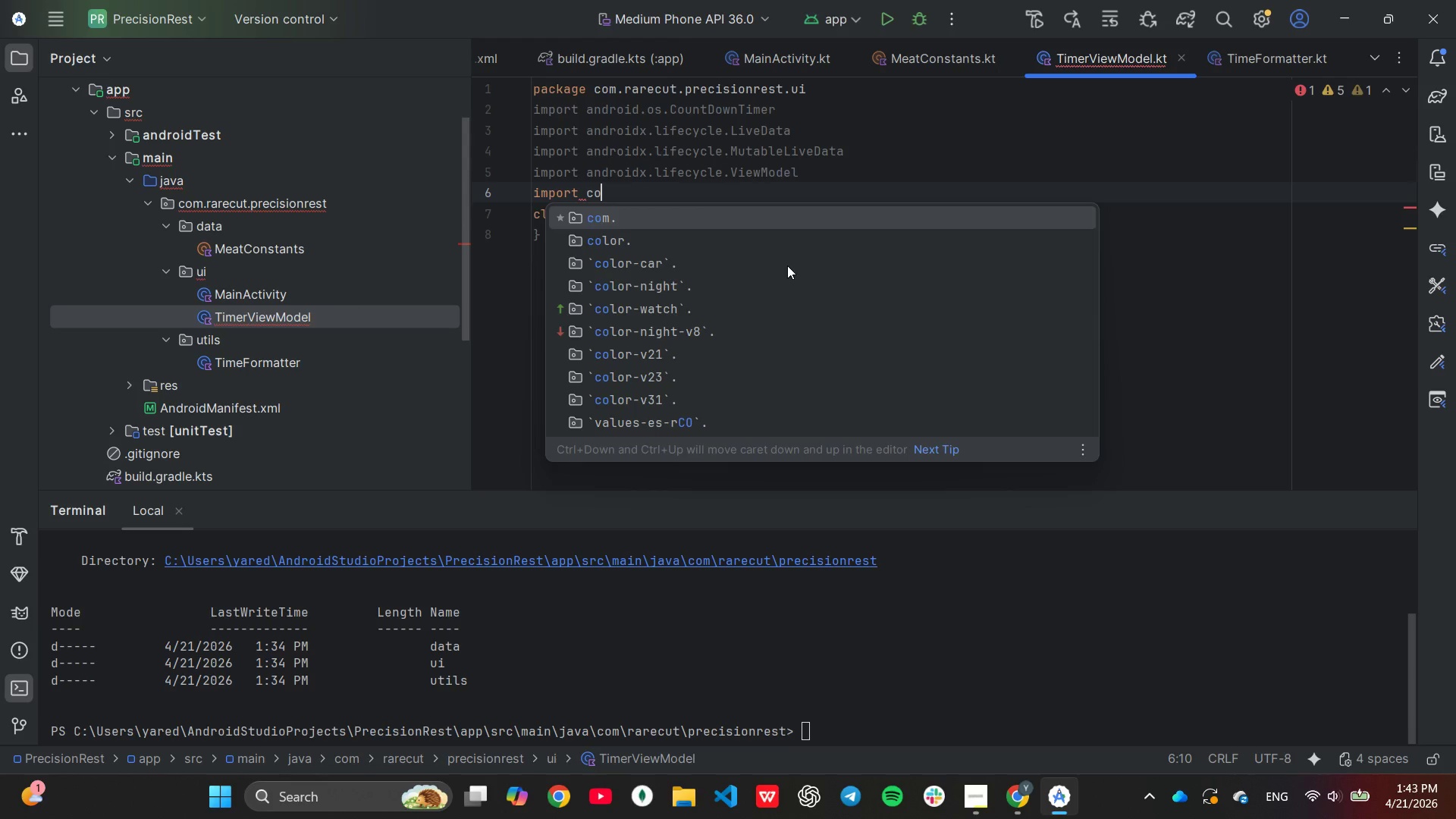 
key(Enter)
 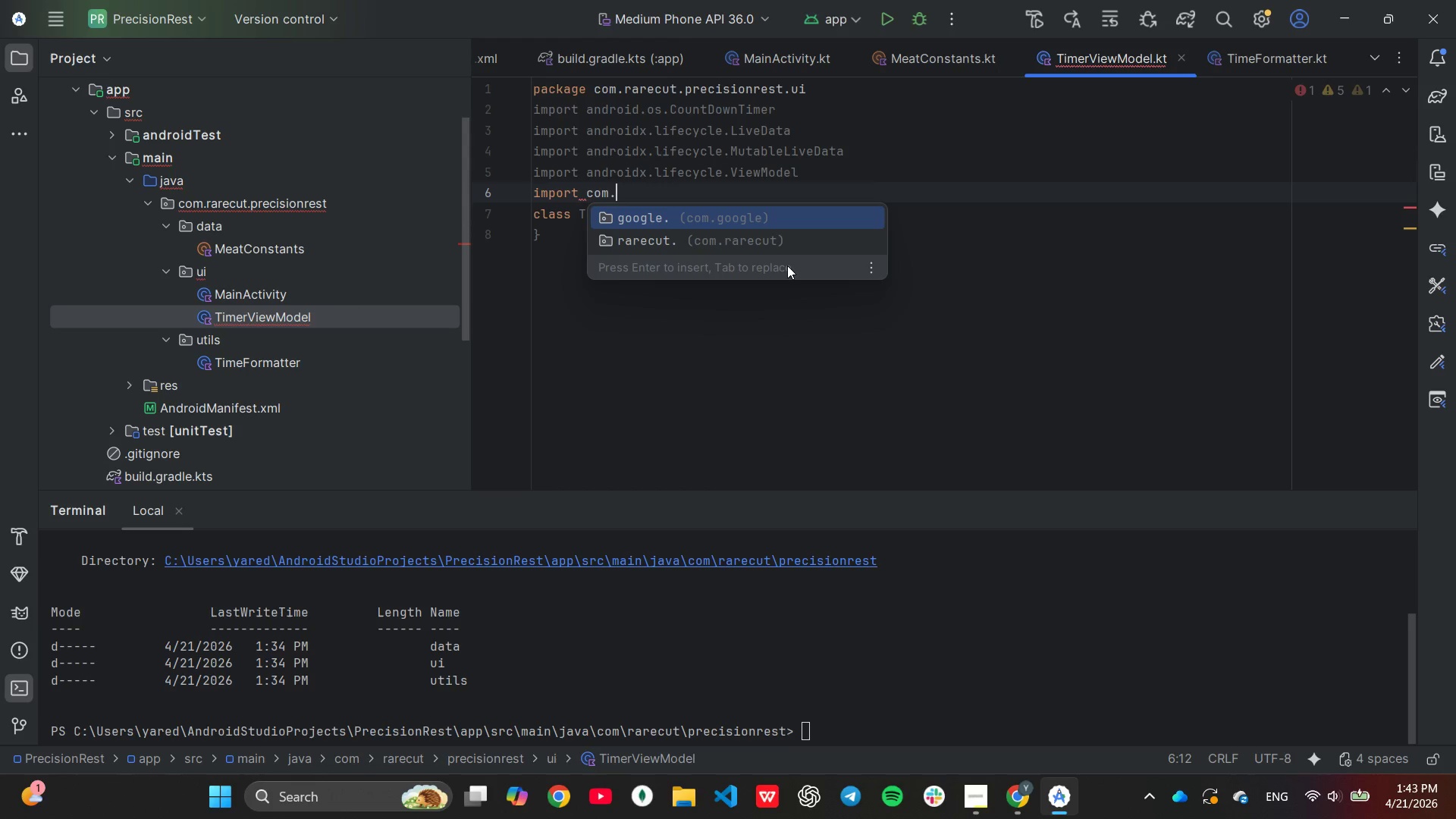 
key(ArrowDown)
 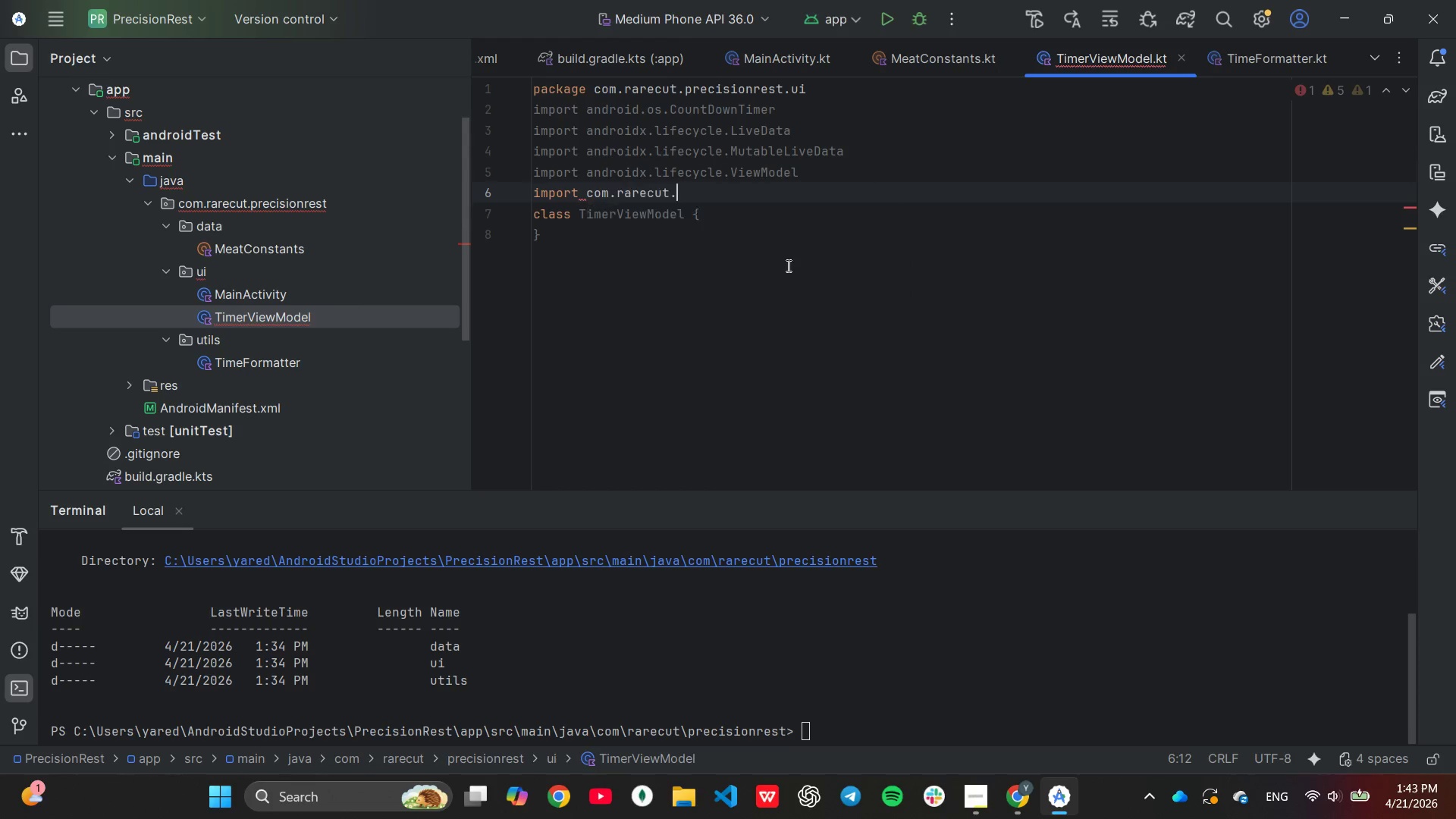 
key(Enter)
 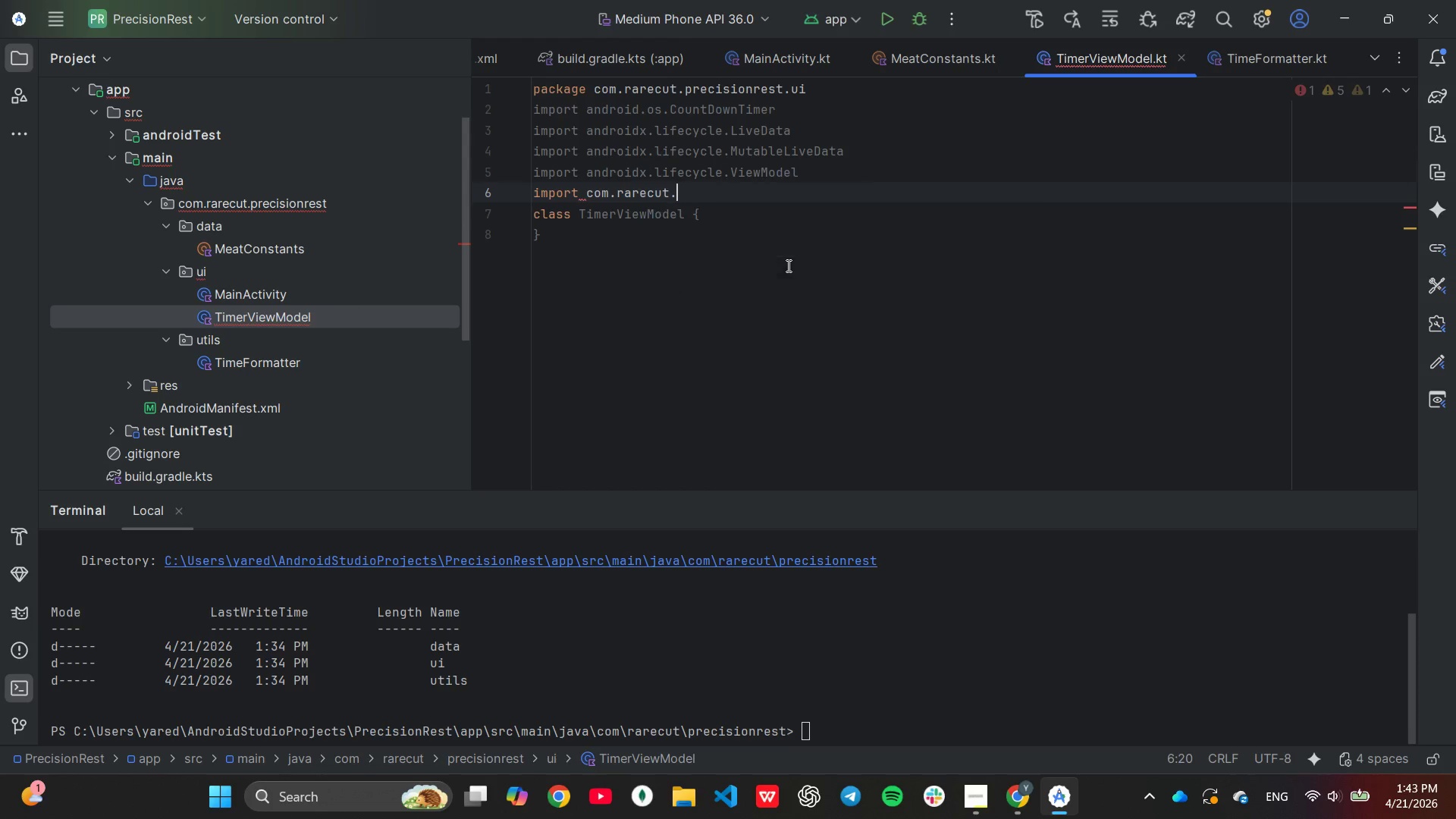 
key(Enter)
 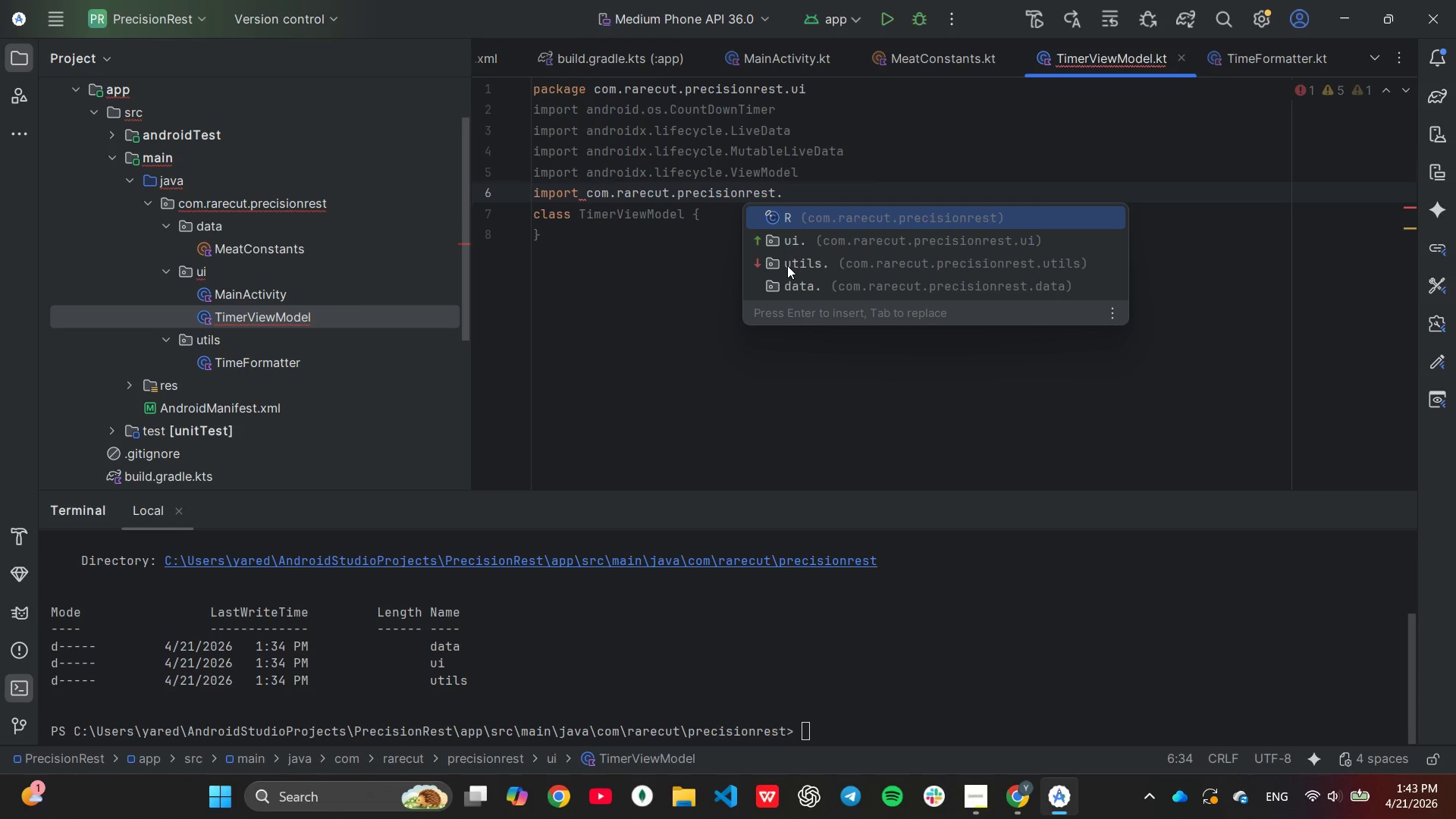 
key(ArrowDown)
 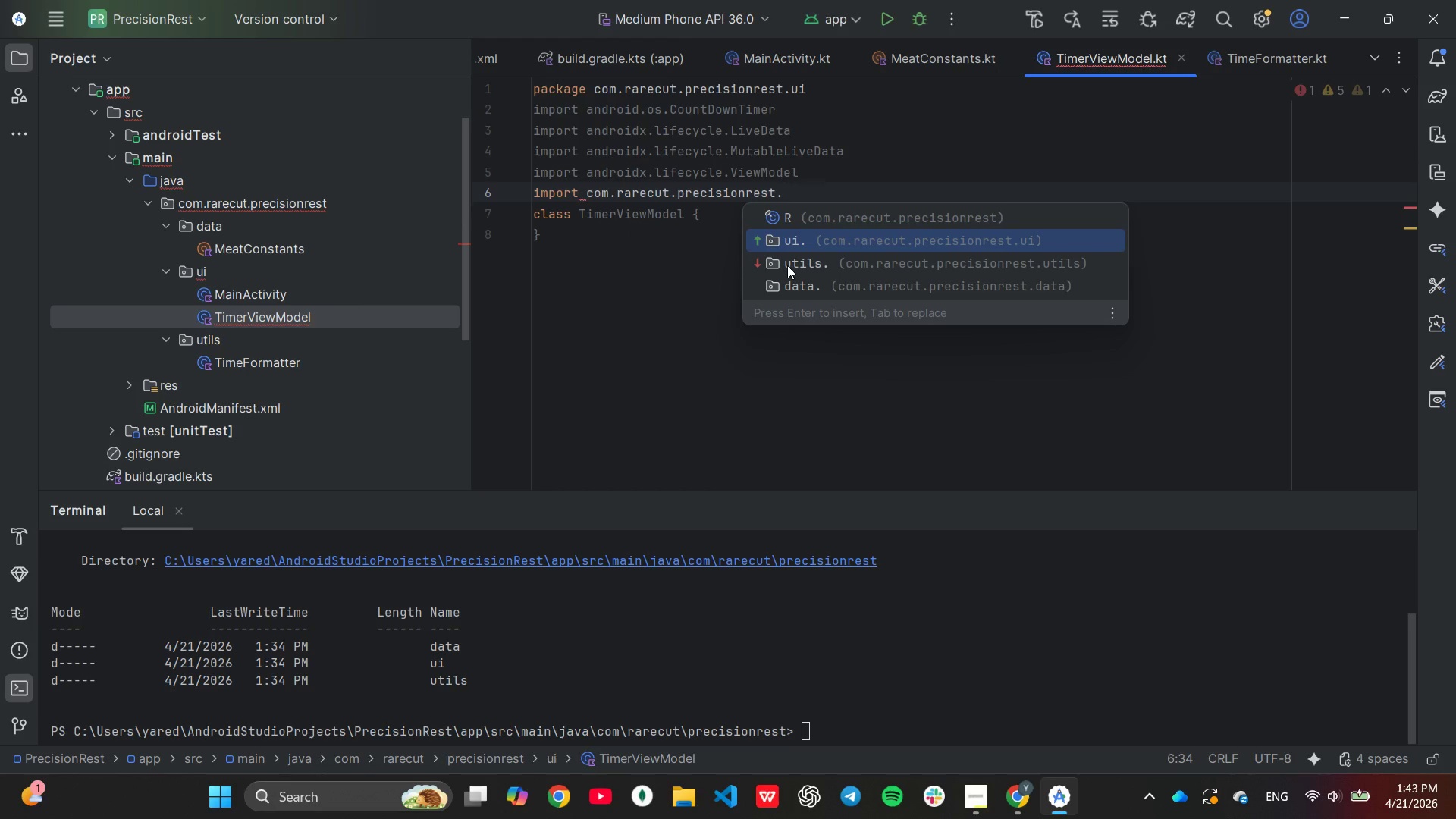 
key(ArrowDown)
 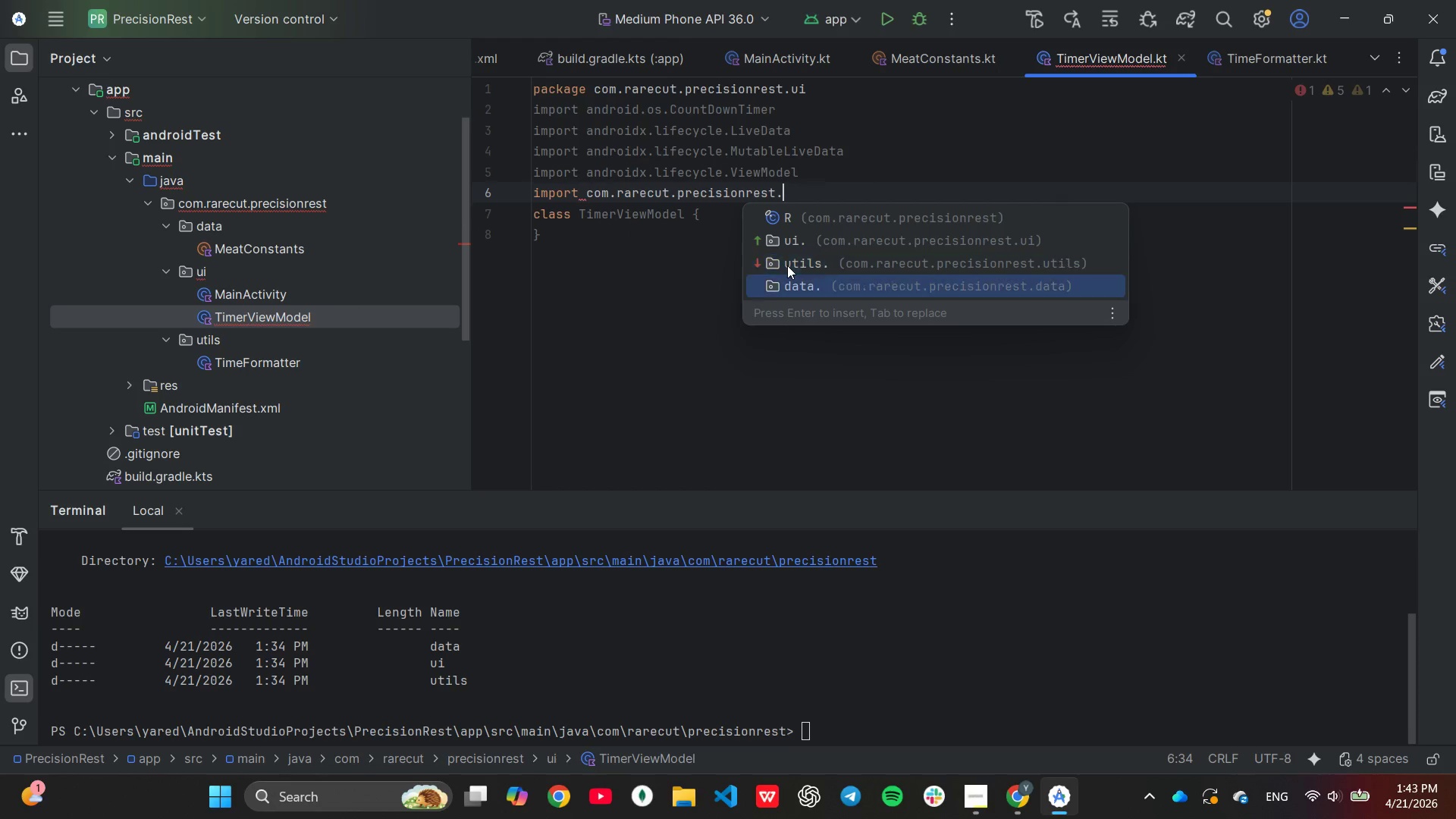 
key(ArrowDown)
 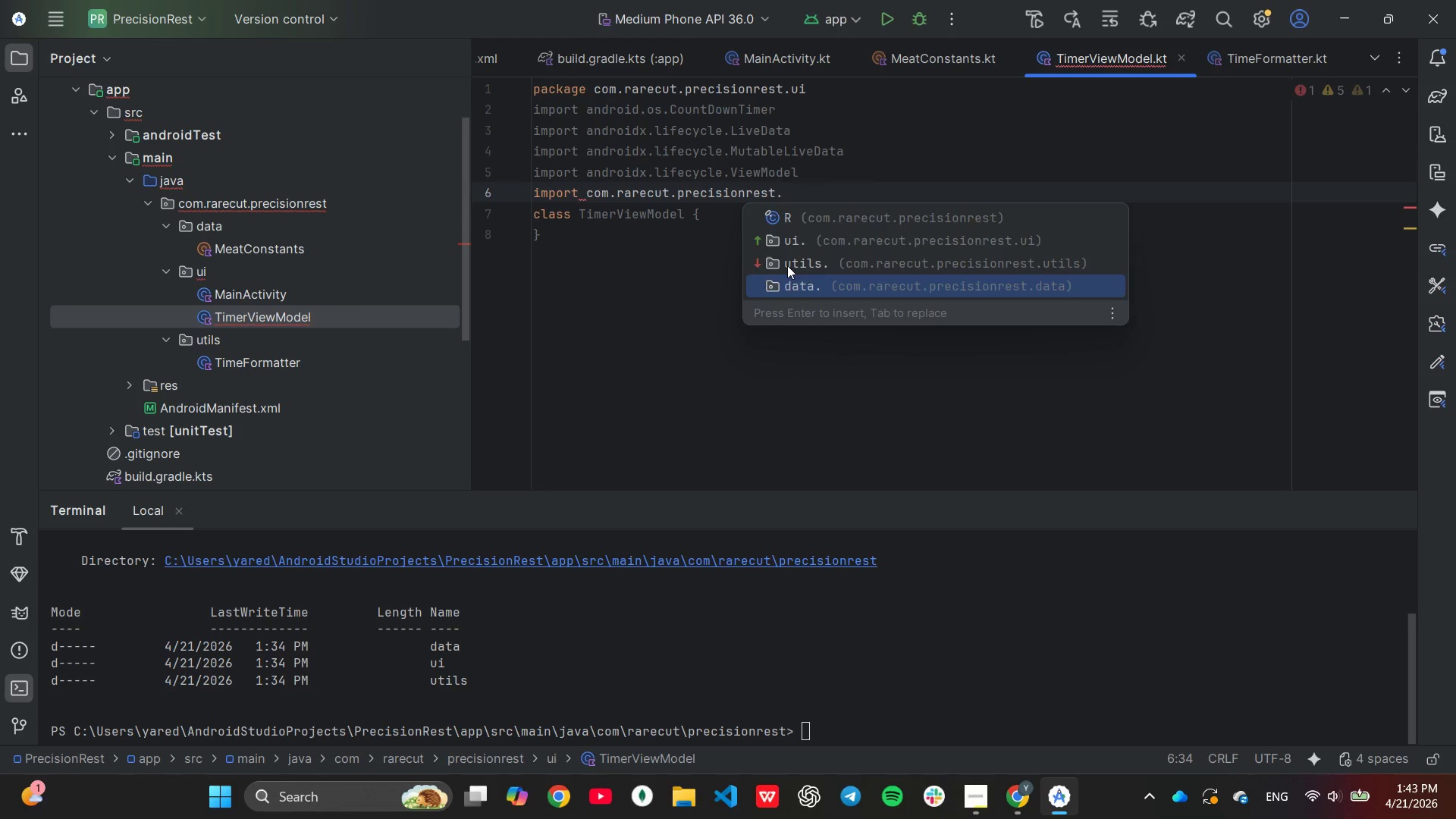 
key(Enter)
 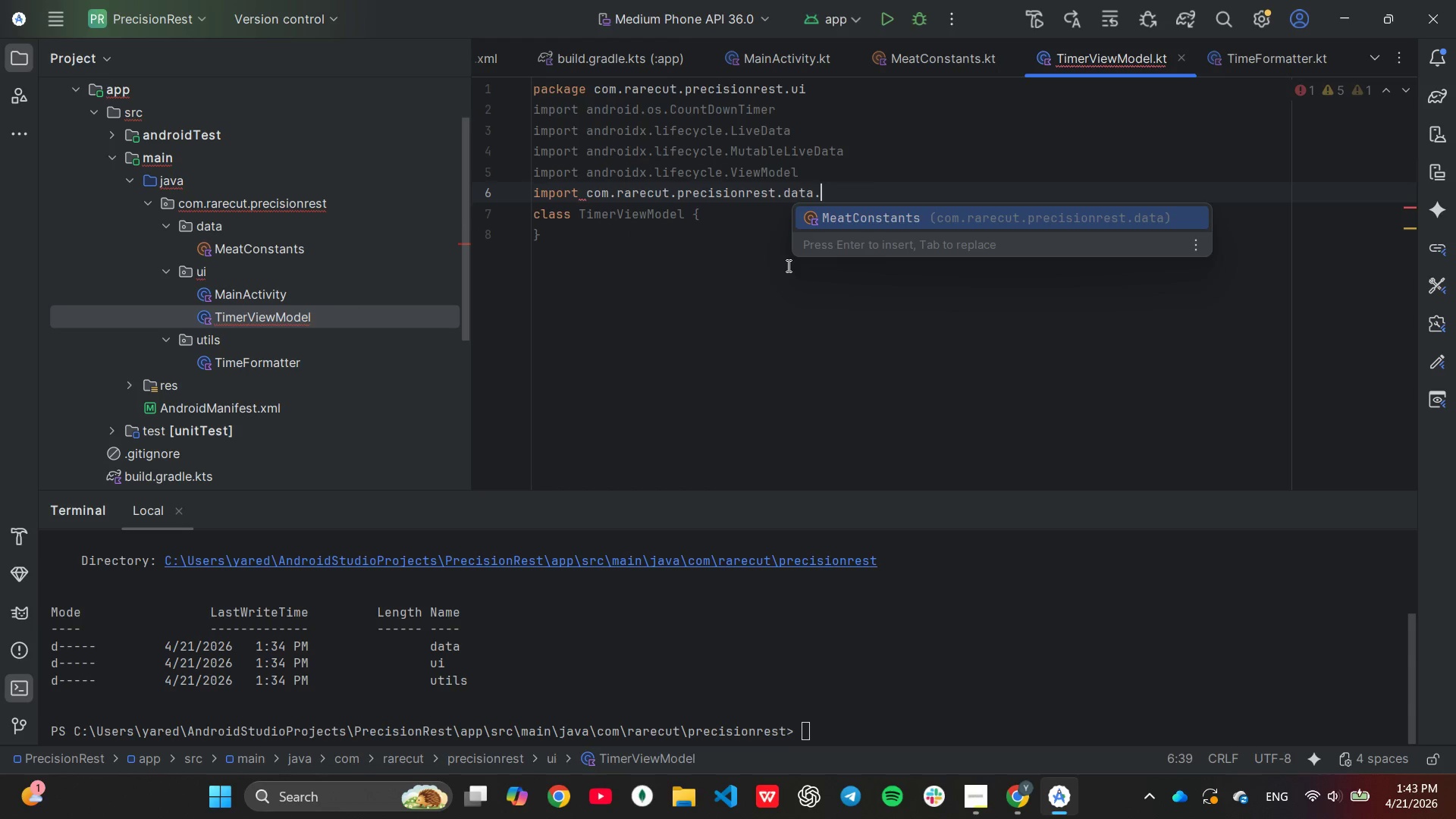 
key(Enter)
 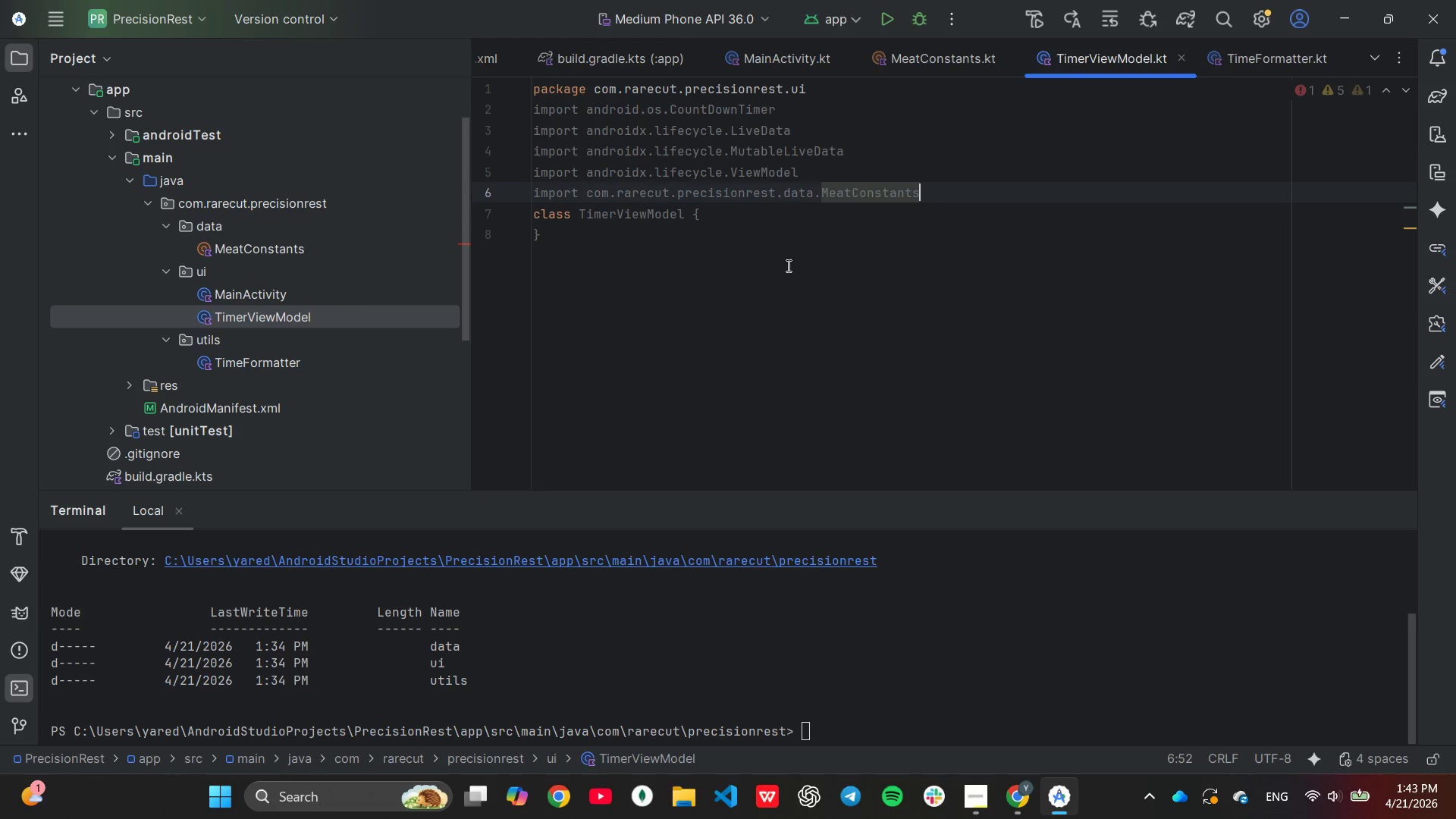 
key(Enter)
 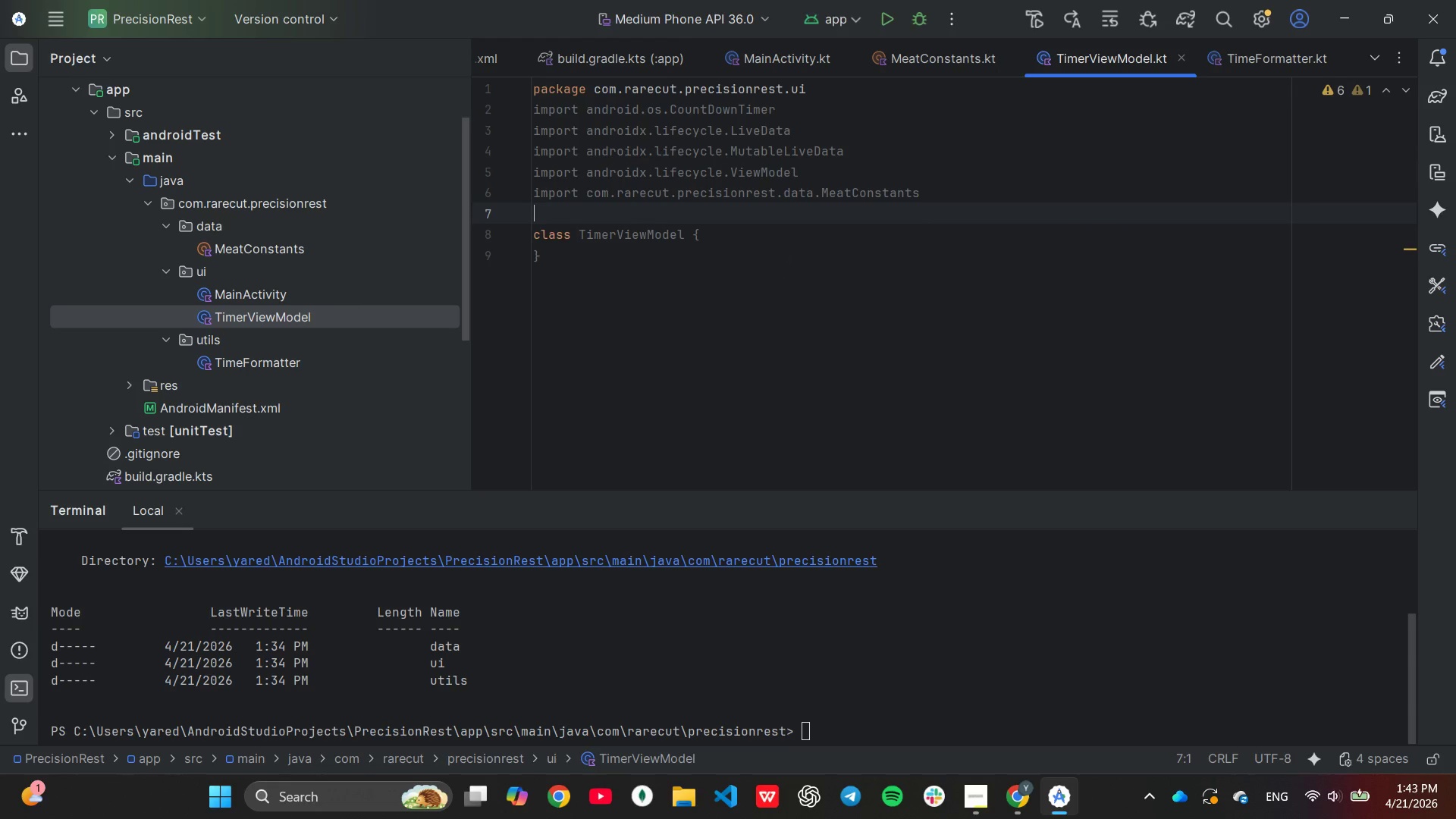 
key(ArrowDown)
 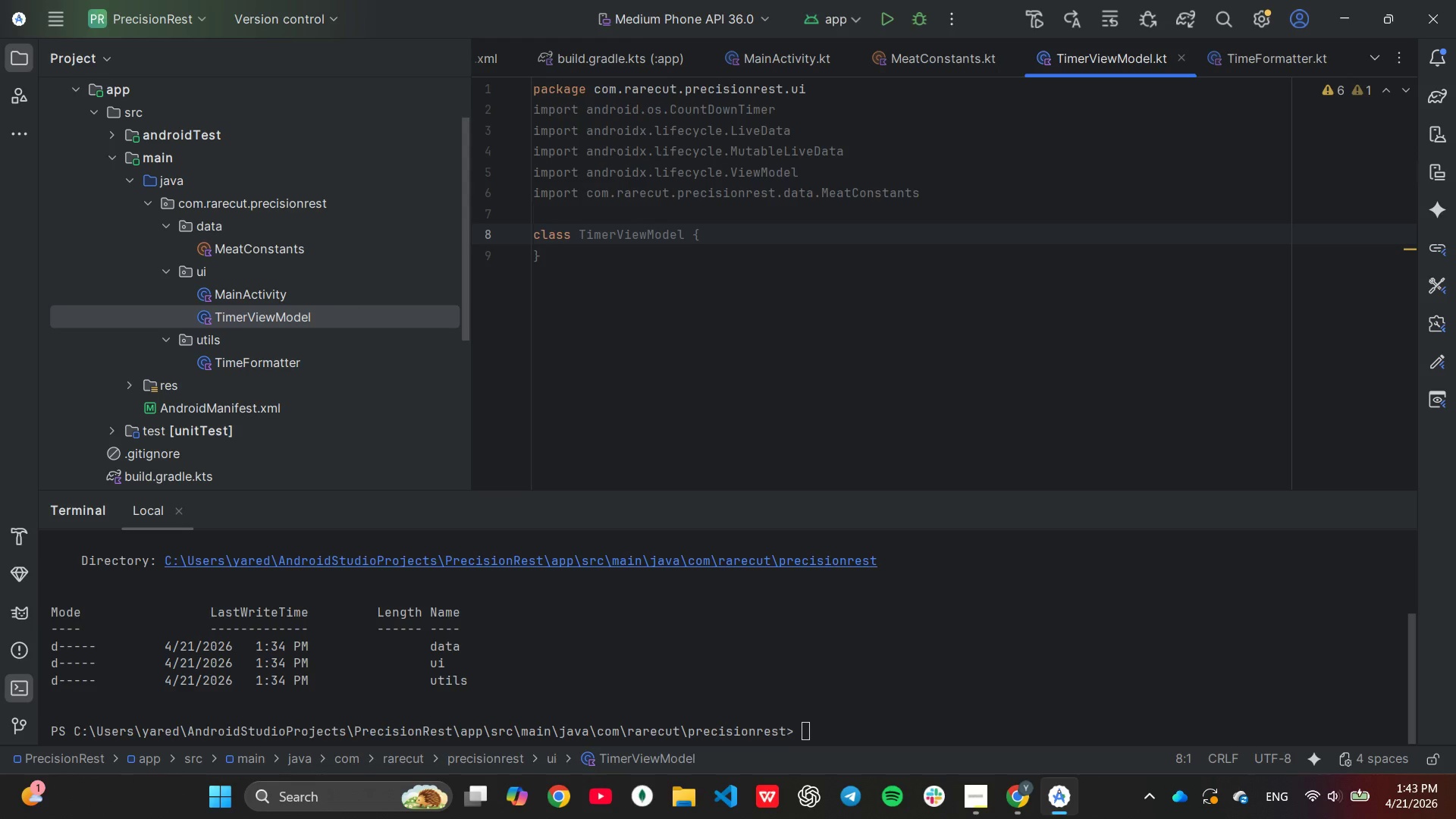 
key(End)
 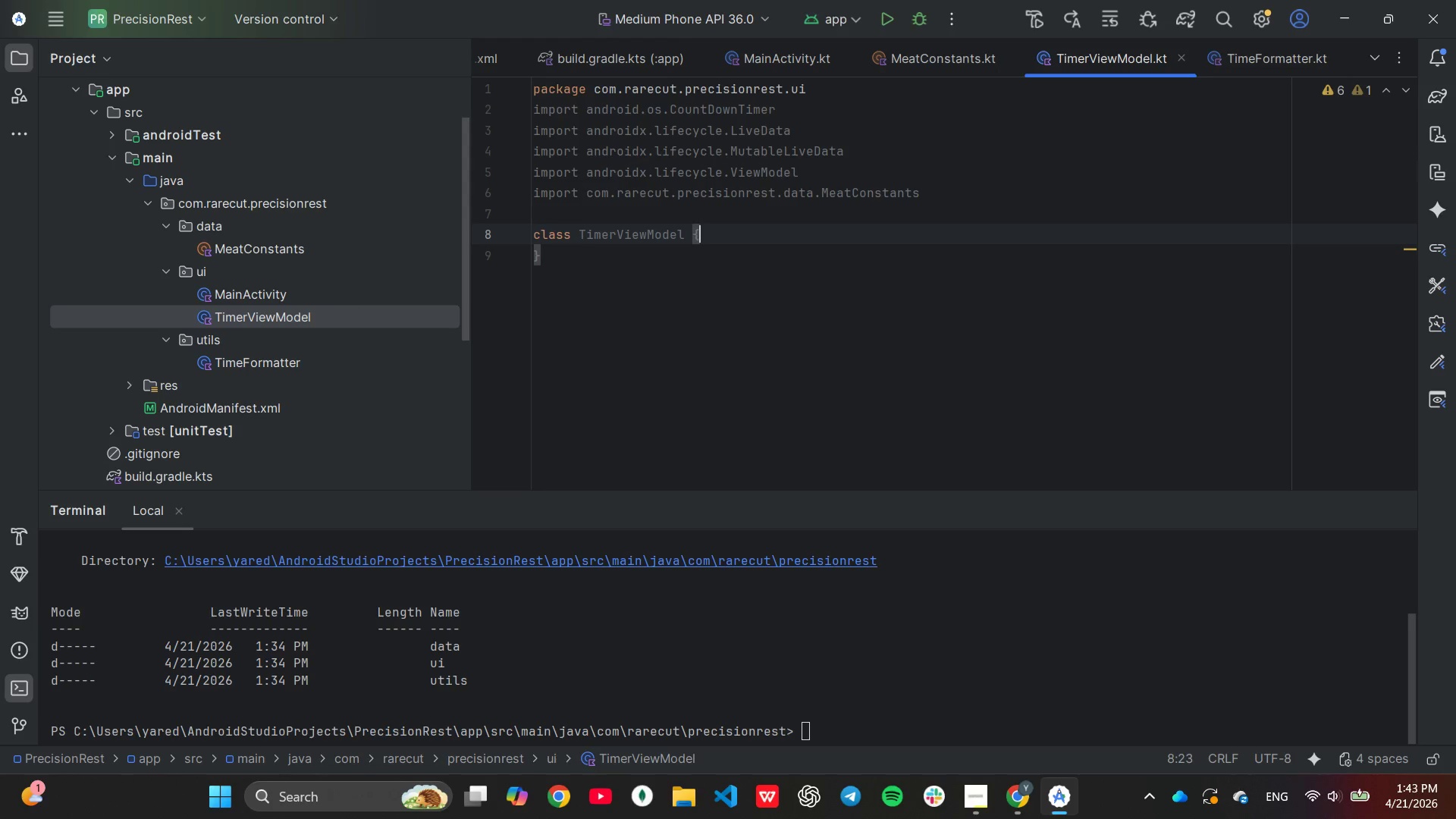 
key(ArrowLeft)
 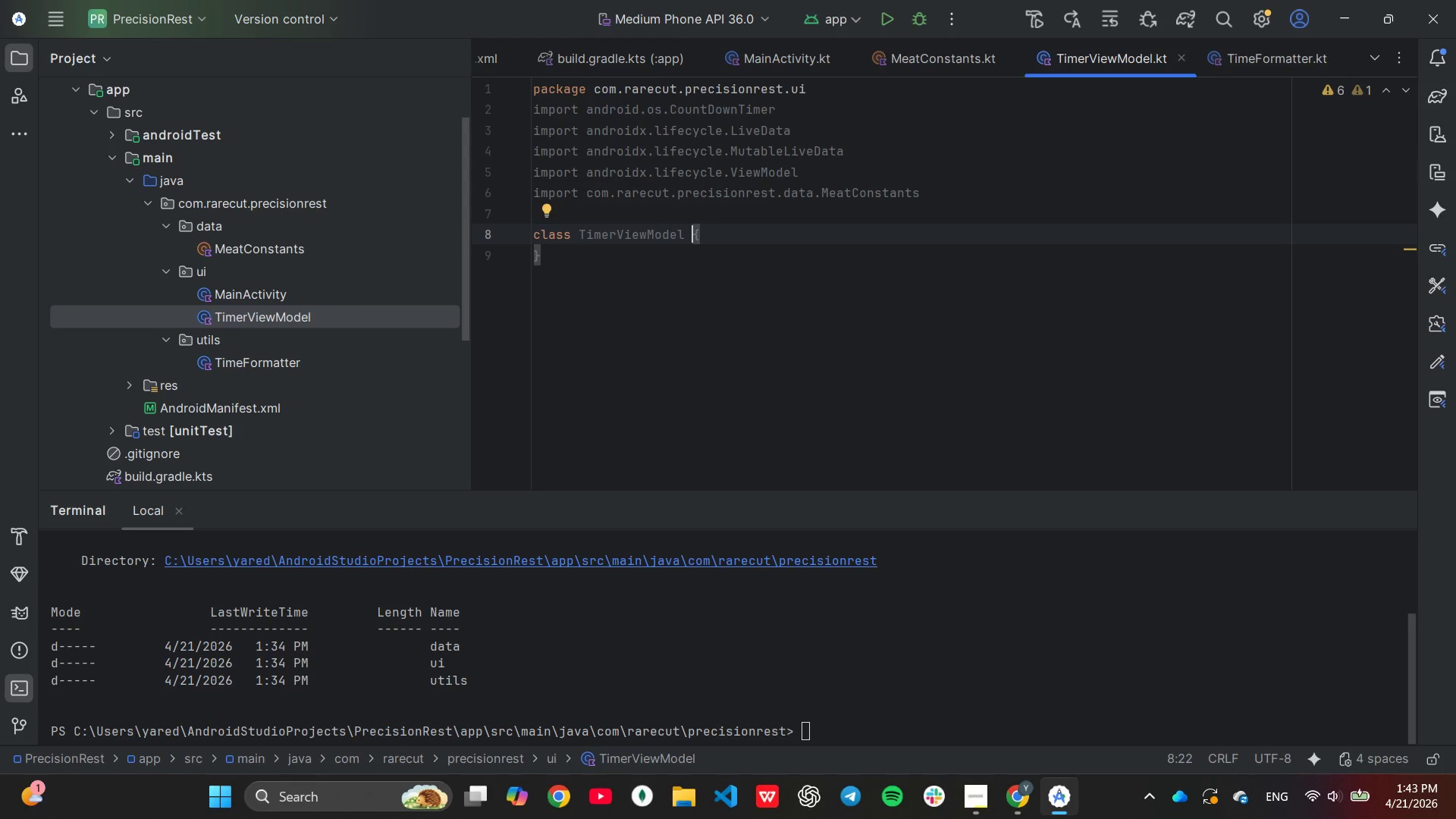 
type(: View)
 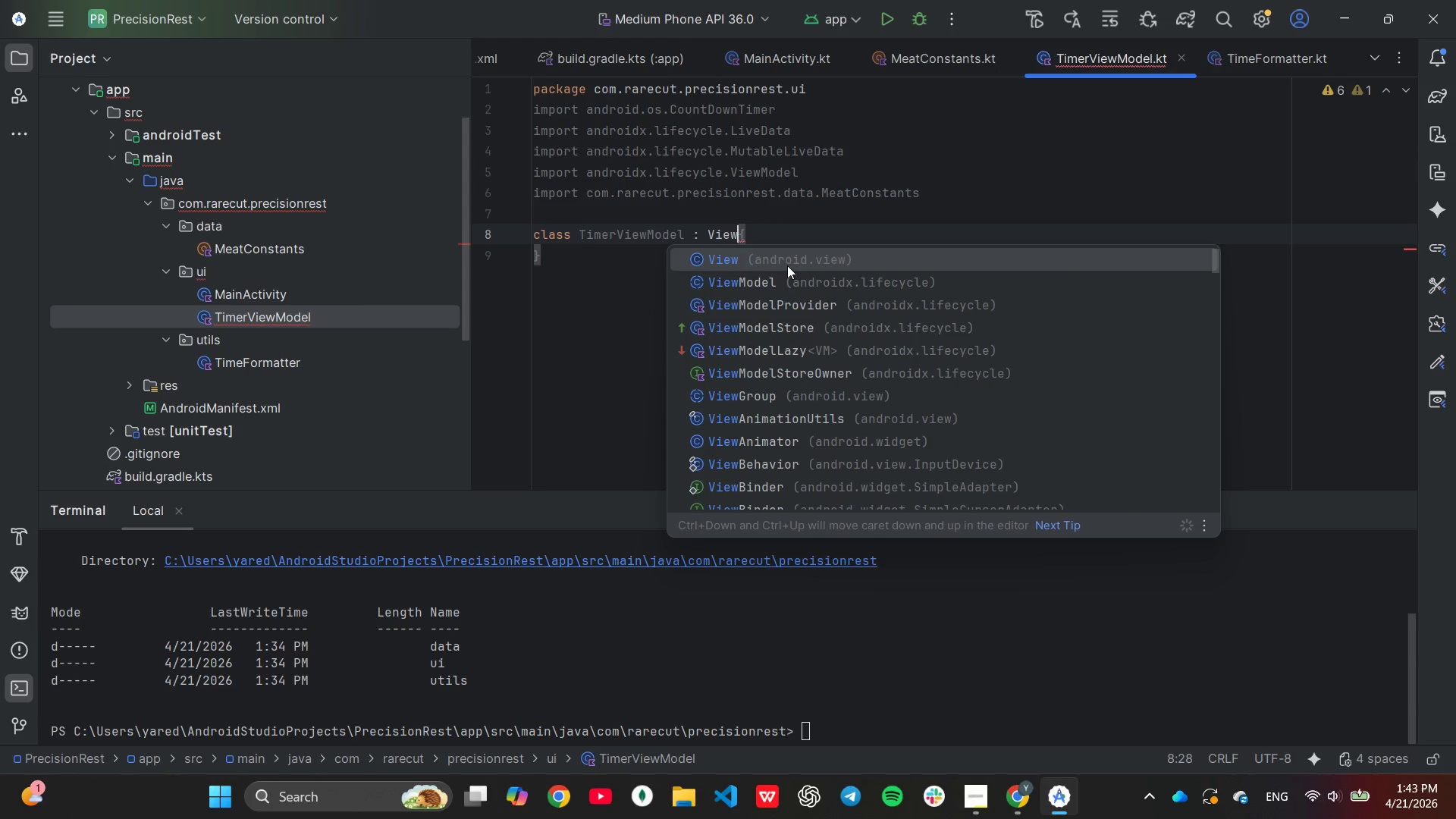 
key(ArrowDown)
 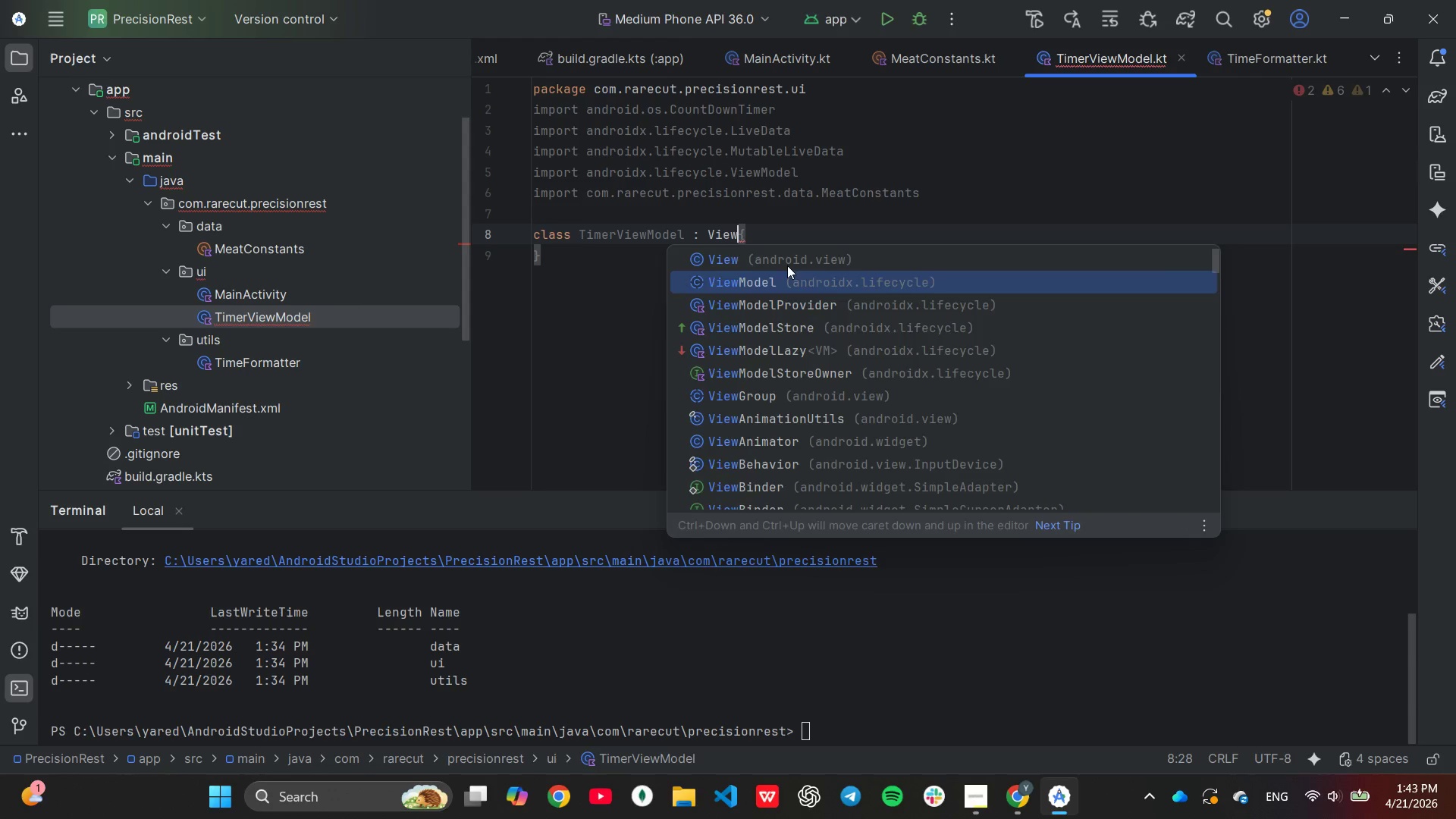 
key(Enter)
 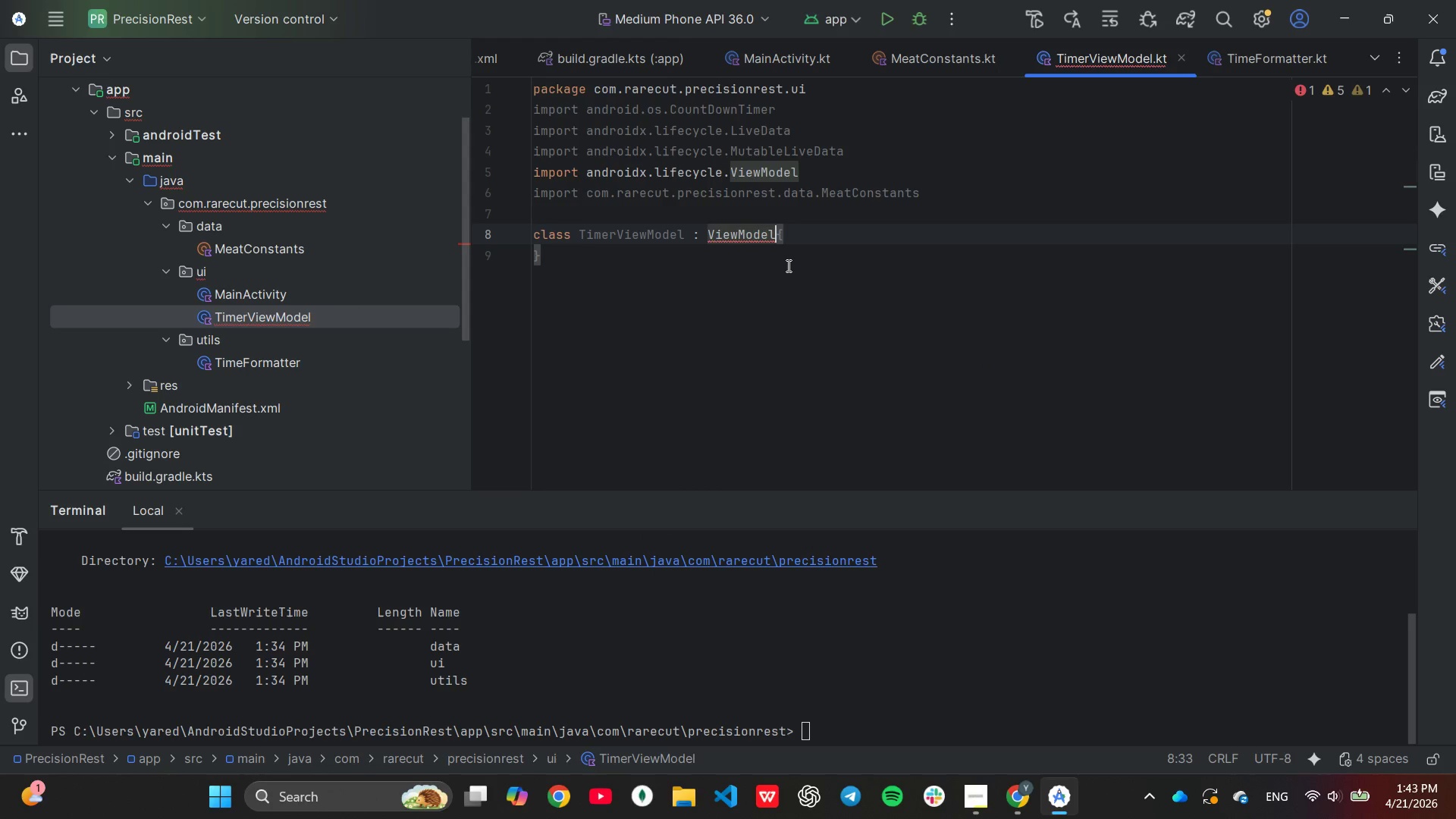 
key(Shift+9)
 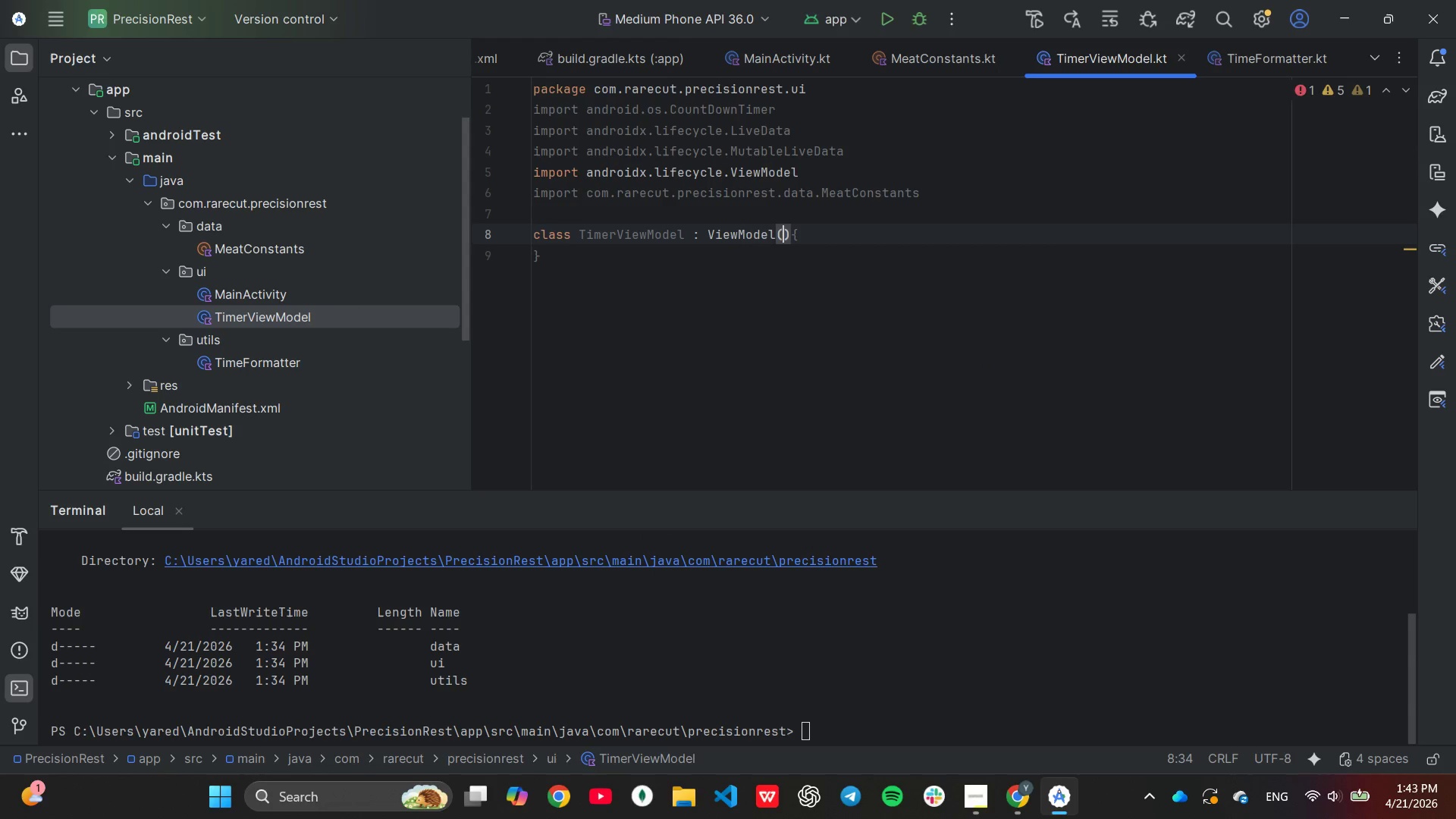 
key(ArrowRight)
 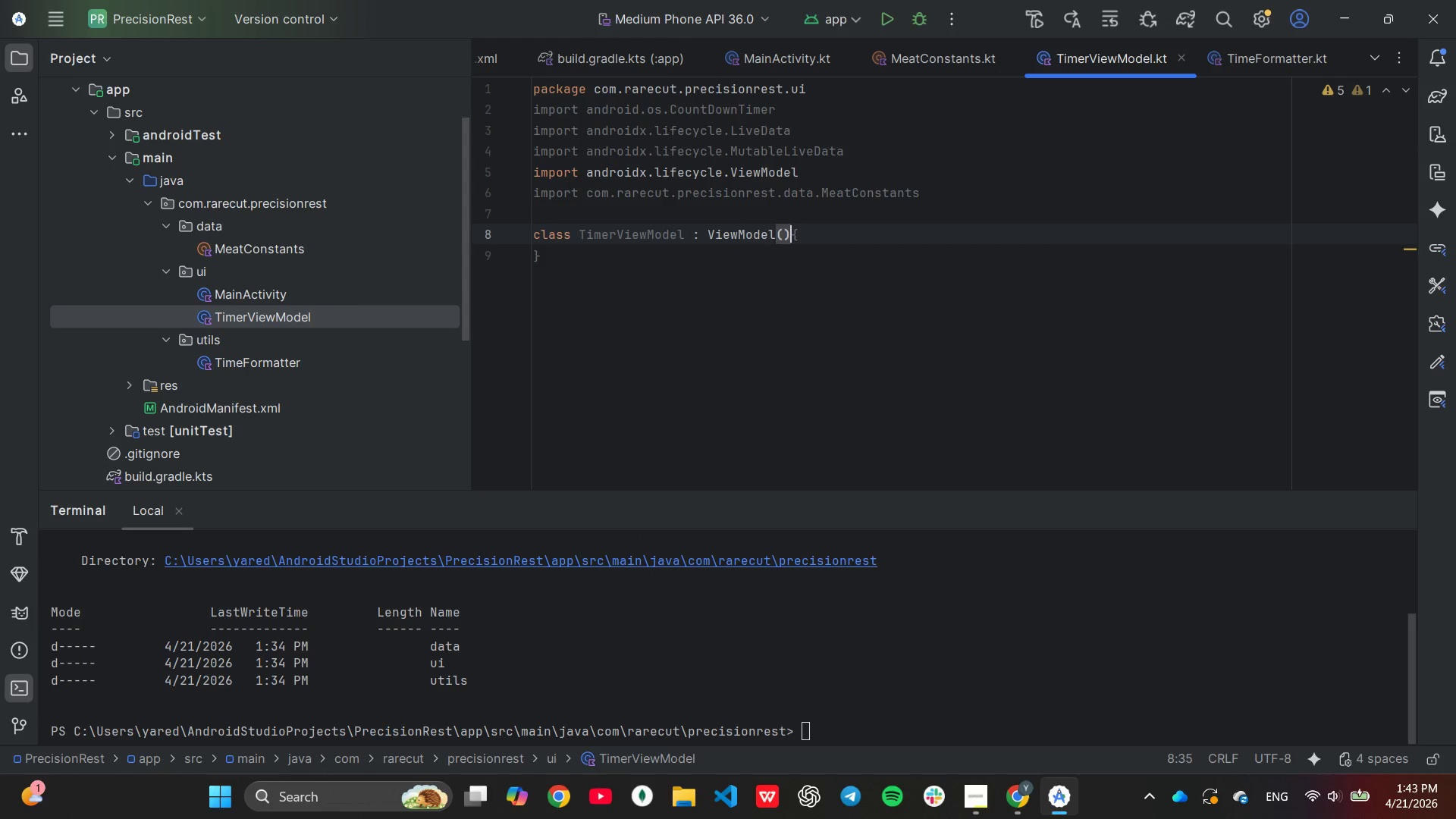 
key(ArrowRight)
 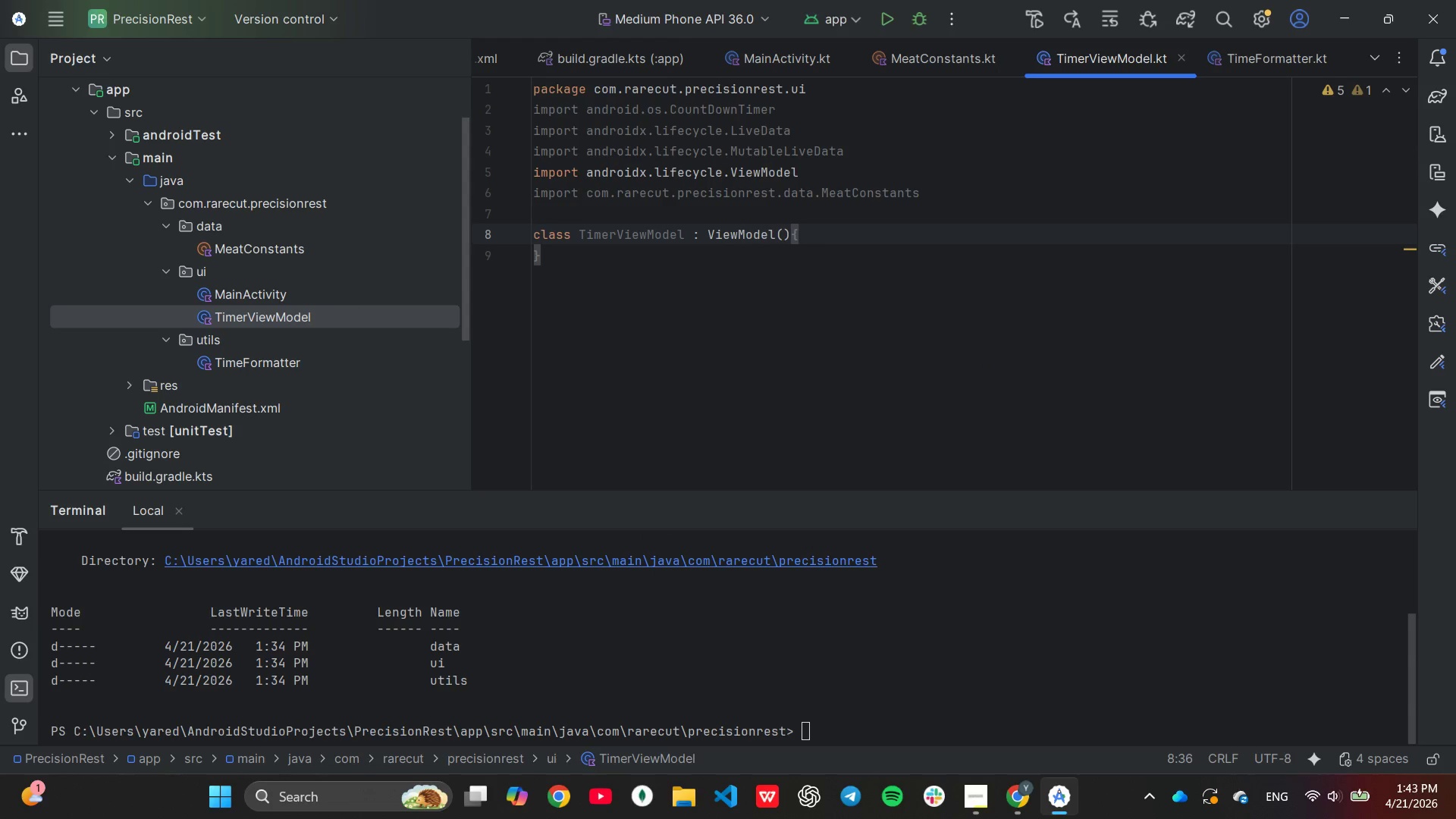 
key(Enter)
 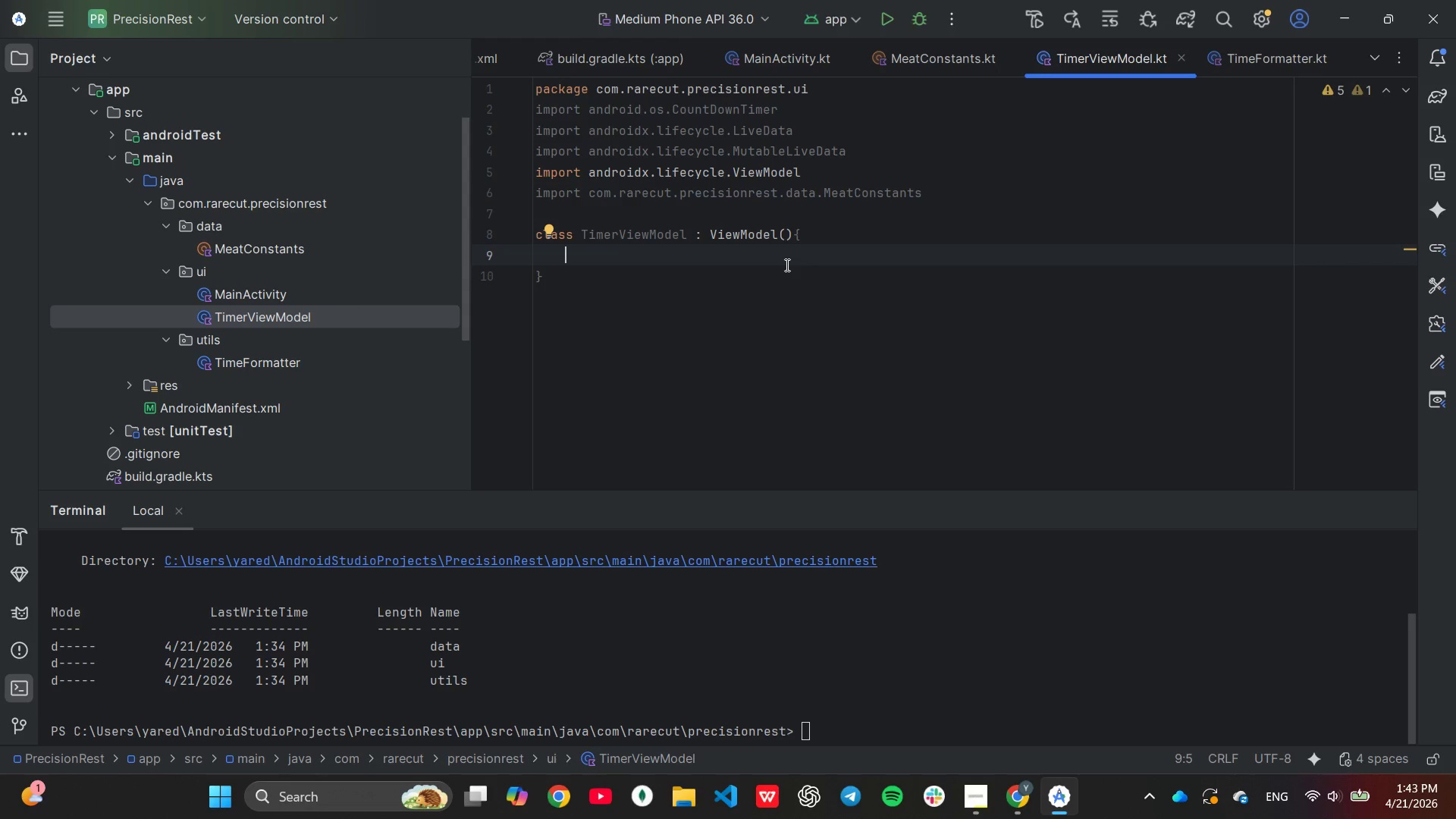 
wait(11.28)
 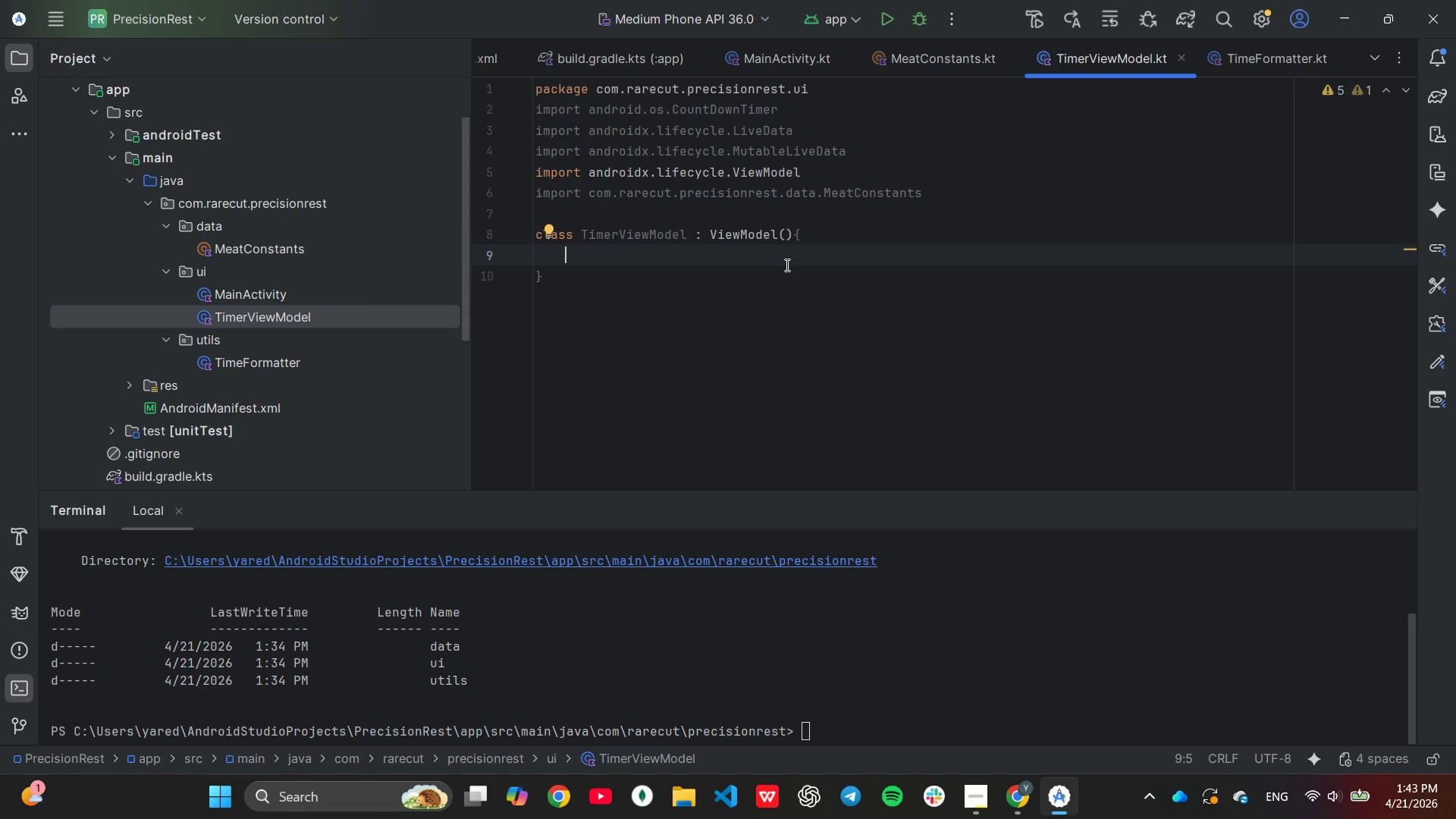 
type(pti)
key(Backspace)
key(Backspace)
type(ri)
 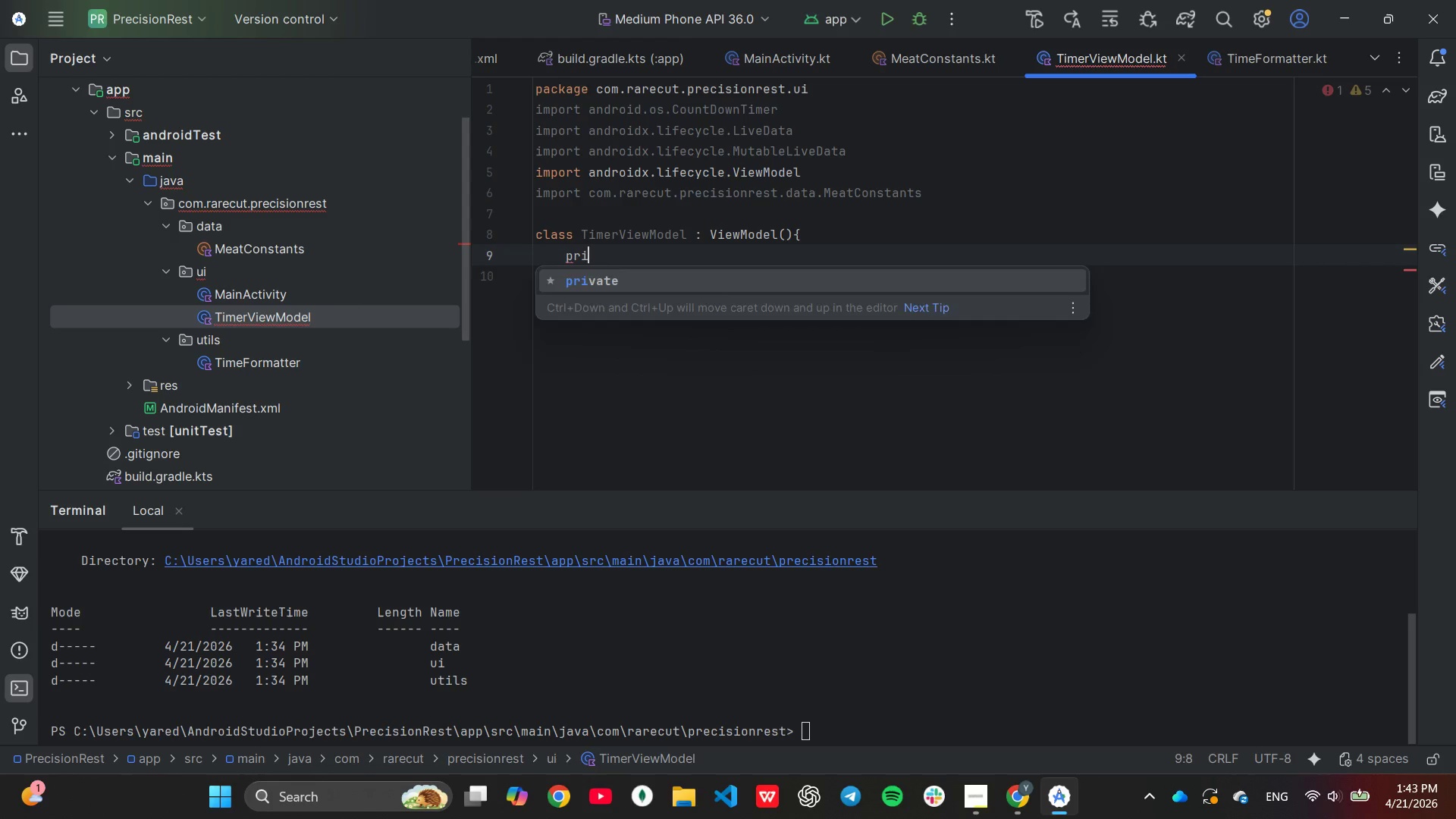 
key(Enter)
 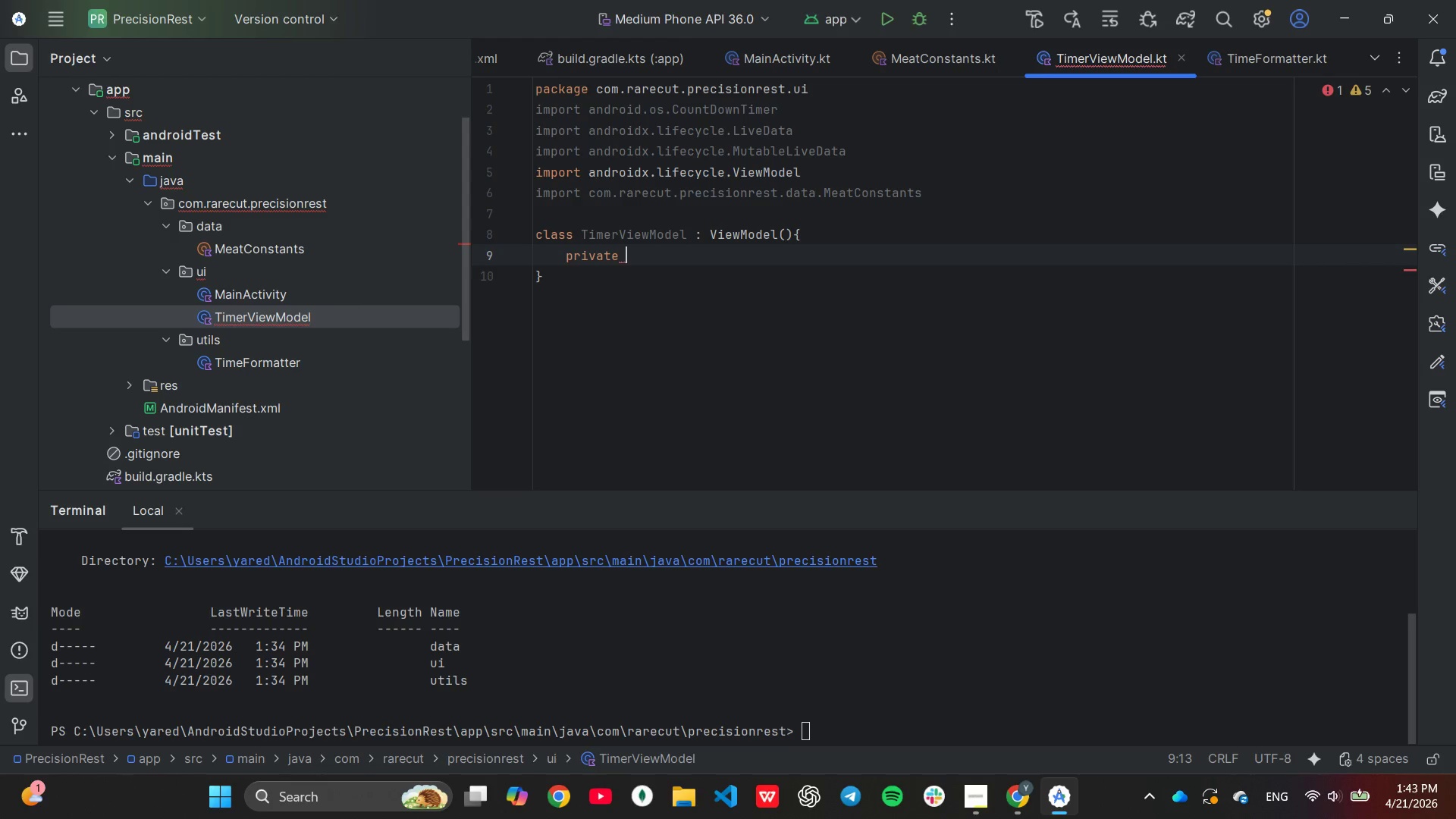 
type(val coun)
 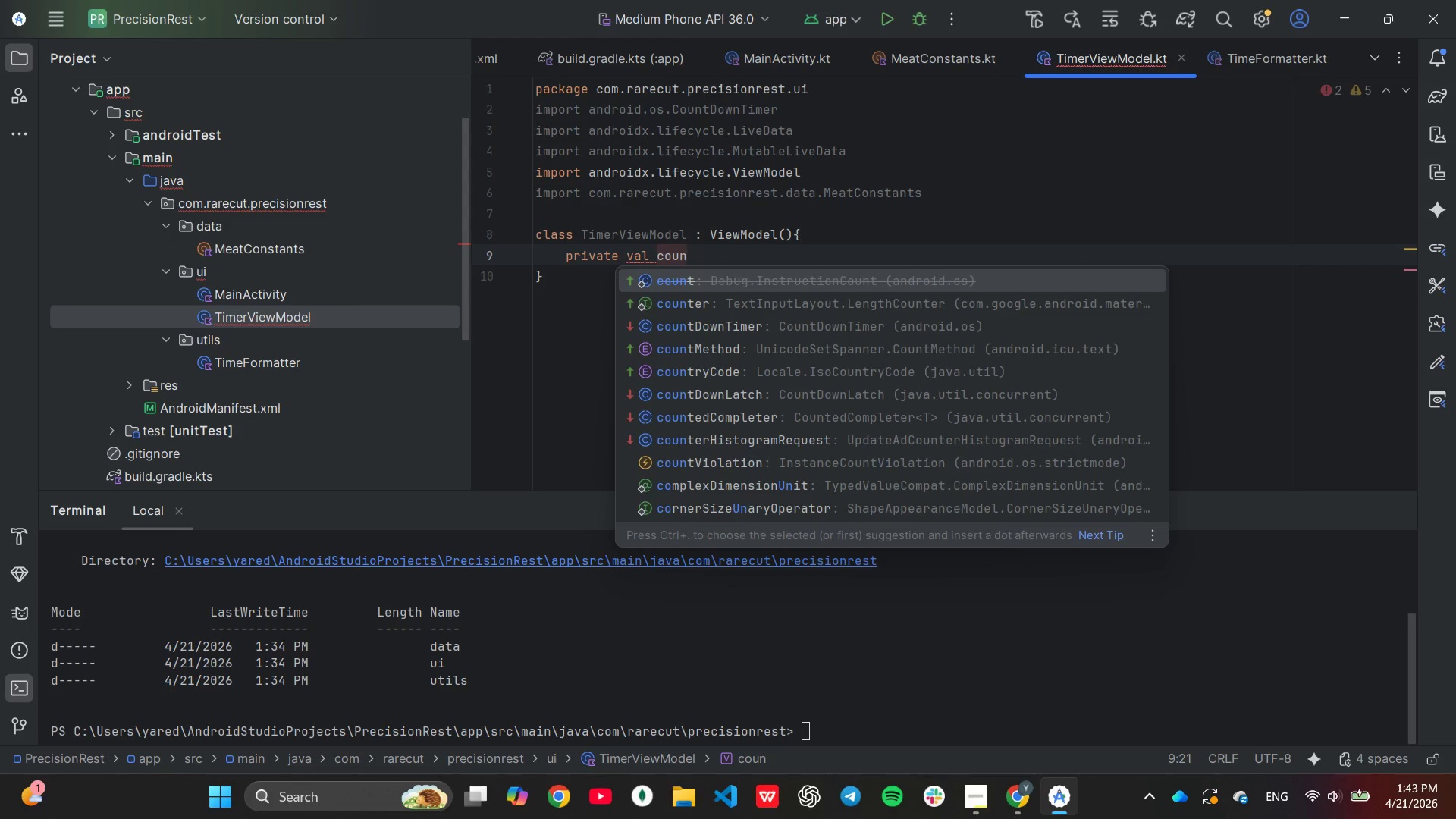 
key(ArrowDown)
 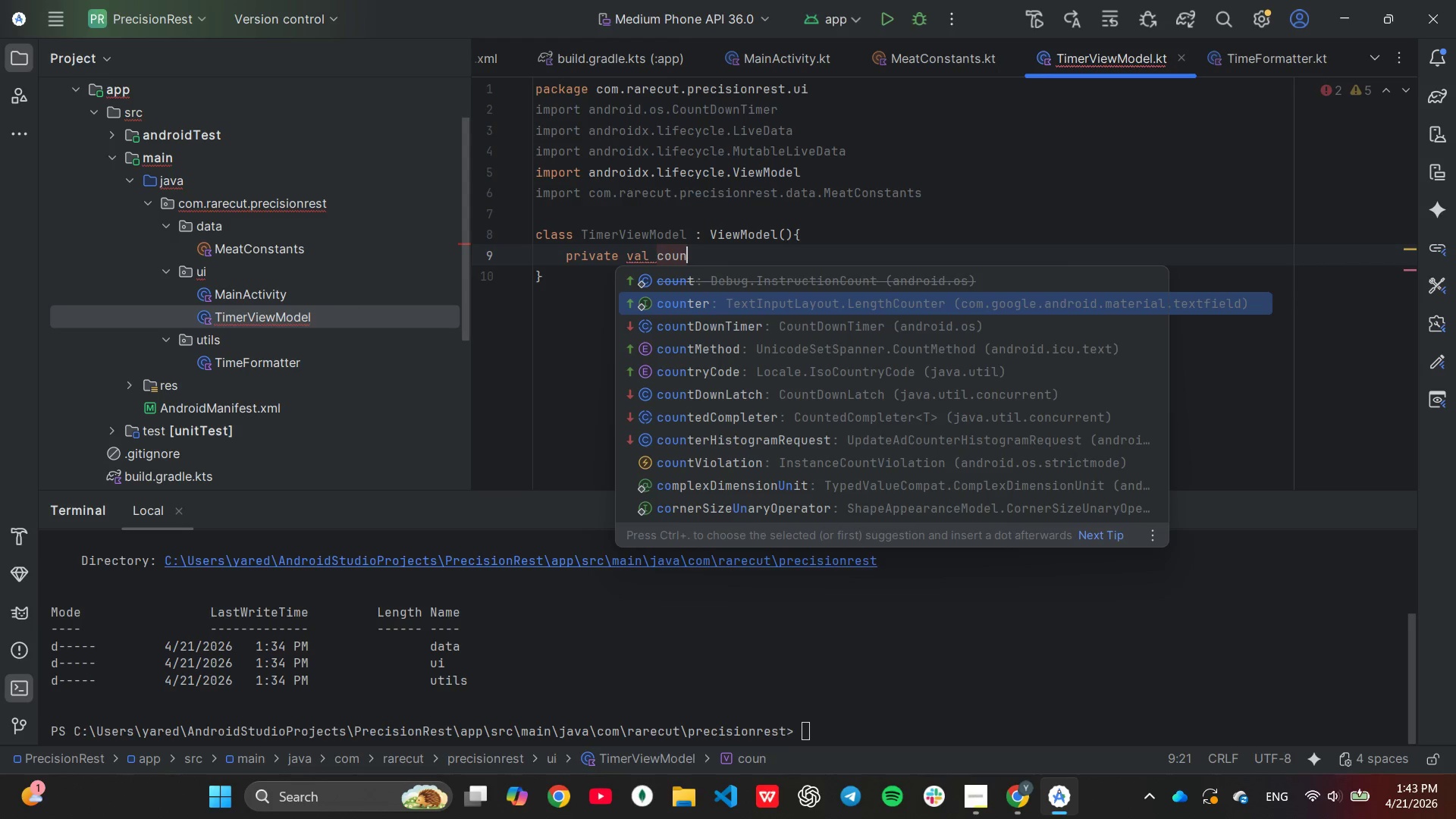 
key(ArrowDown)
 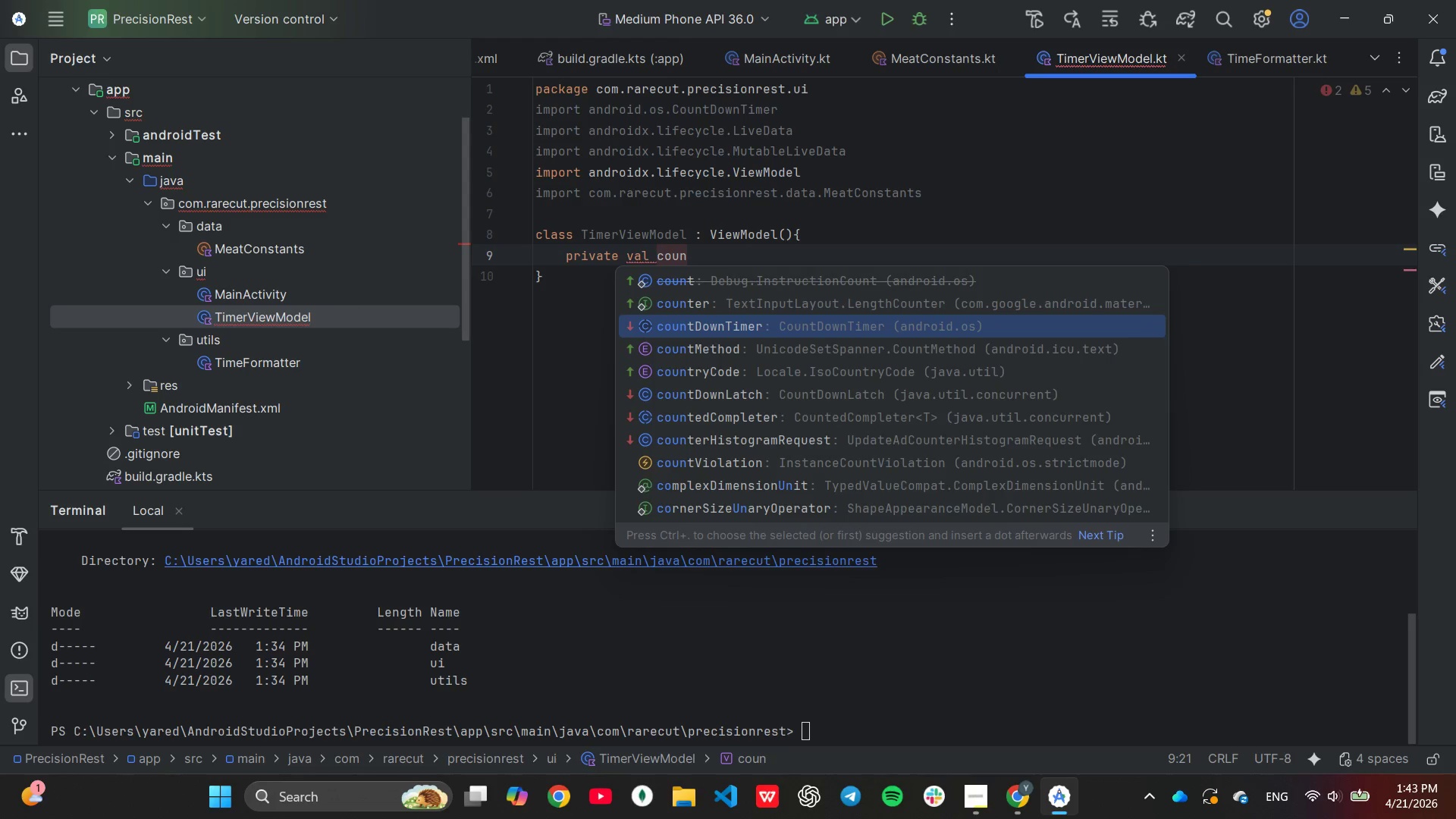 
key(Enter)
 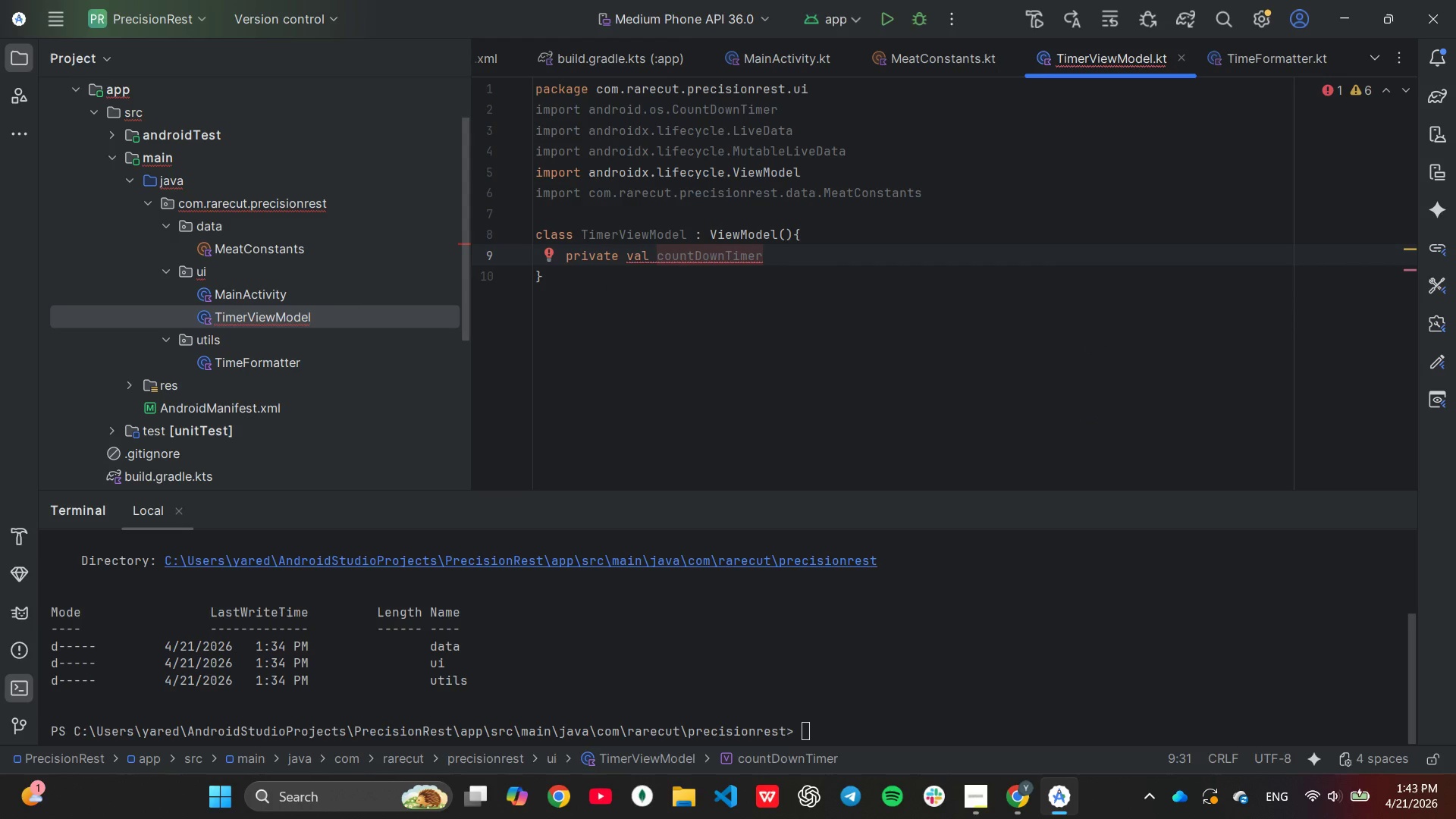 
type(: Co)
 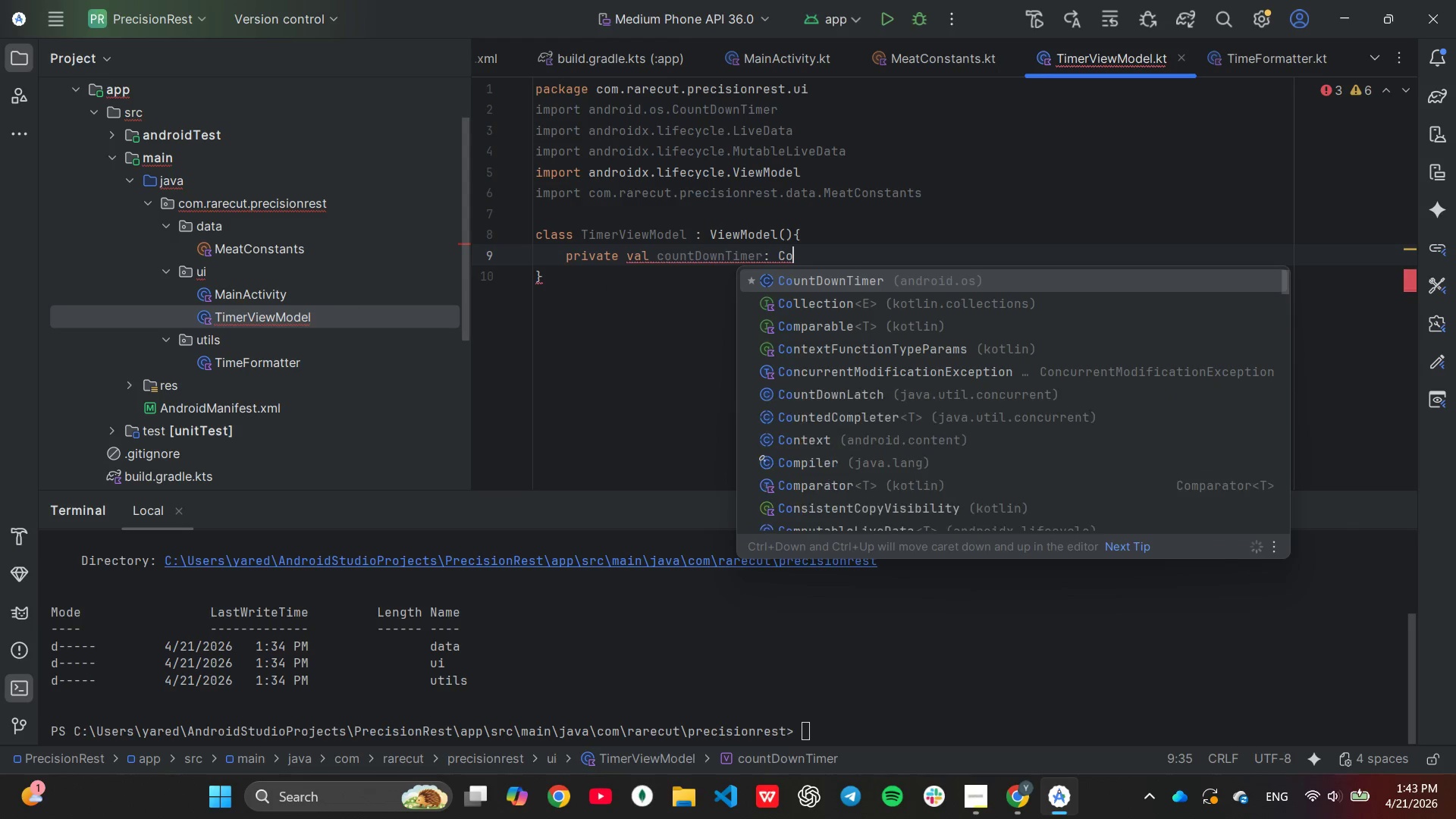 
key(Enter)
 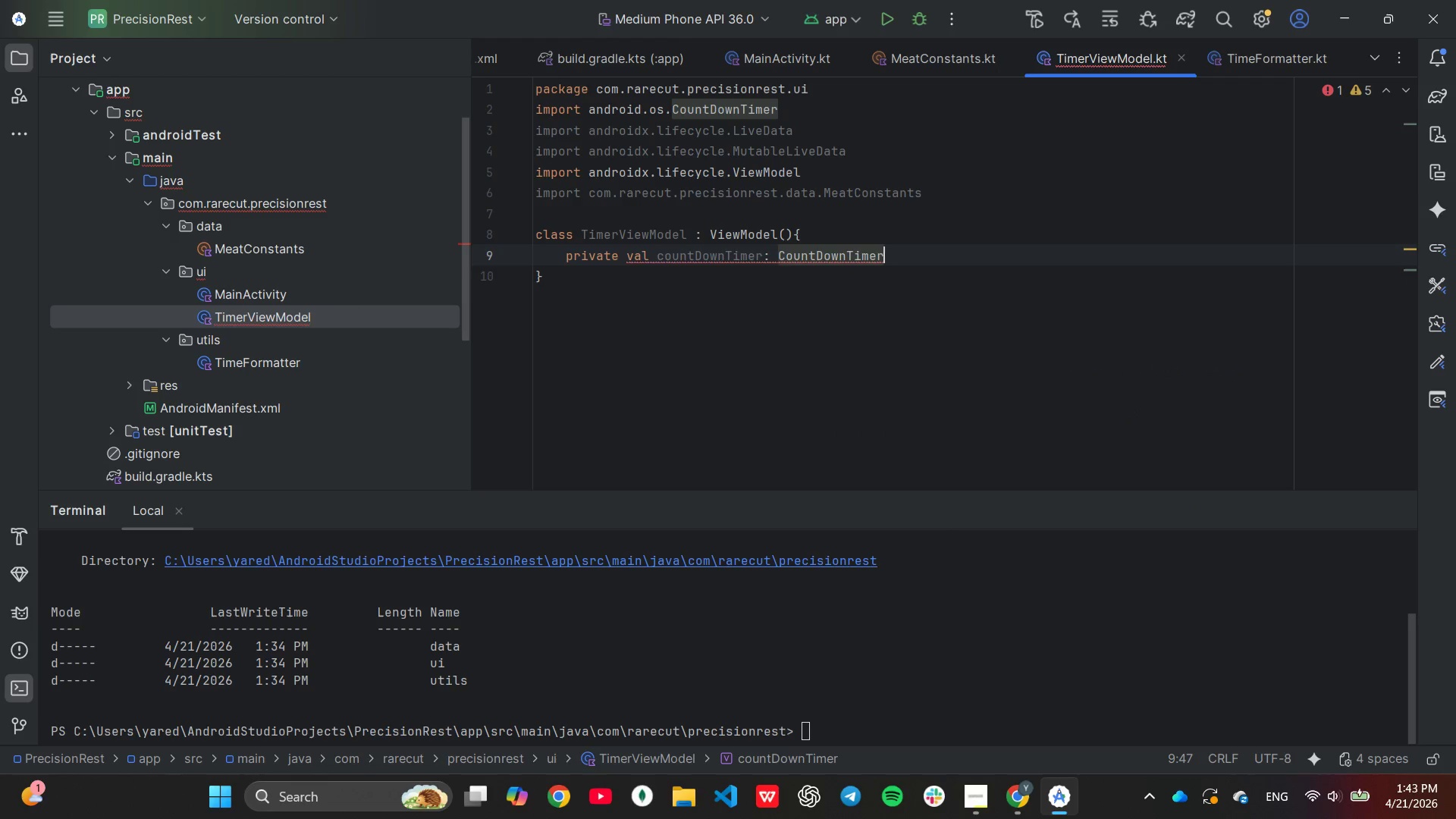 
type(? = null)
 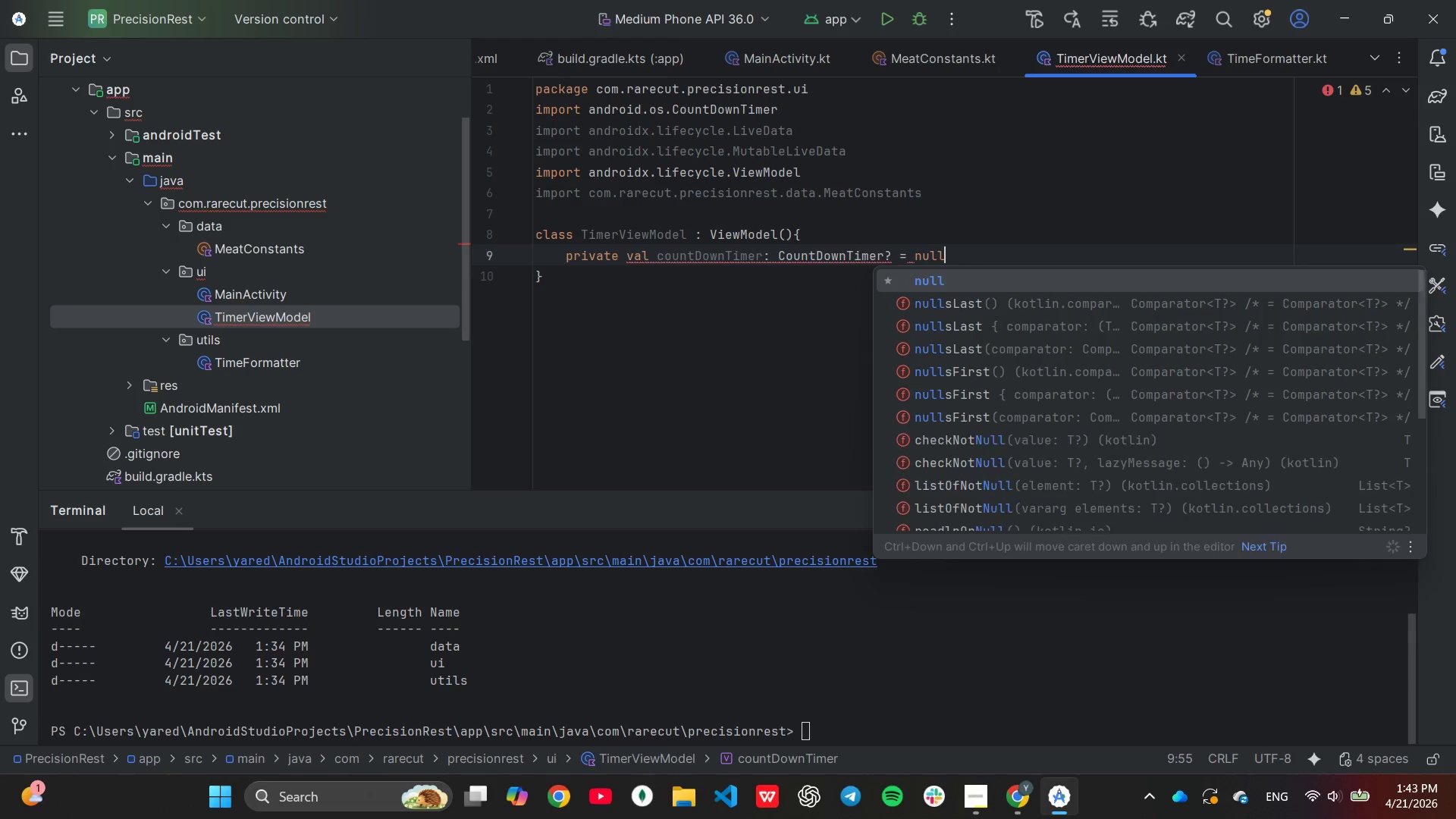 
key(Enter)
 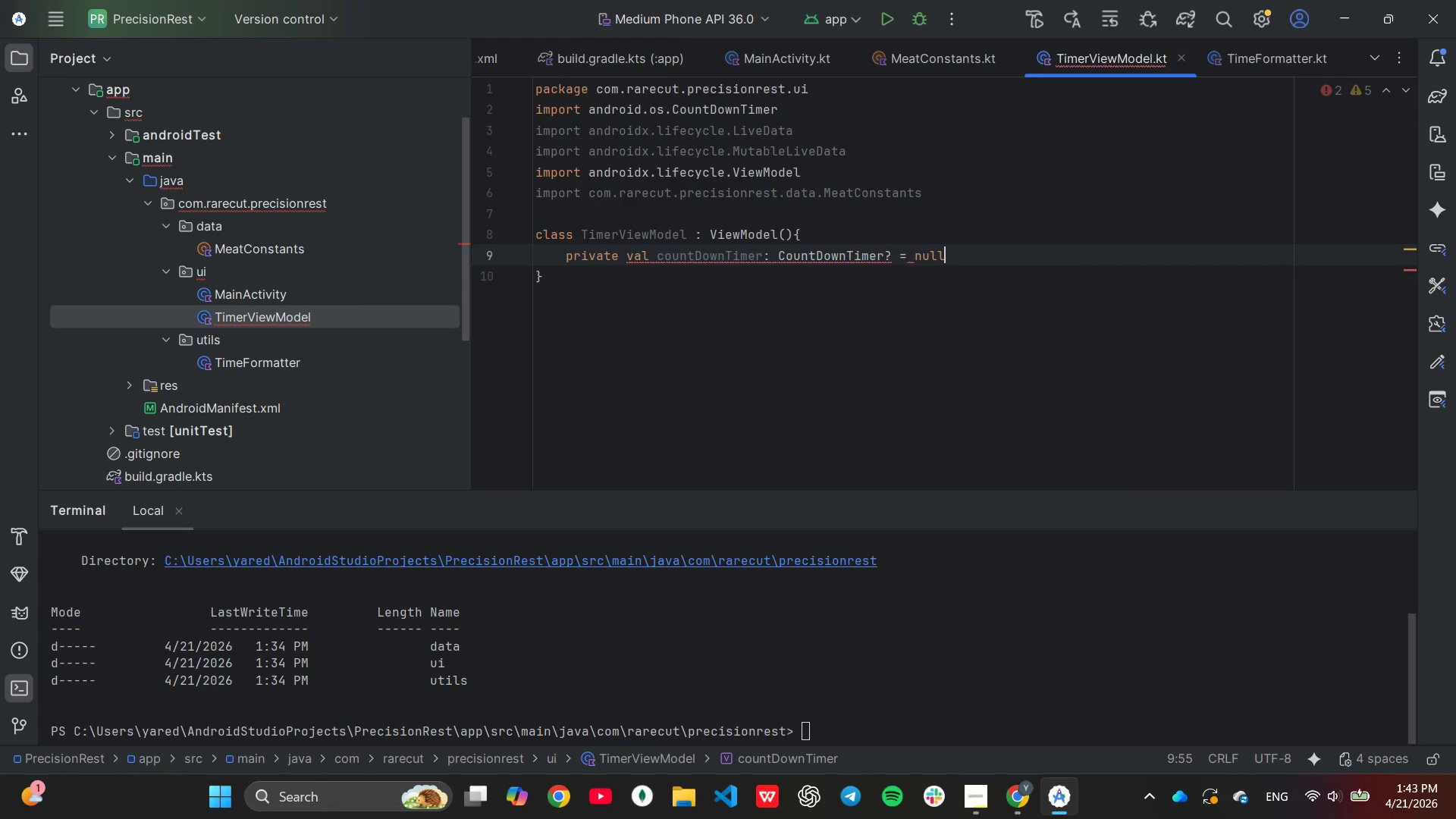 
key(Enter)
 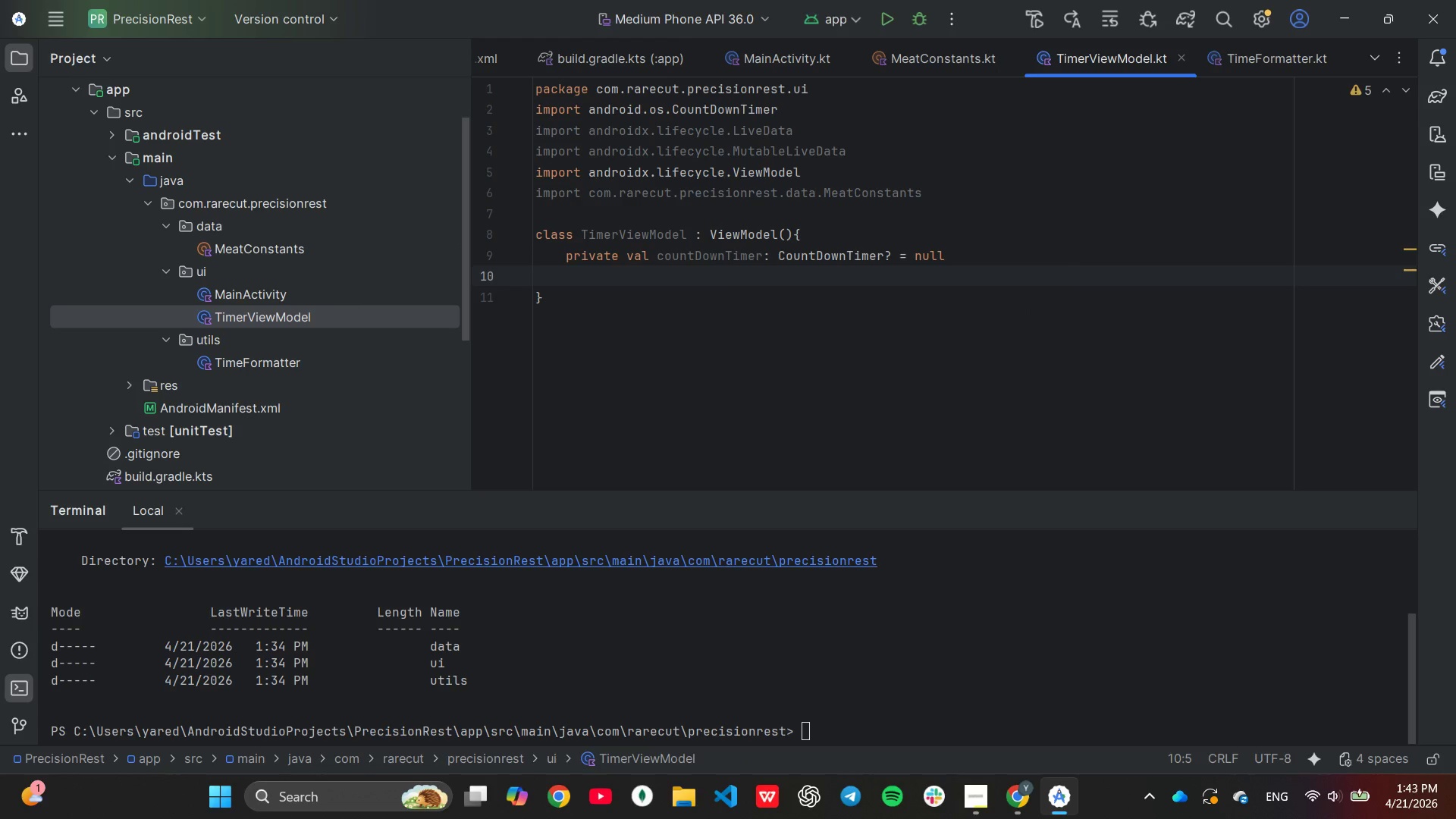 
type(pri)
 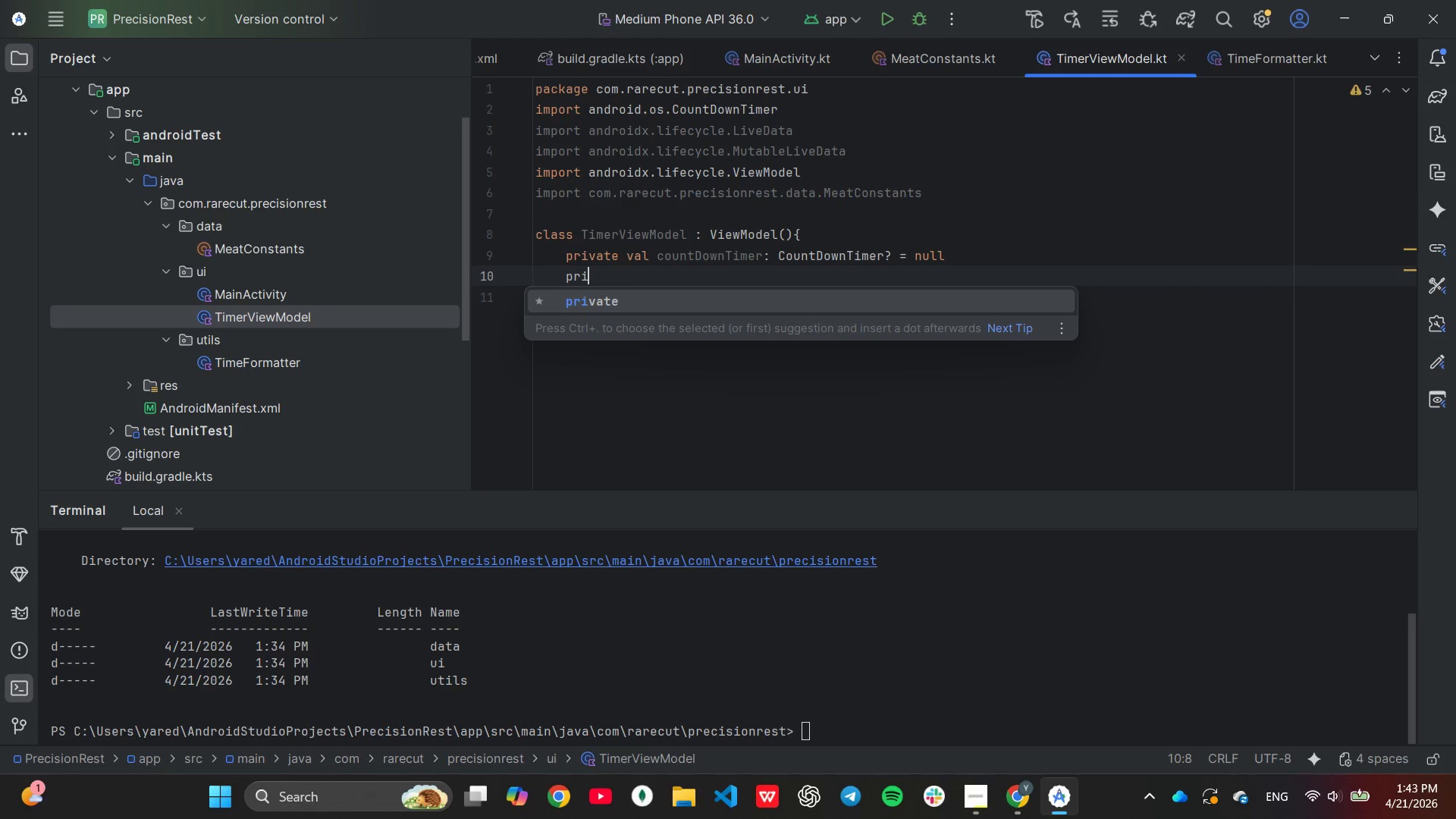 
key(Enter)
 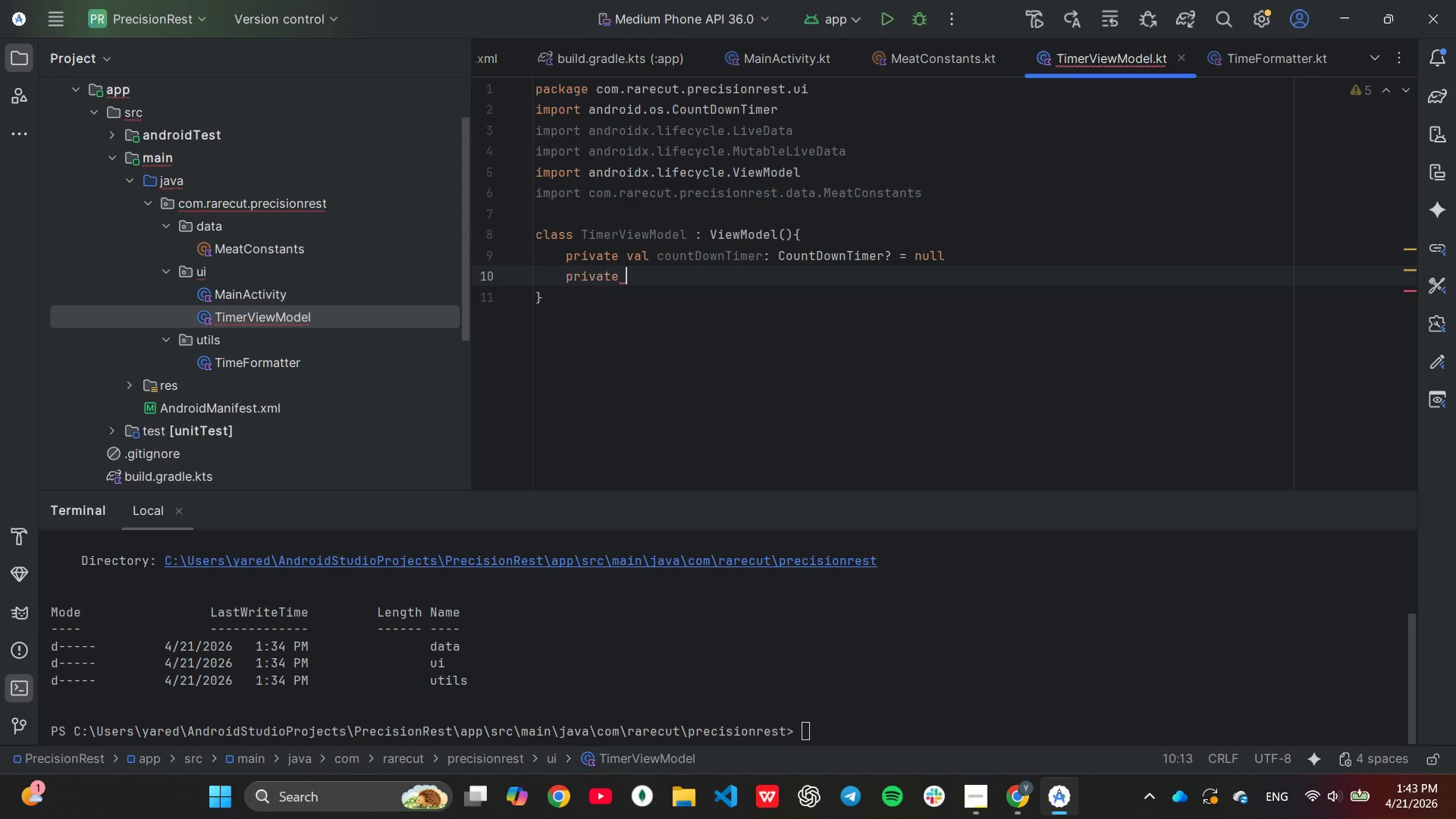 
type(val _timeLeftFormatted = Mu)
 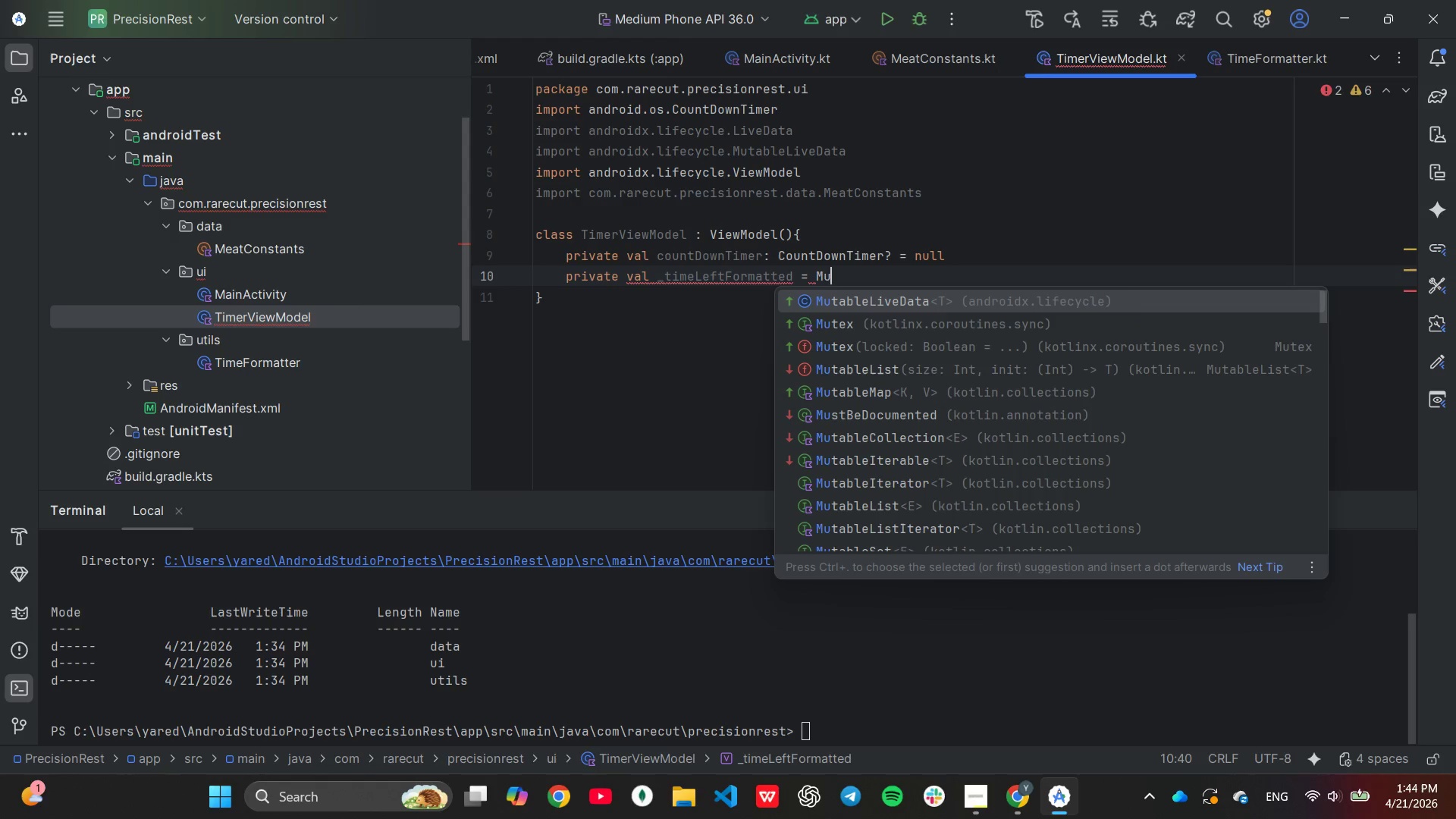 
key(Enter)
 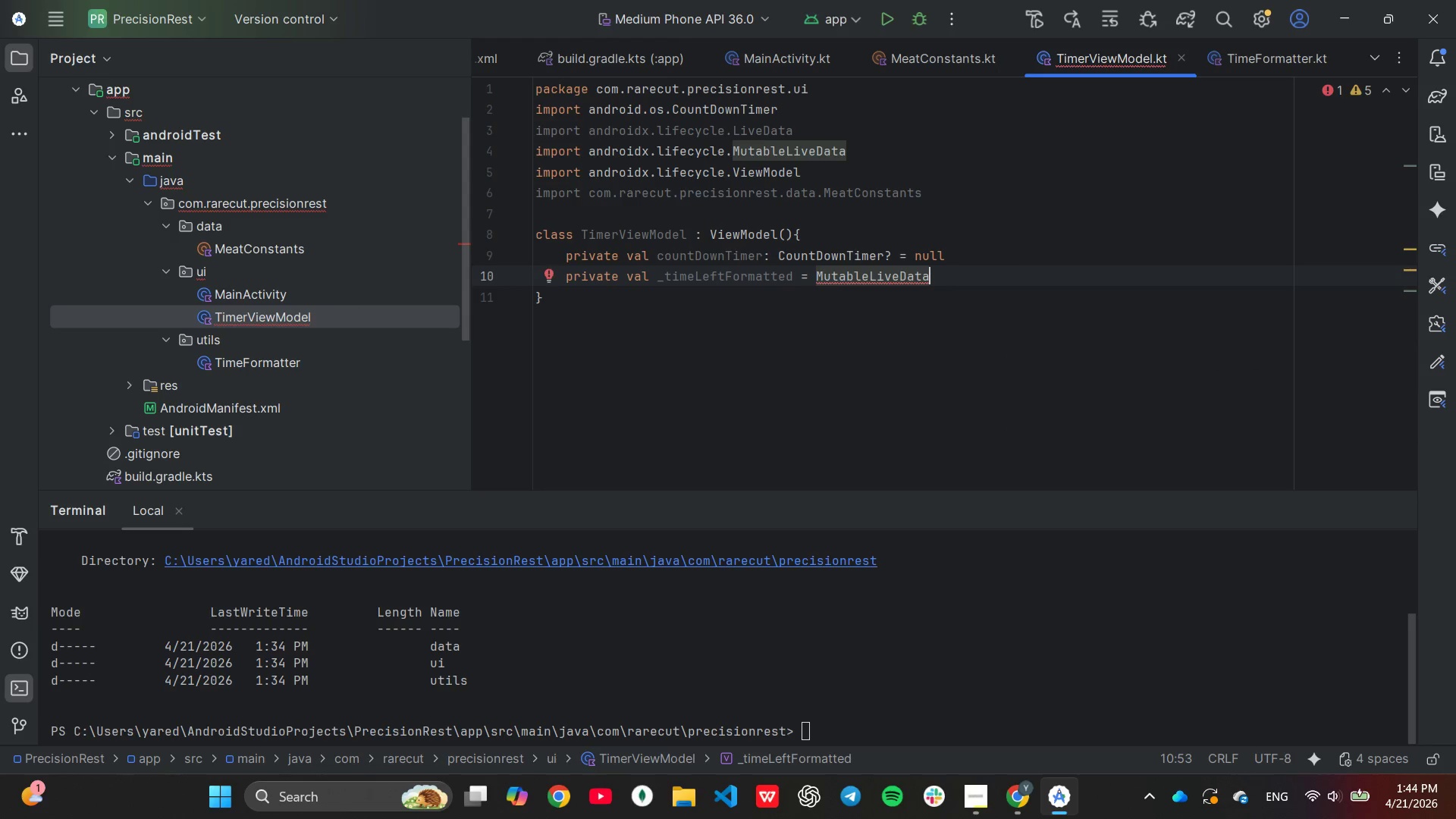 
type(("00:00)
 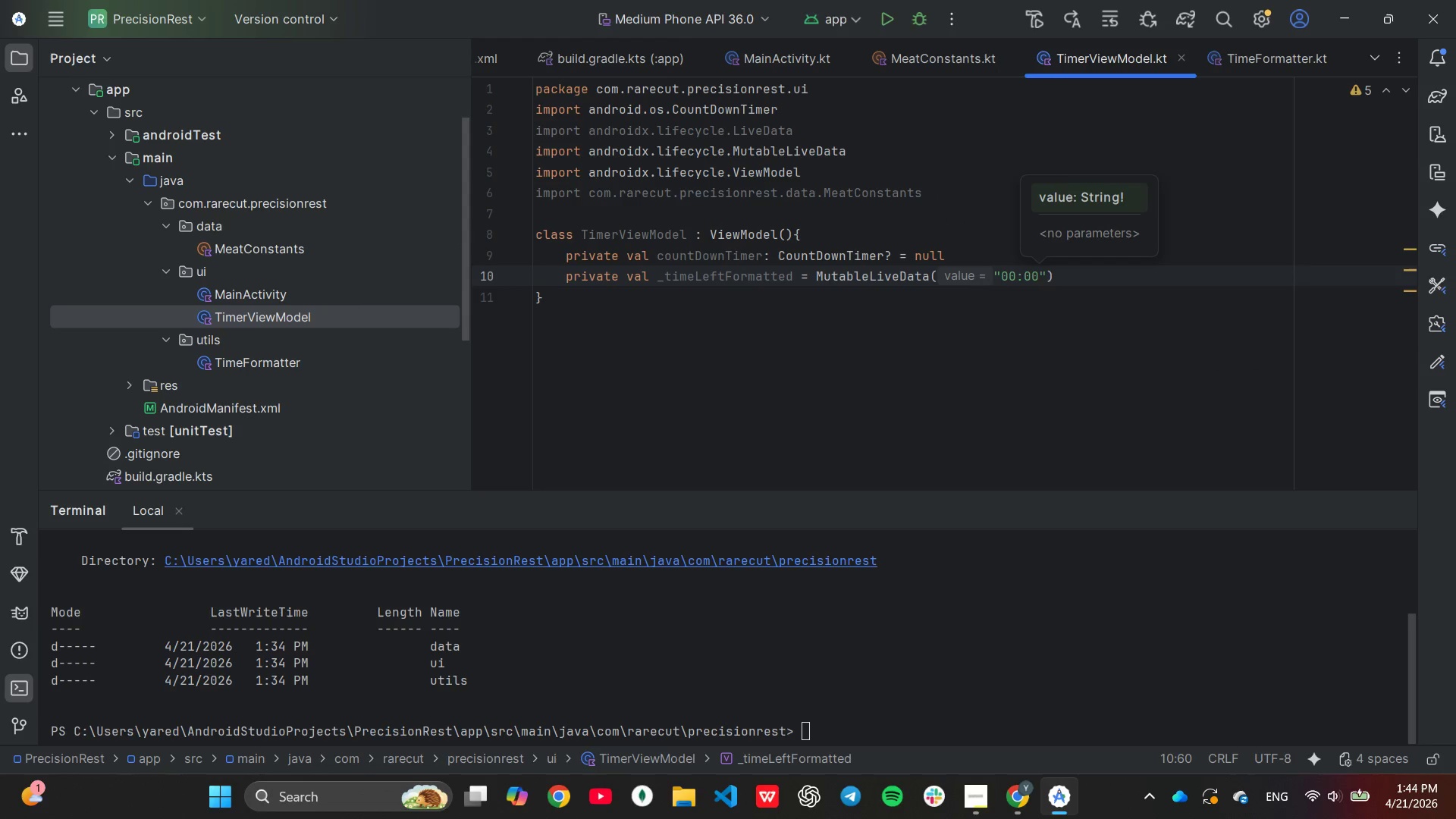 
 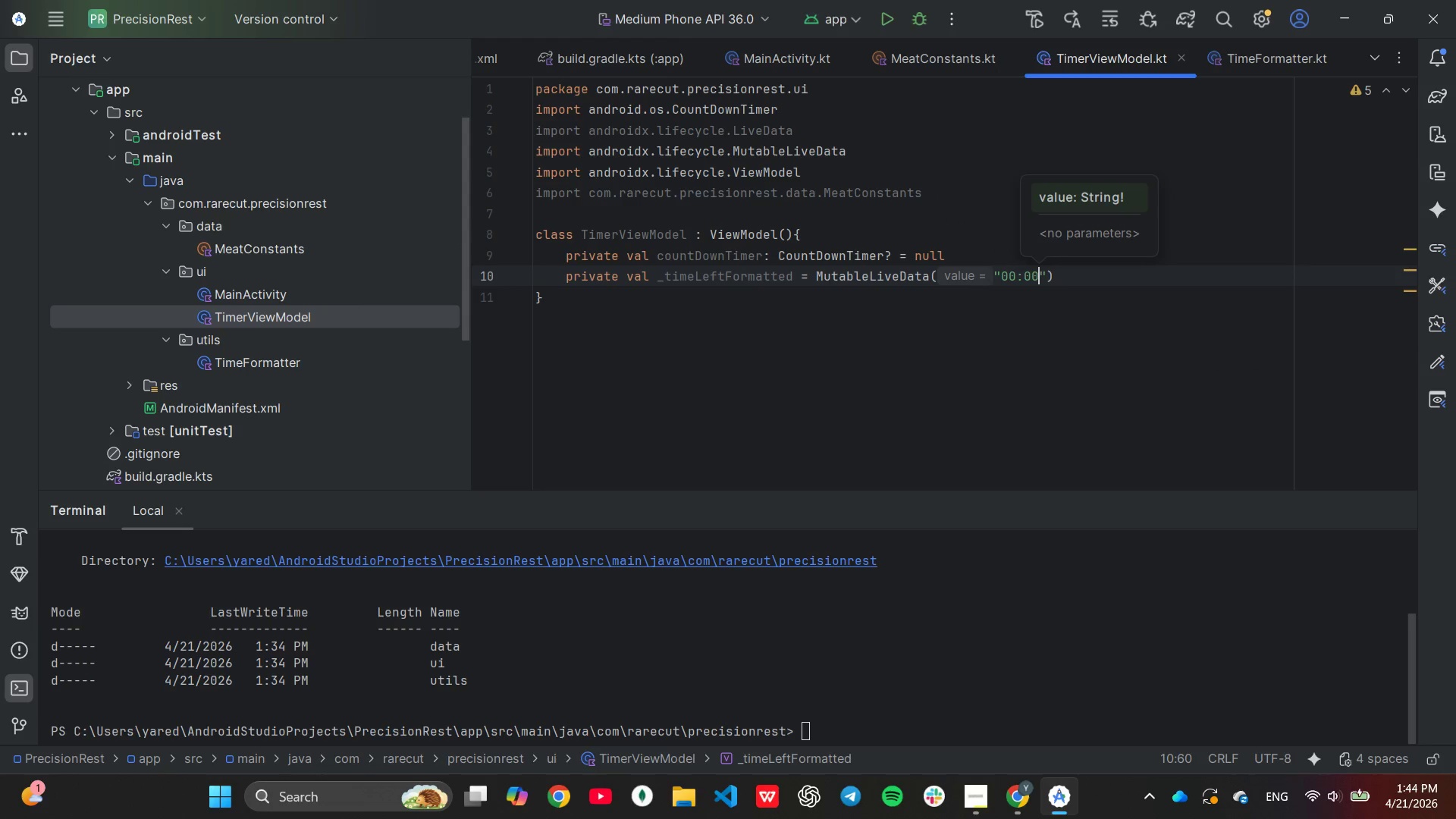 
key(ArrowRight)
 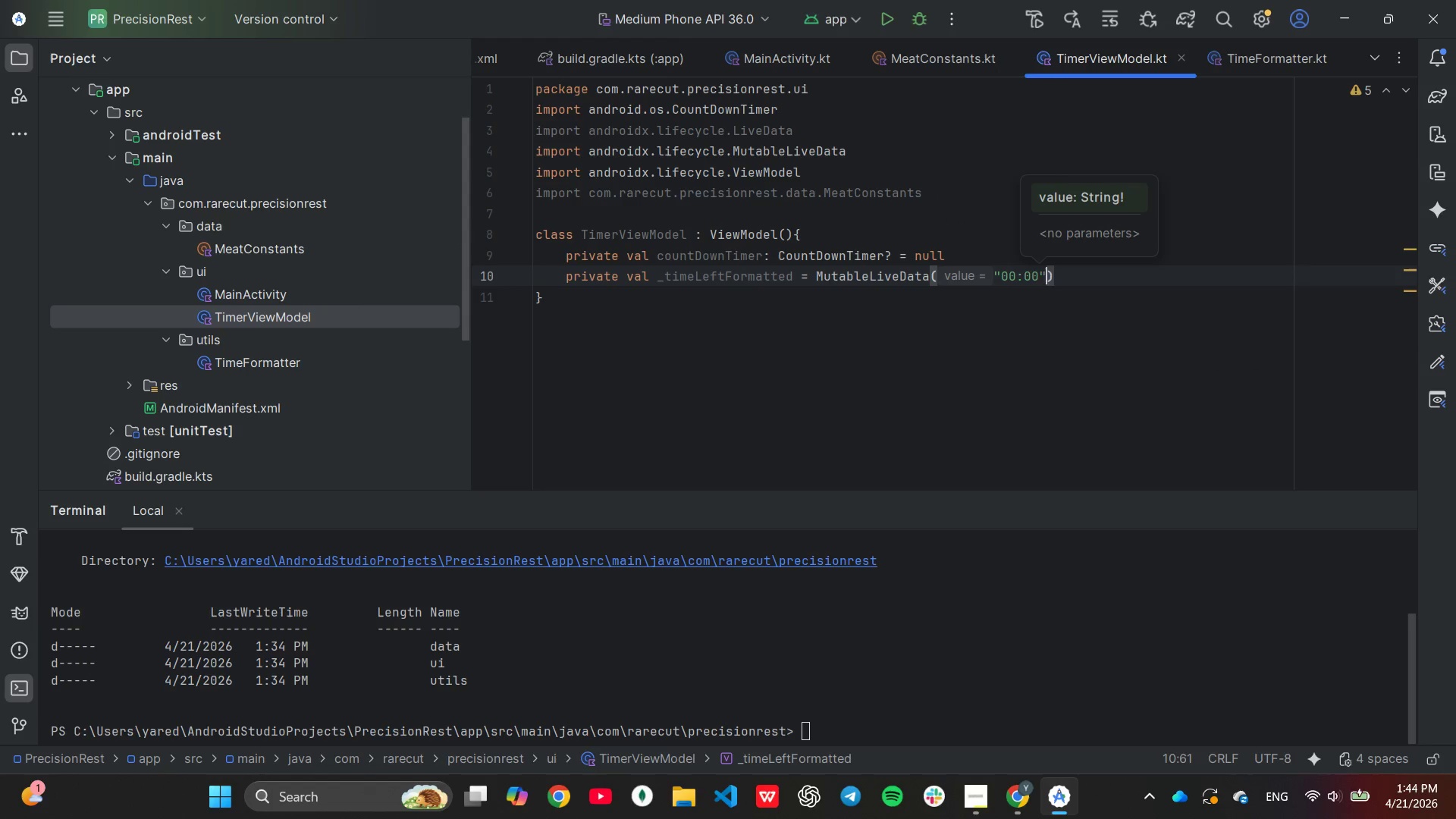 
key(ArrowRight)
 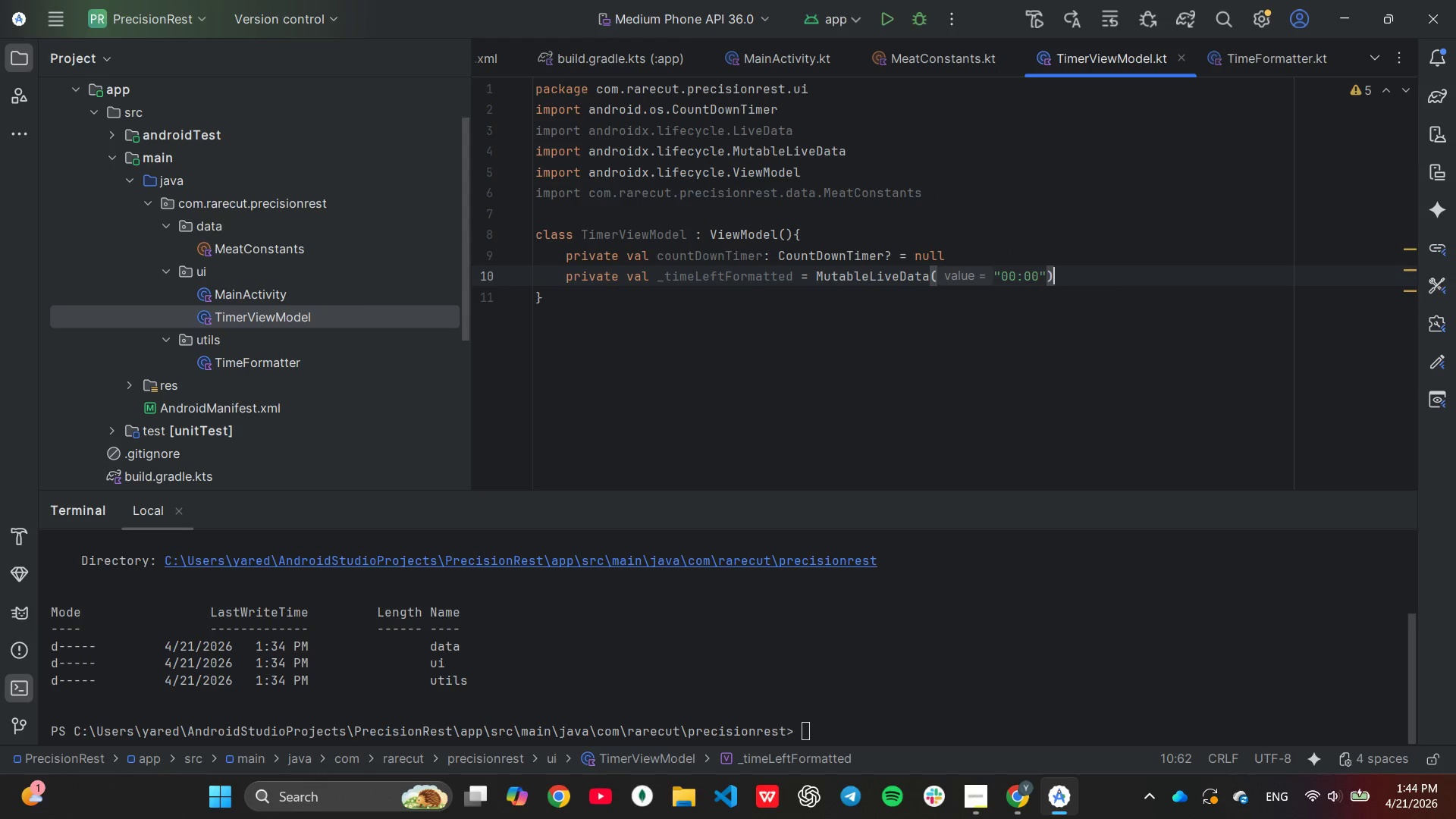 
key(Enter)
 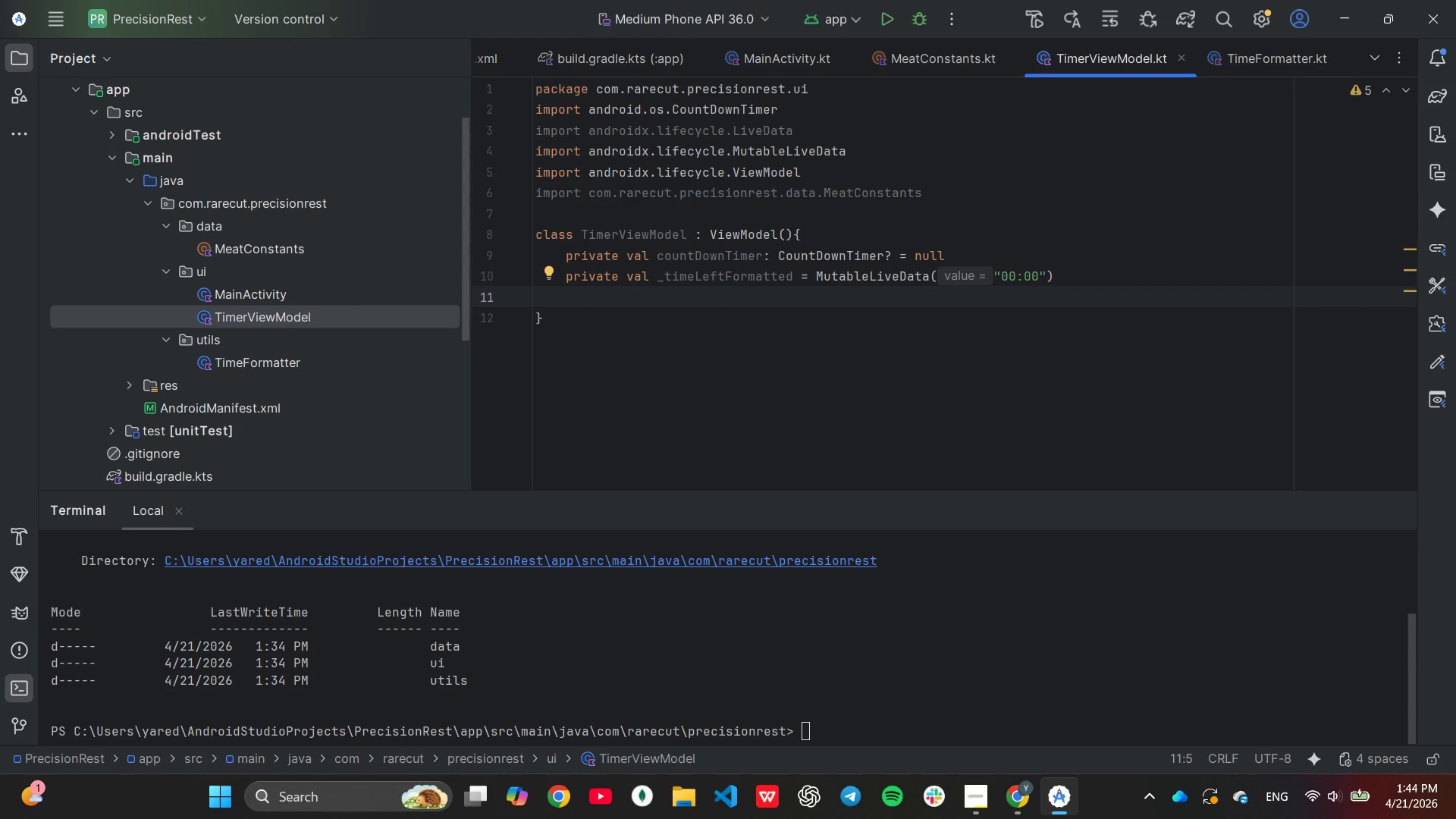 
type(val ti)
key(Tab)
 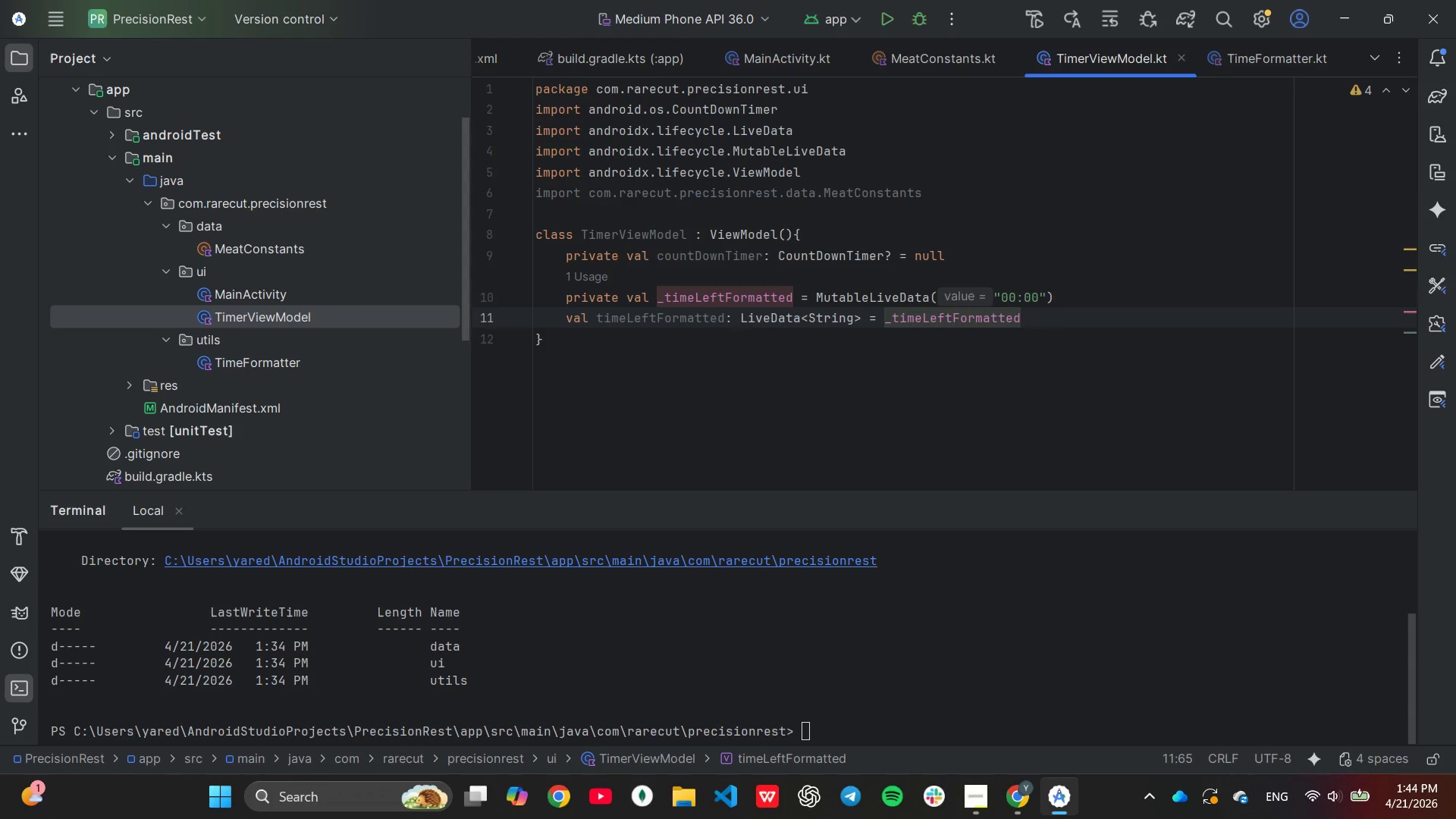 
wait(14.8)
 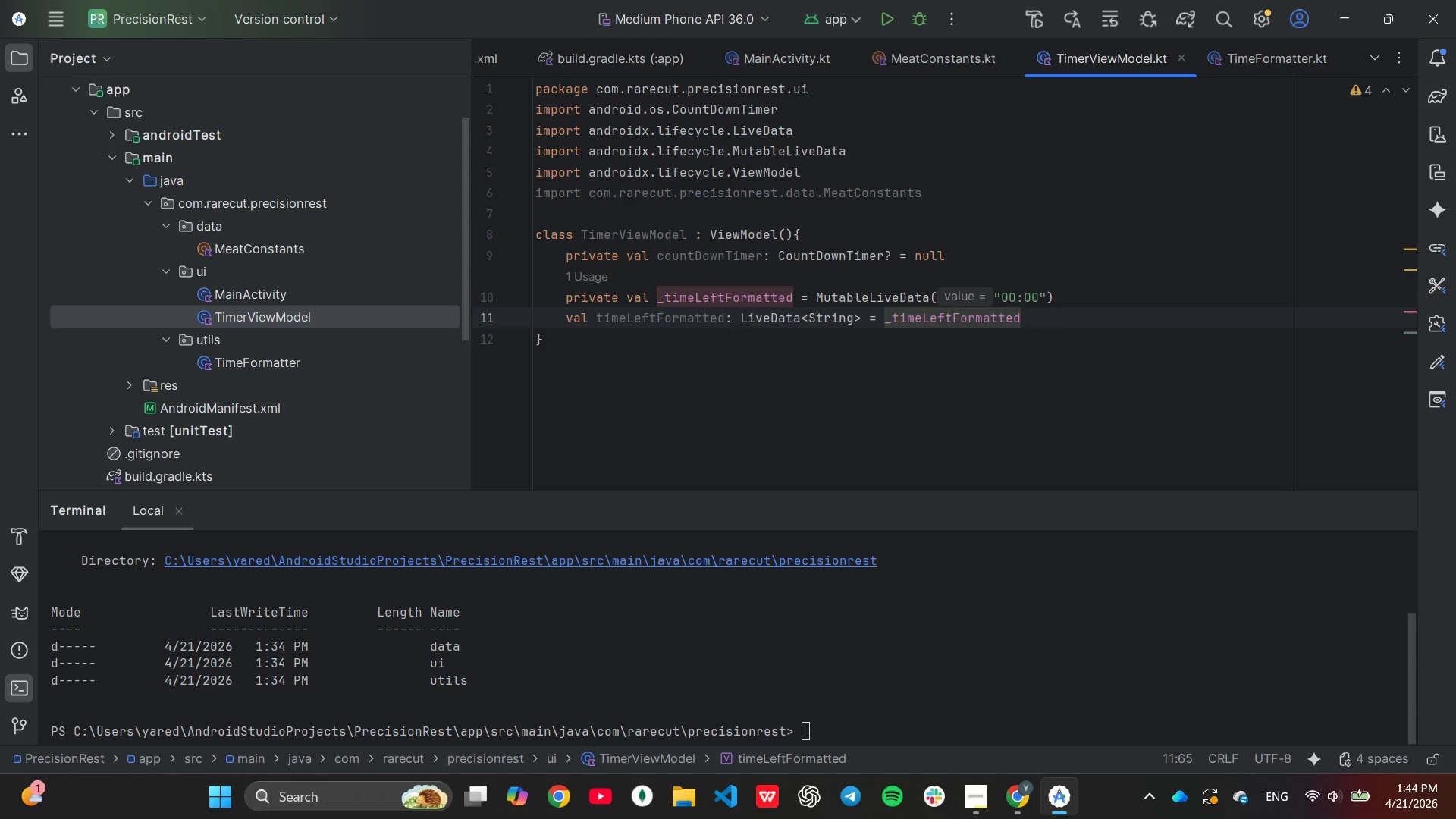 
key(Enter)
 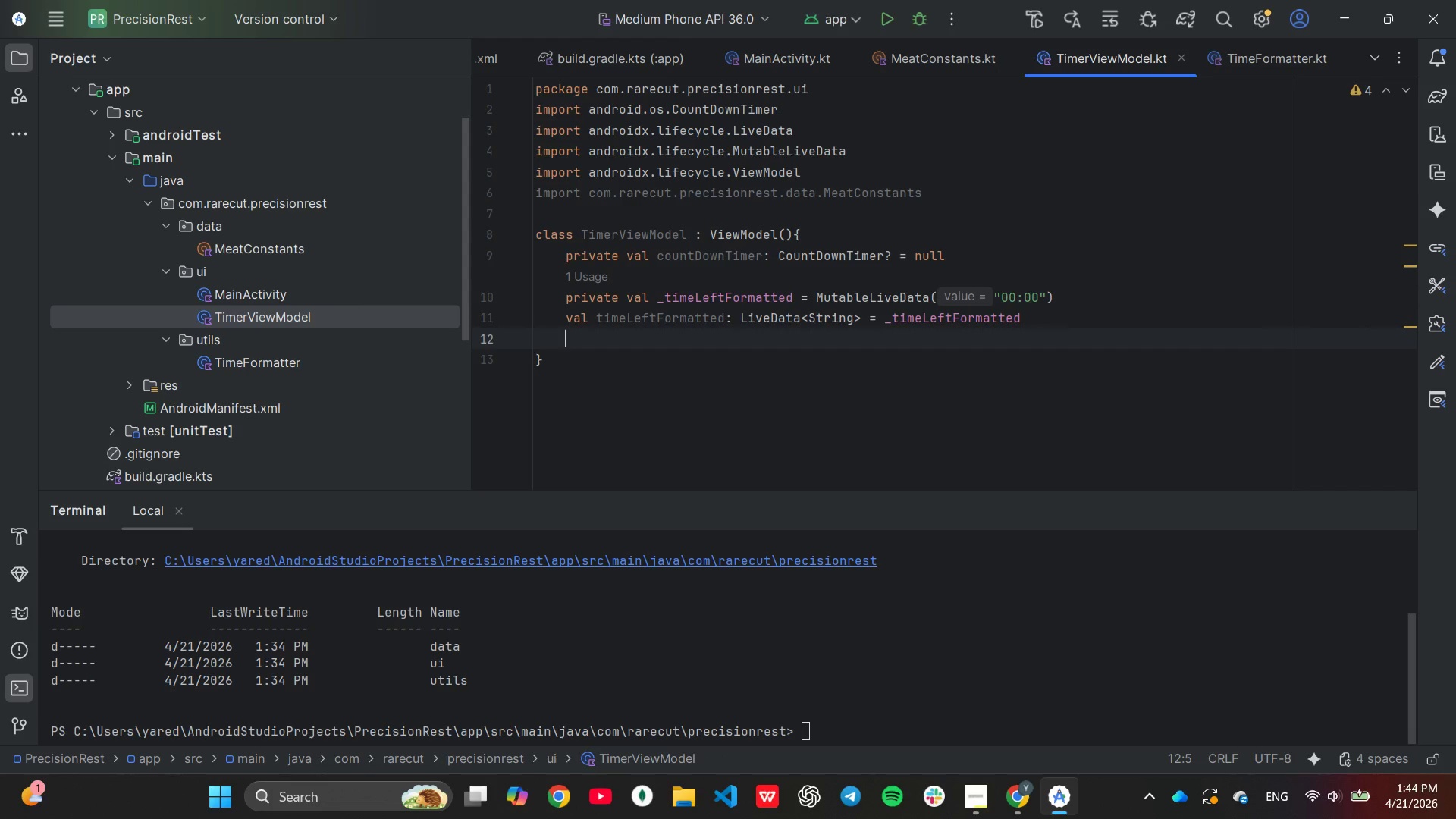 
type(pr)
 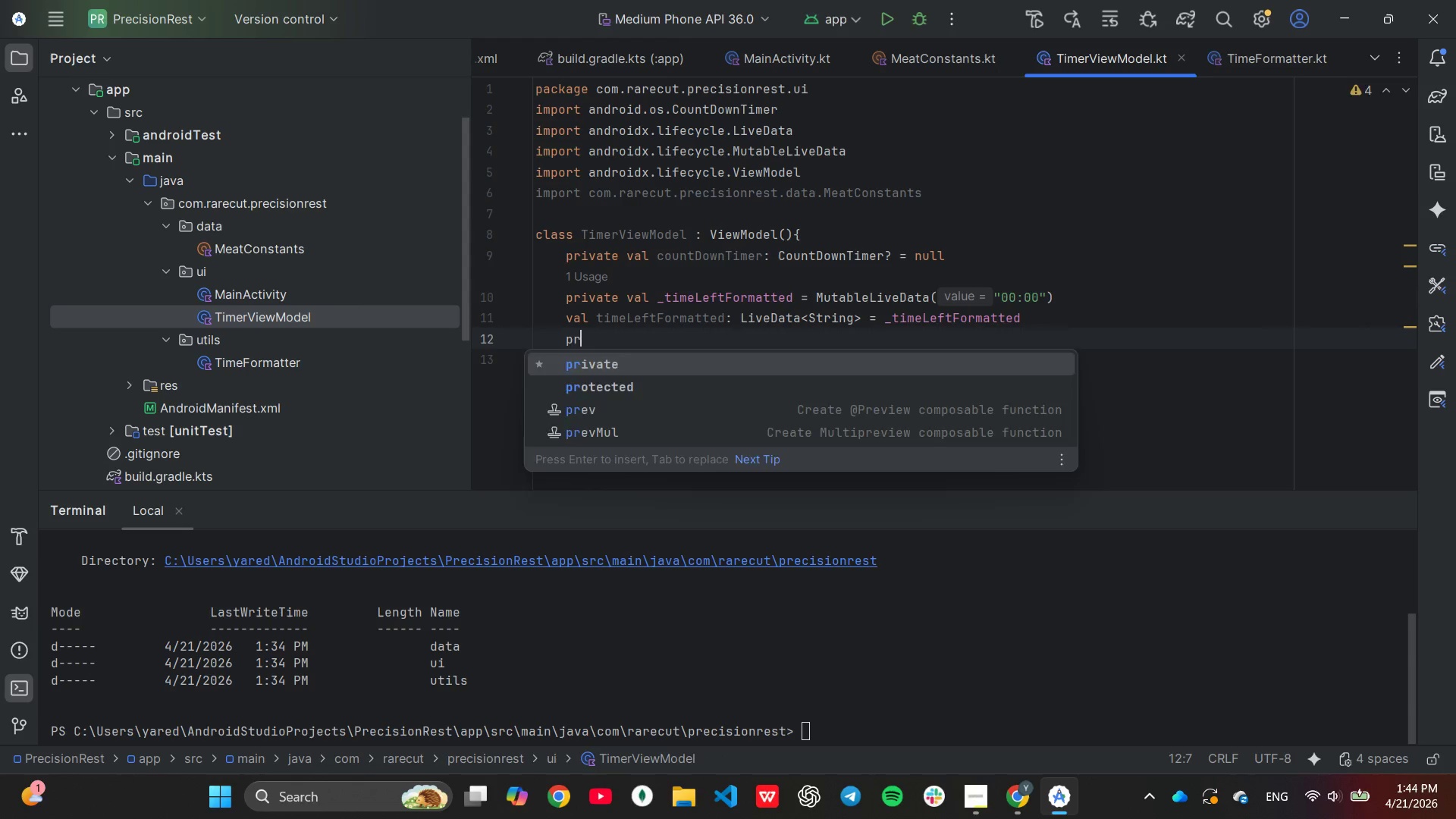 
key(Enter)
 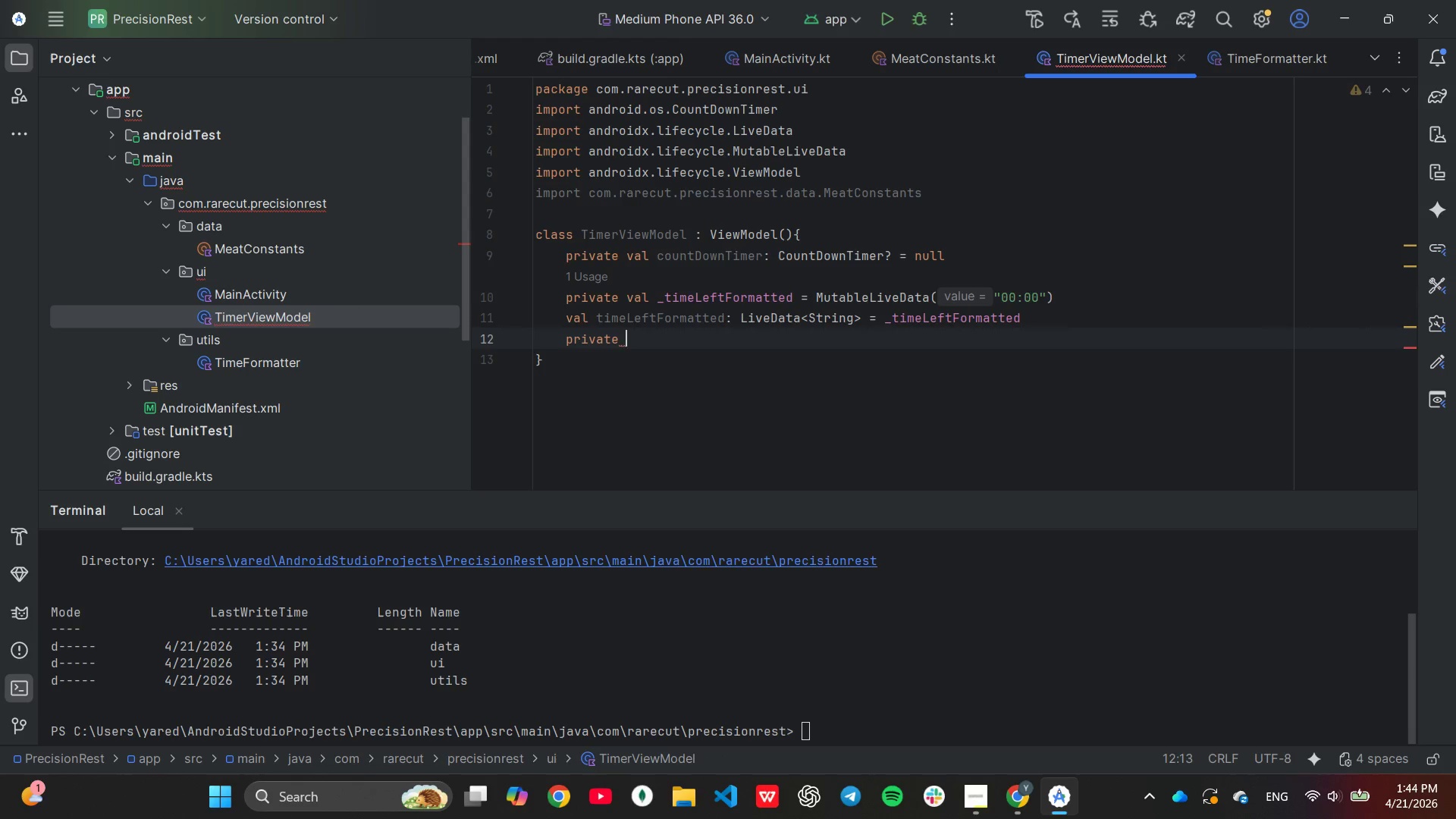 
type(val _isTimerFinished)
 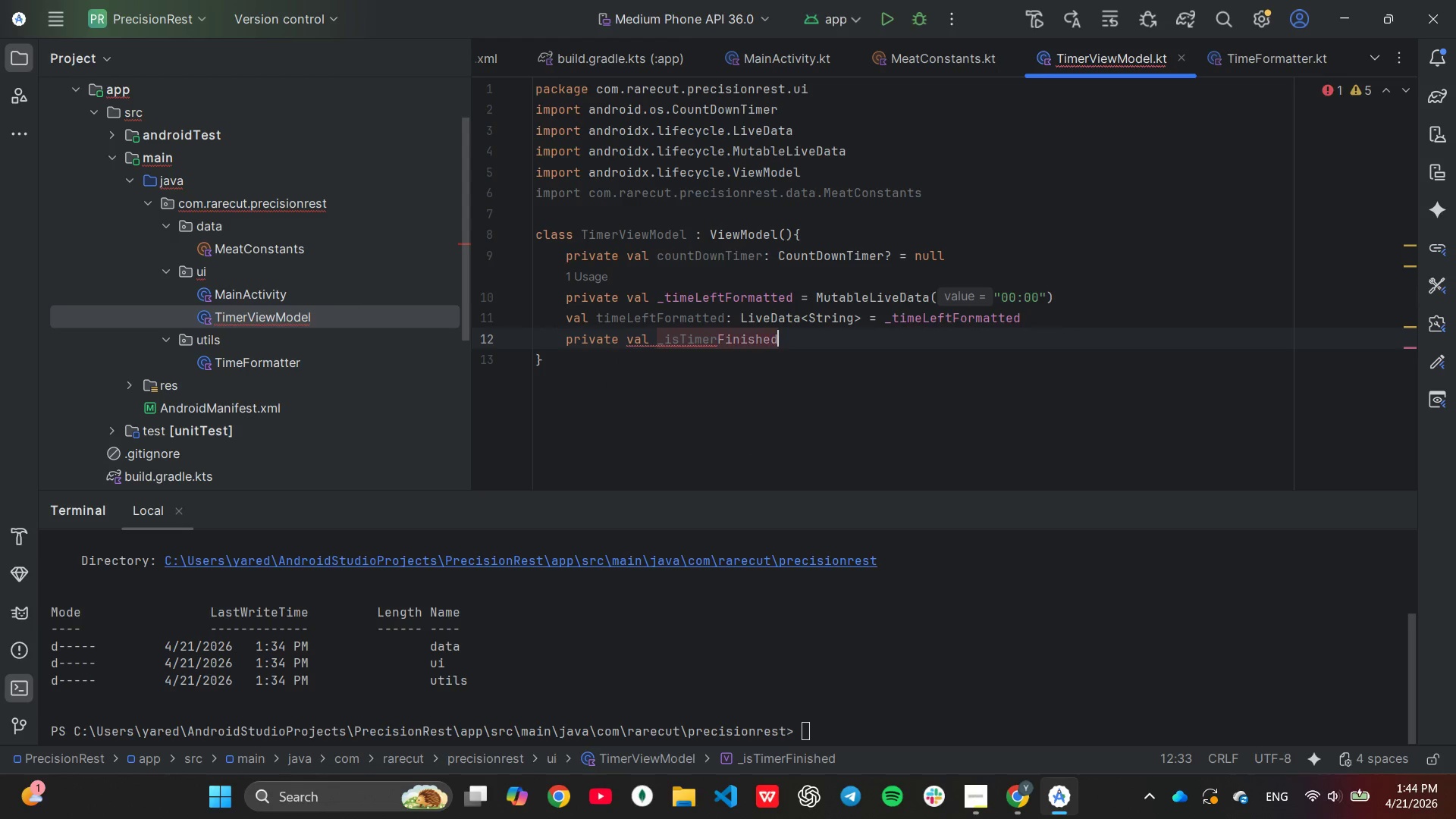 
wait(16.3)
 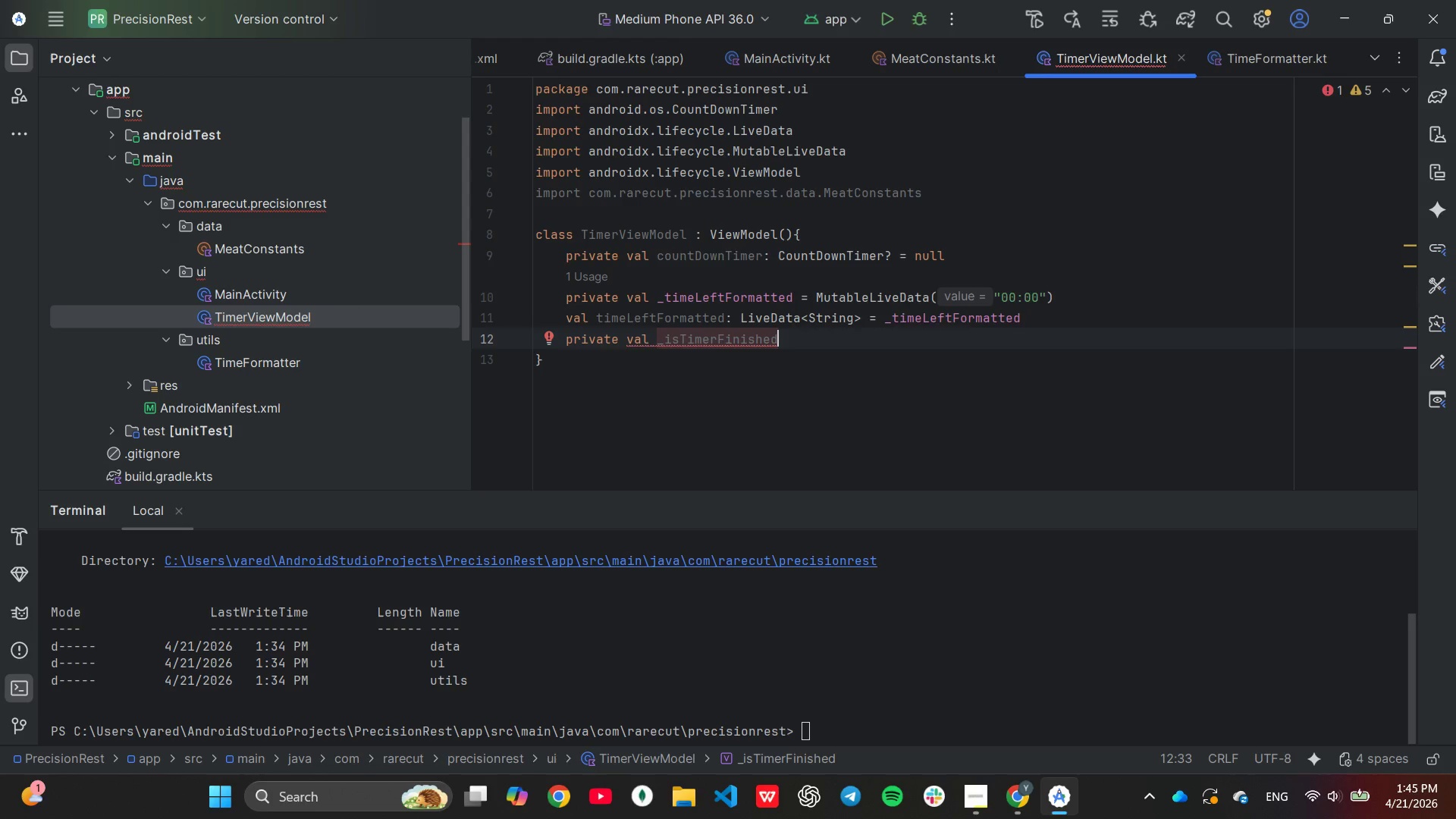 
key(Space)
 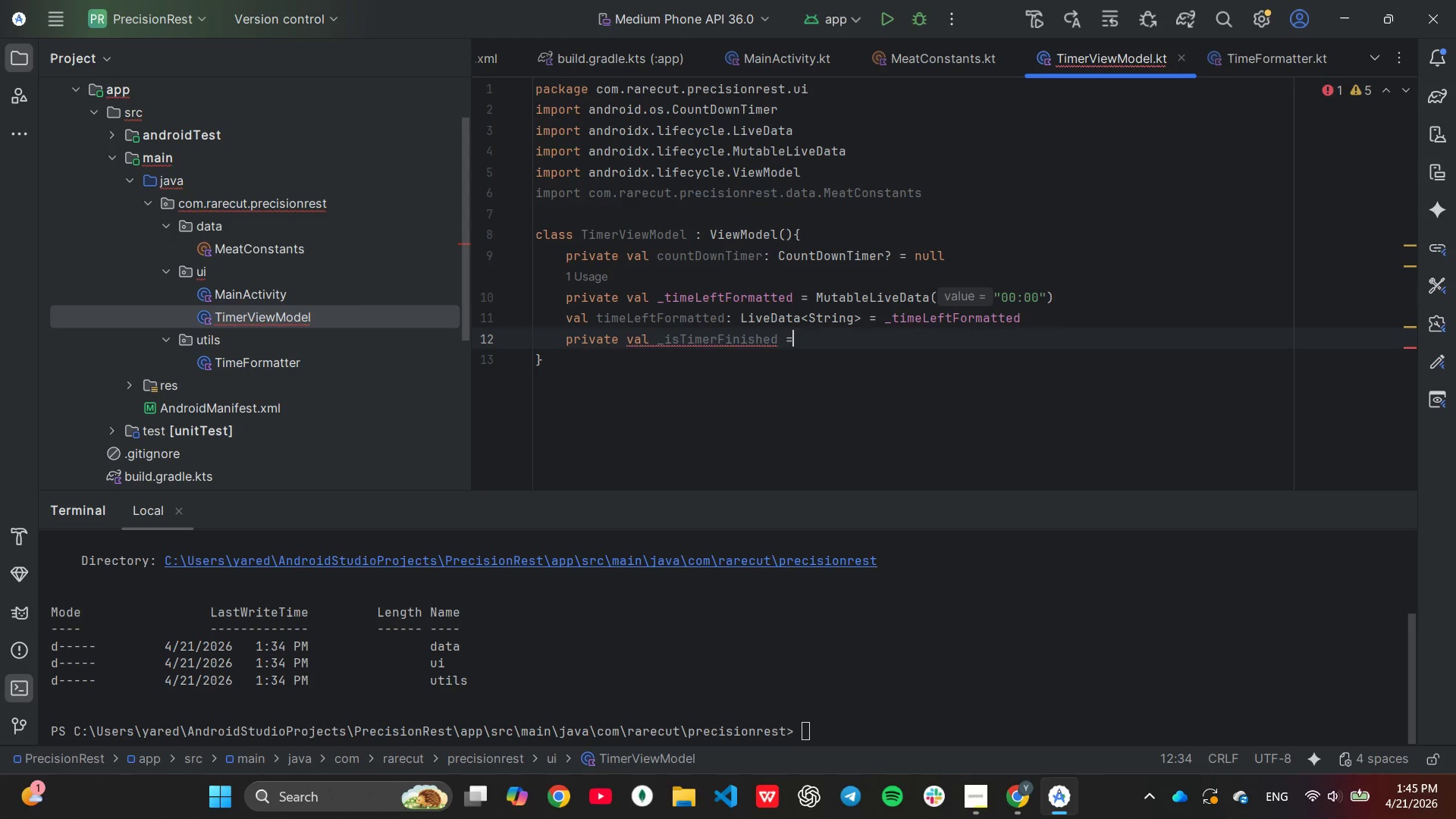 
key(Equal)
 